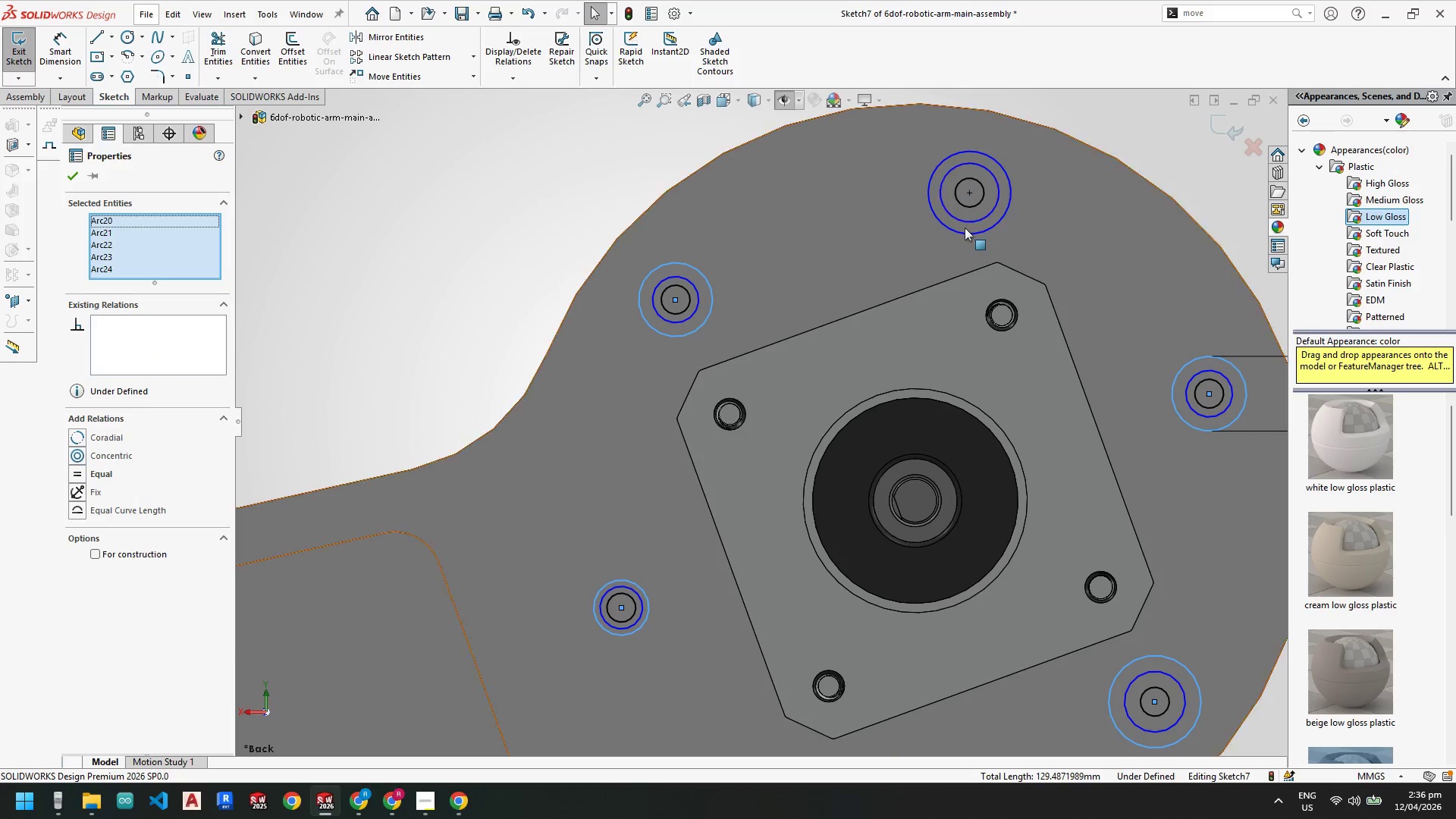 
left_click([964, 234])
 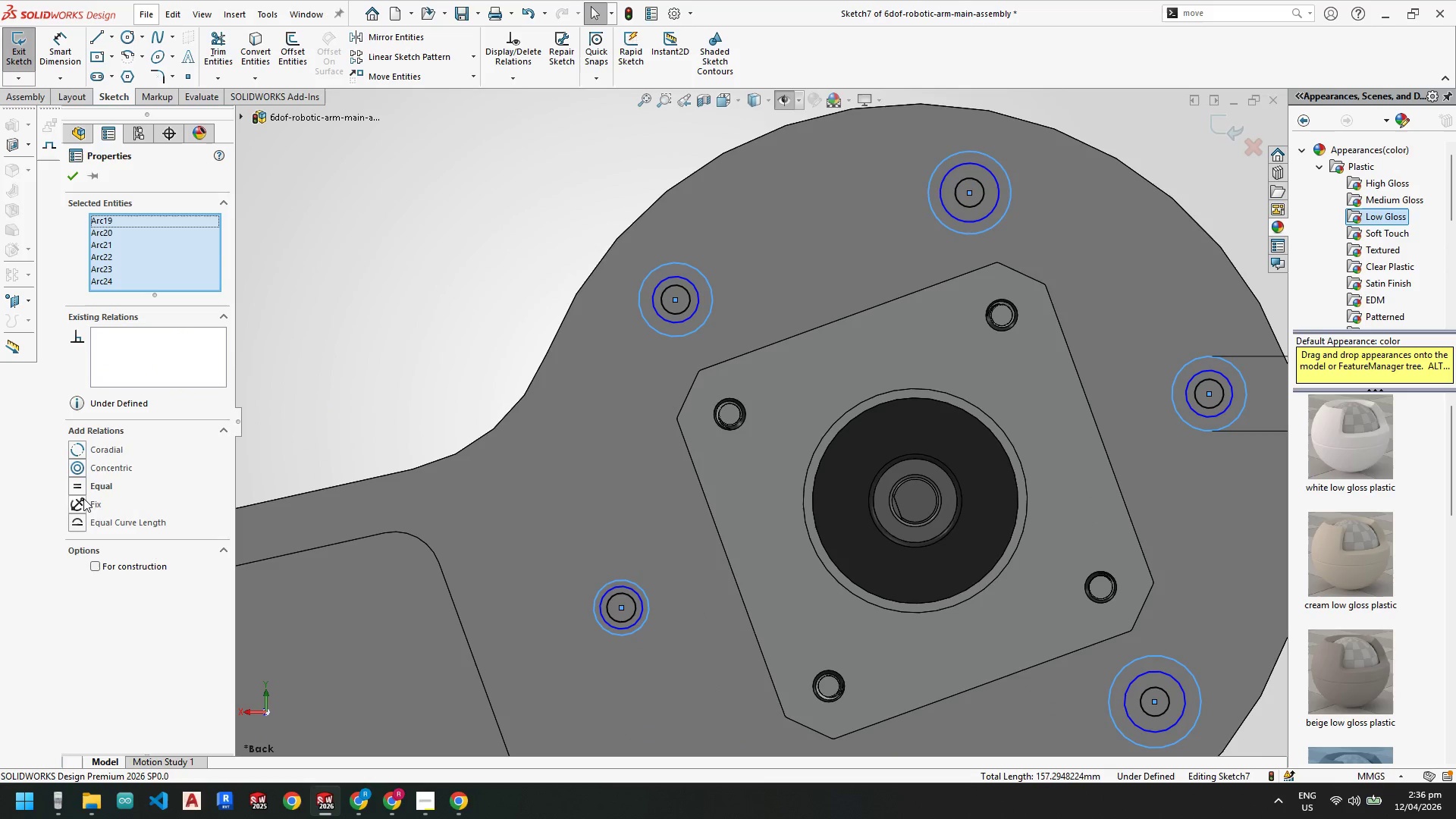 
left_click([76, 485])
 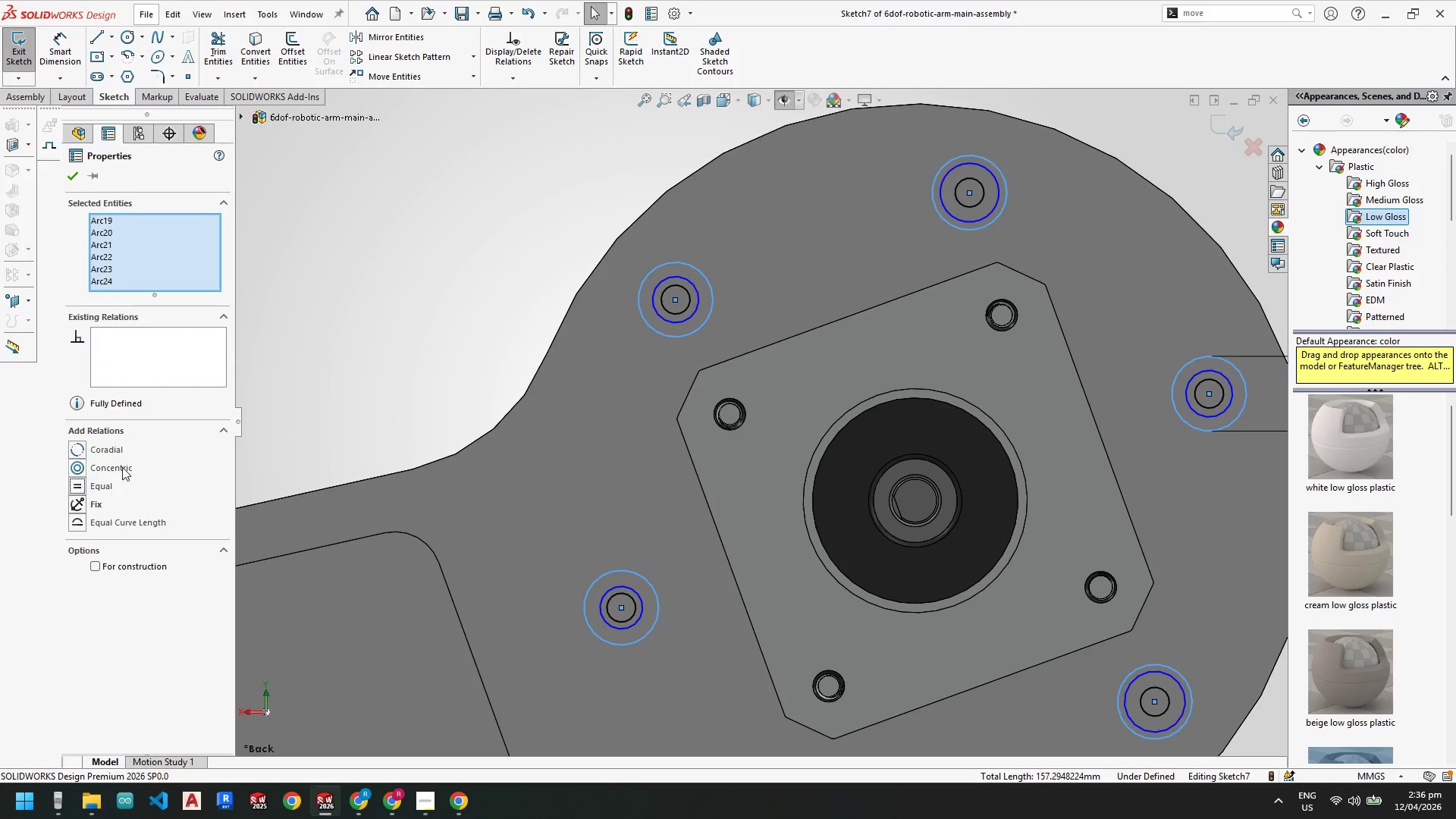 
key(Escape)
 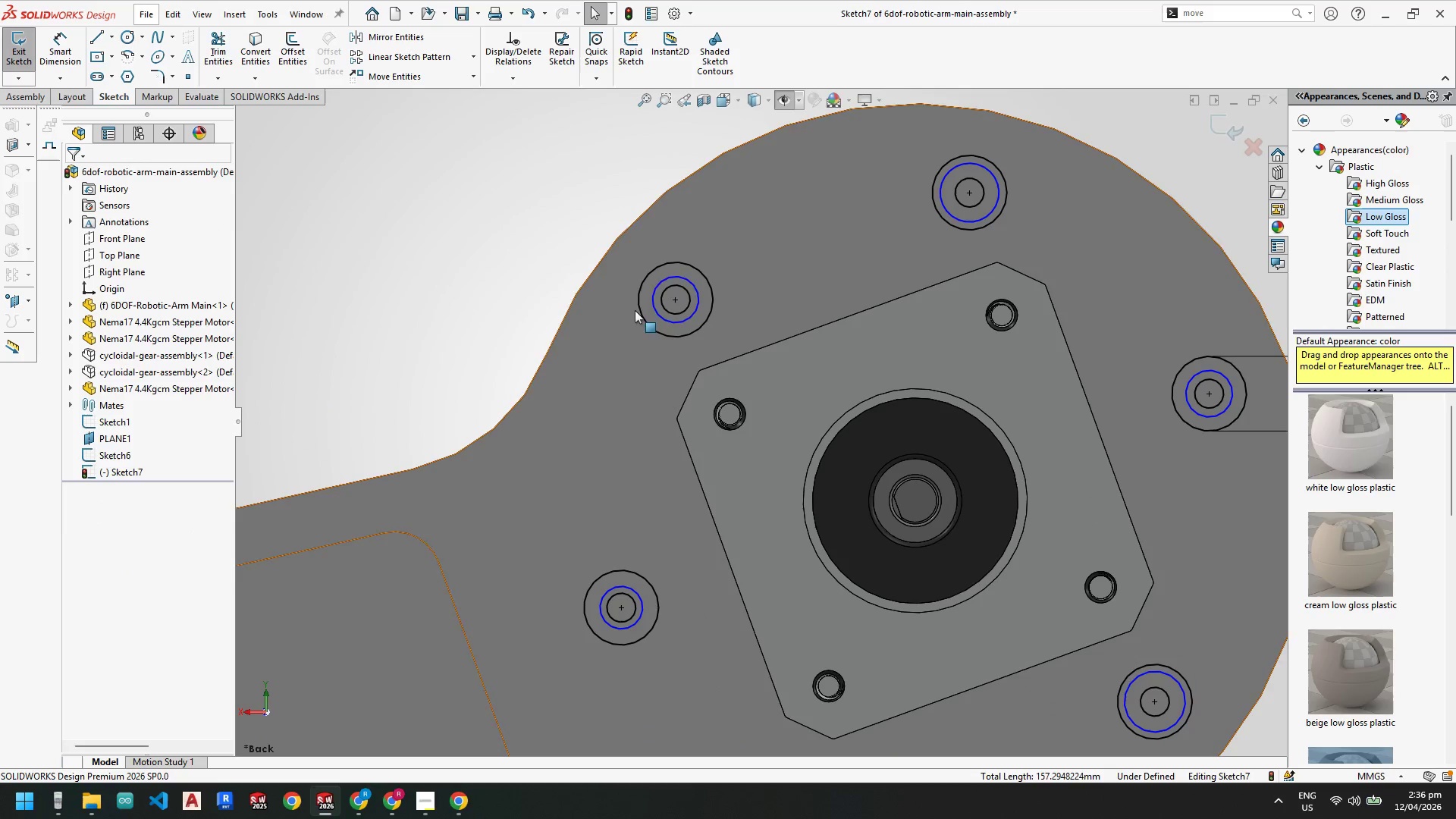 
key(Escape)
 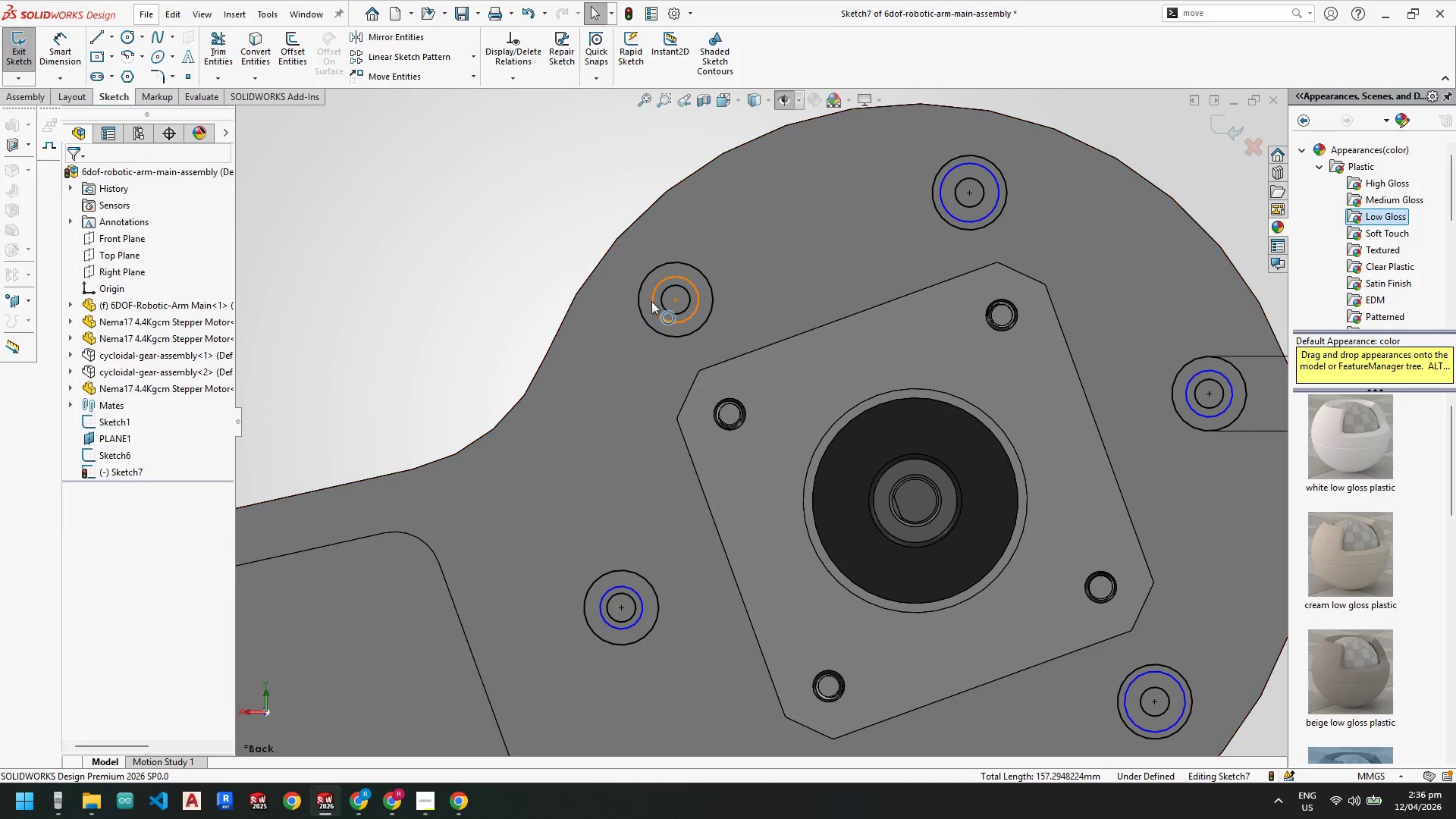 
key(Escape)
 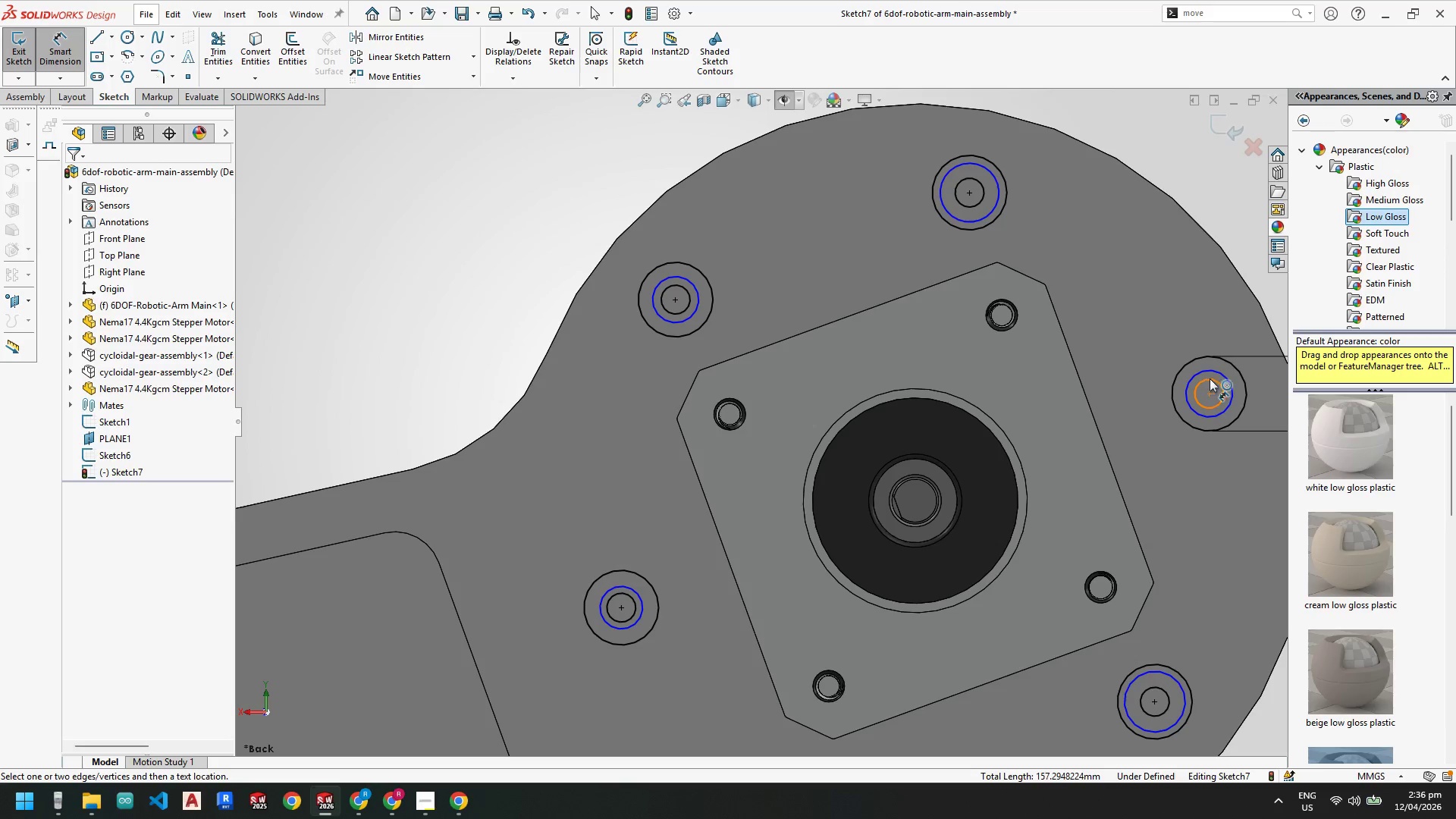 
scroll: coordinate [1131, 422], scroll_direction: down, amount: 2.0
 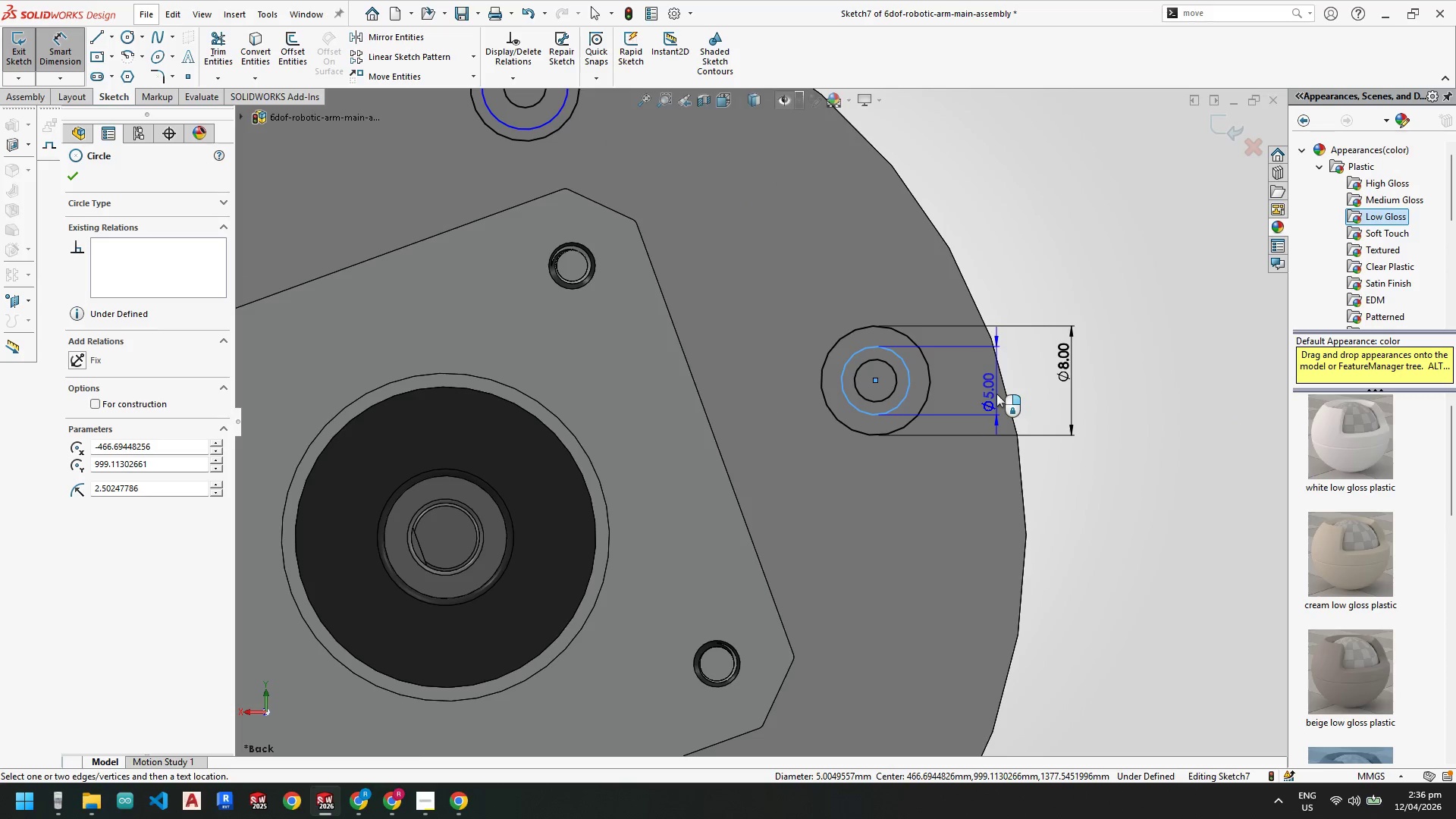 
left_click([989, 392])
 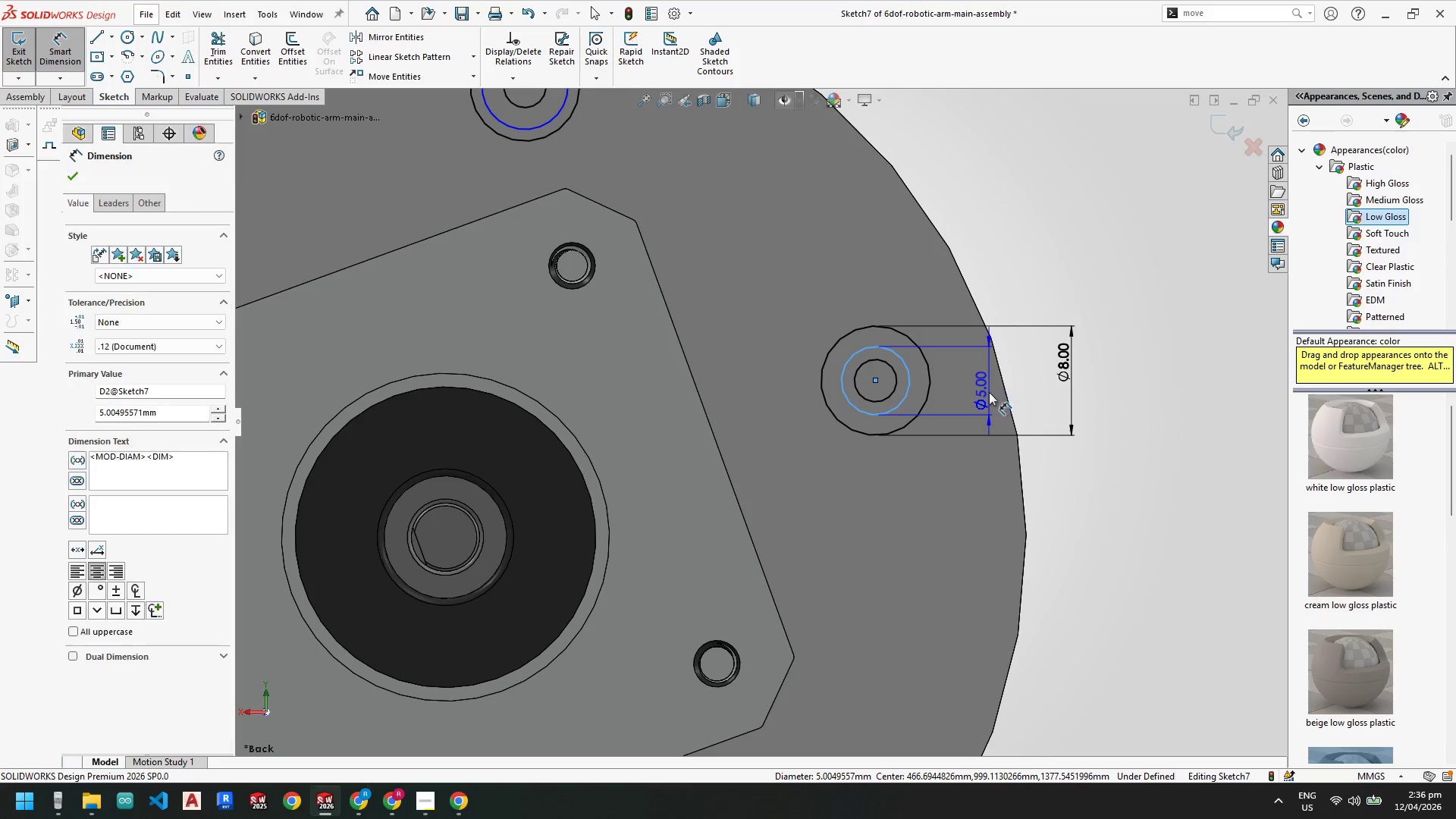 
key(Equal)
 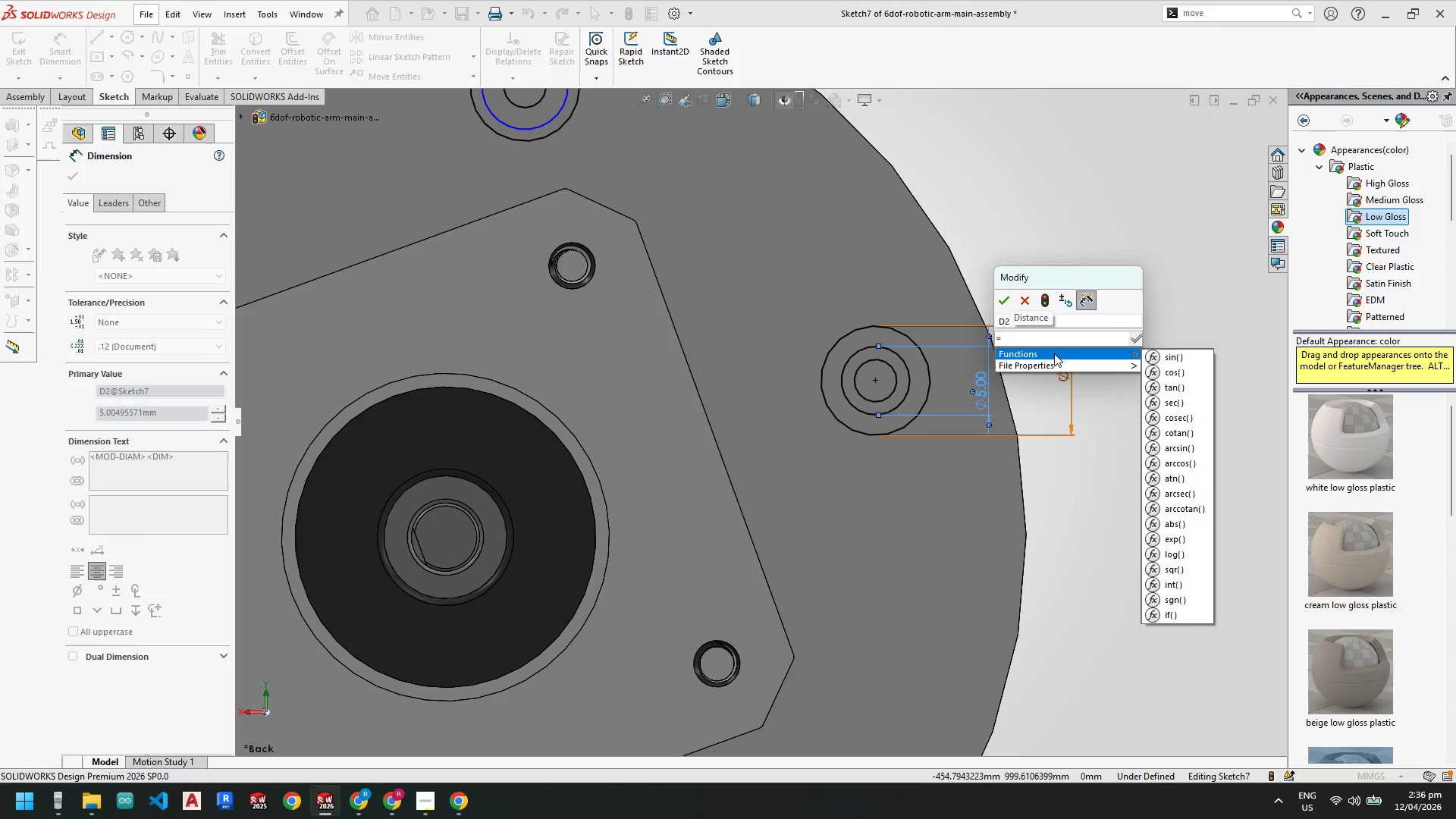 
left_click([1046, 341])
 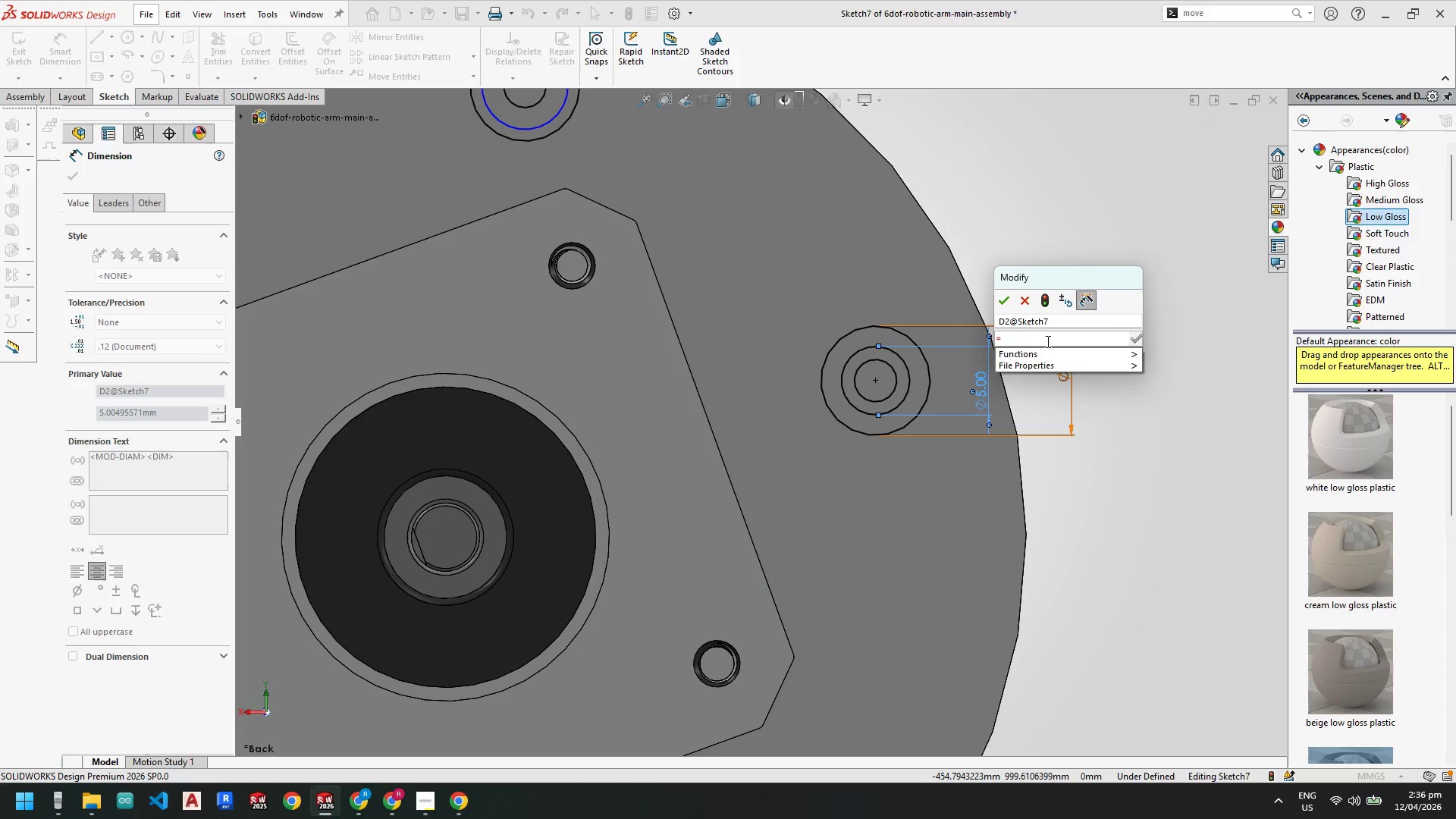 
key(Escape)
 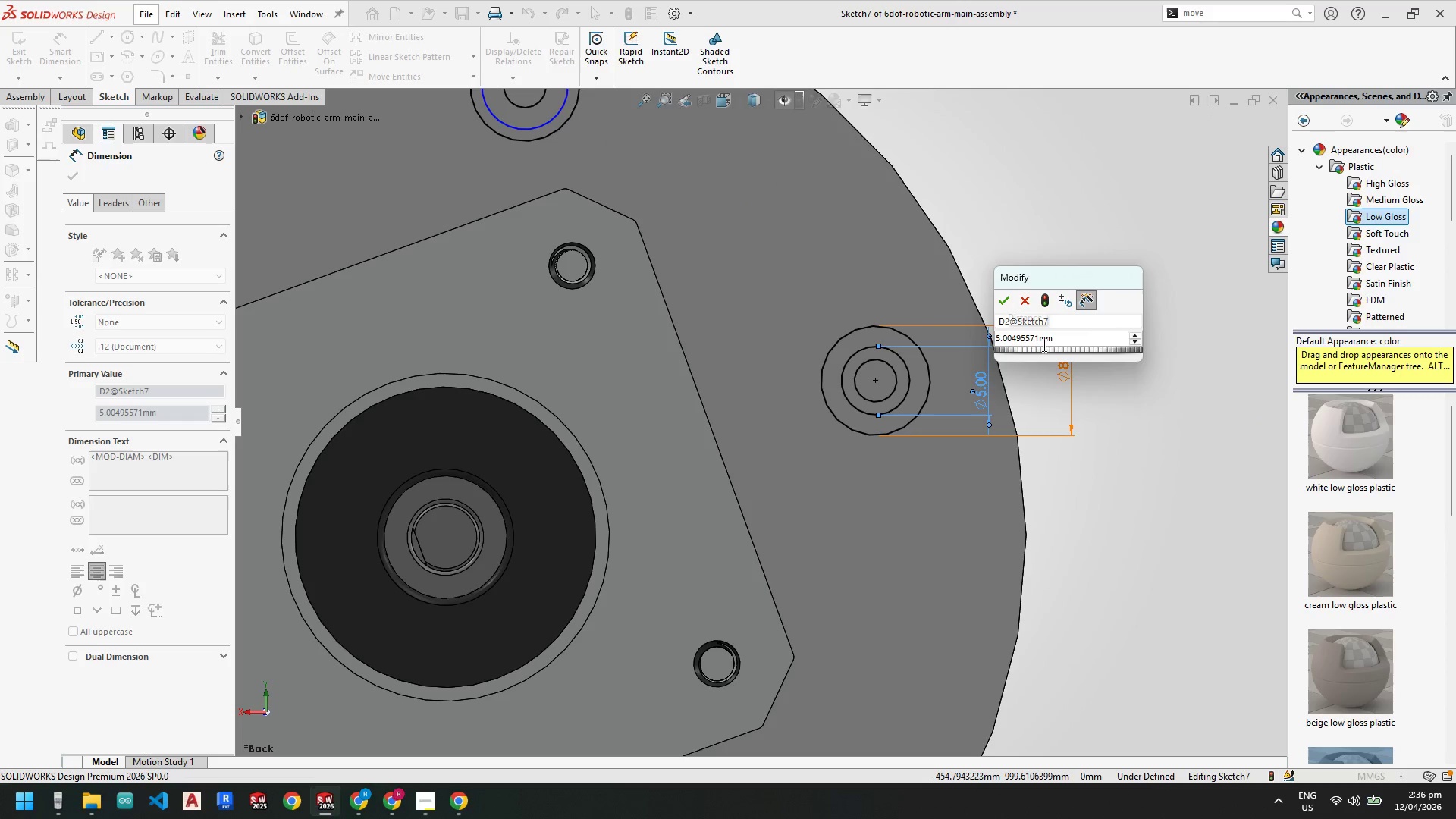 
key(Escape)
 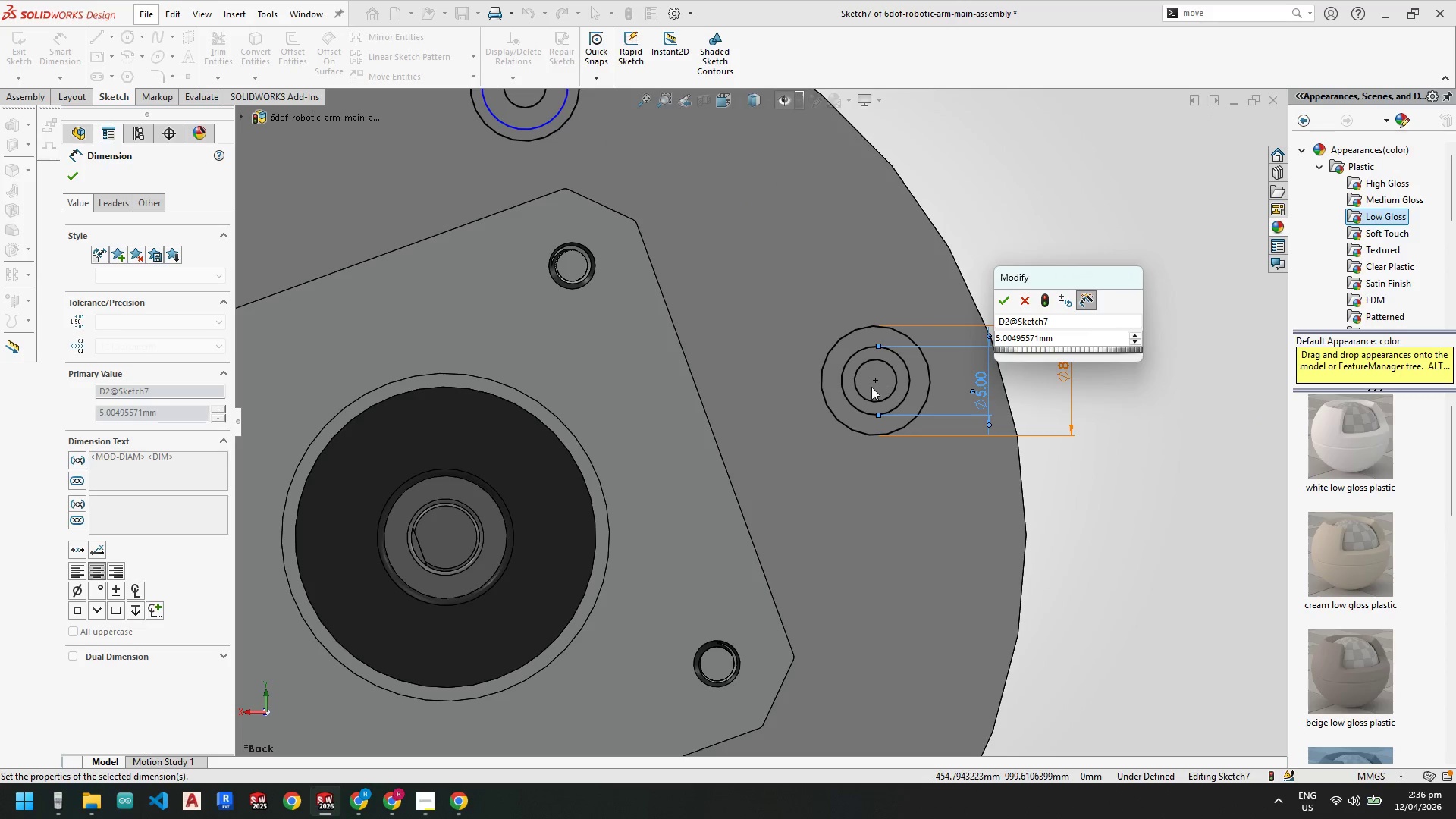 
key(Escape)
 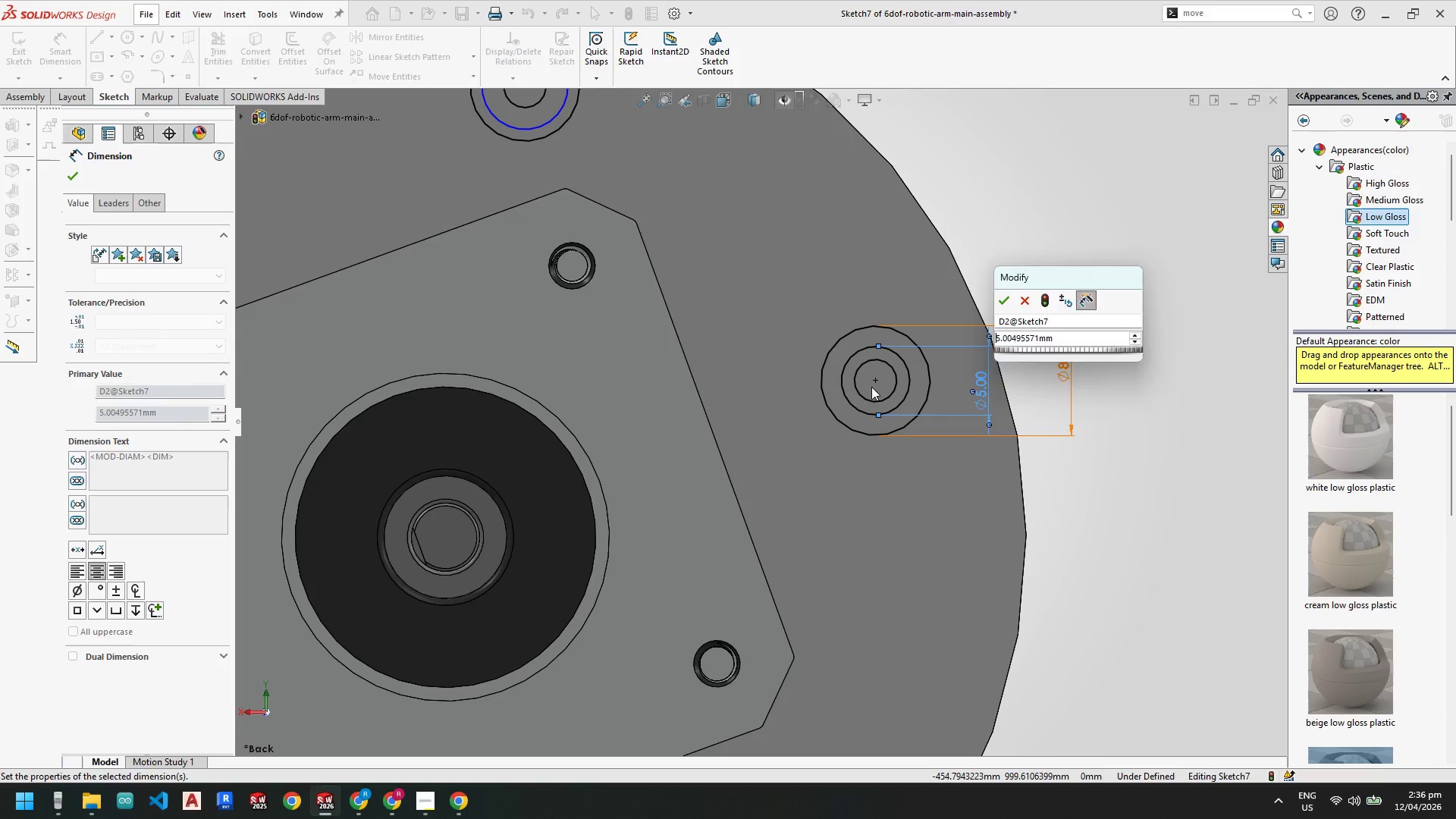 
key(Escape)
 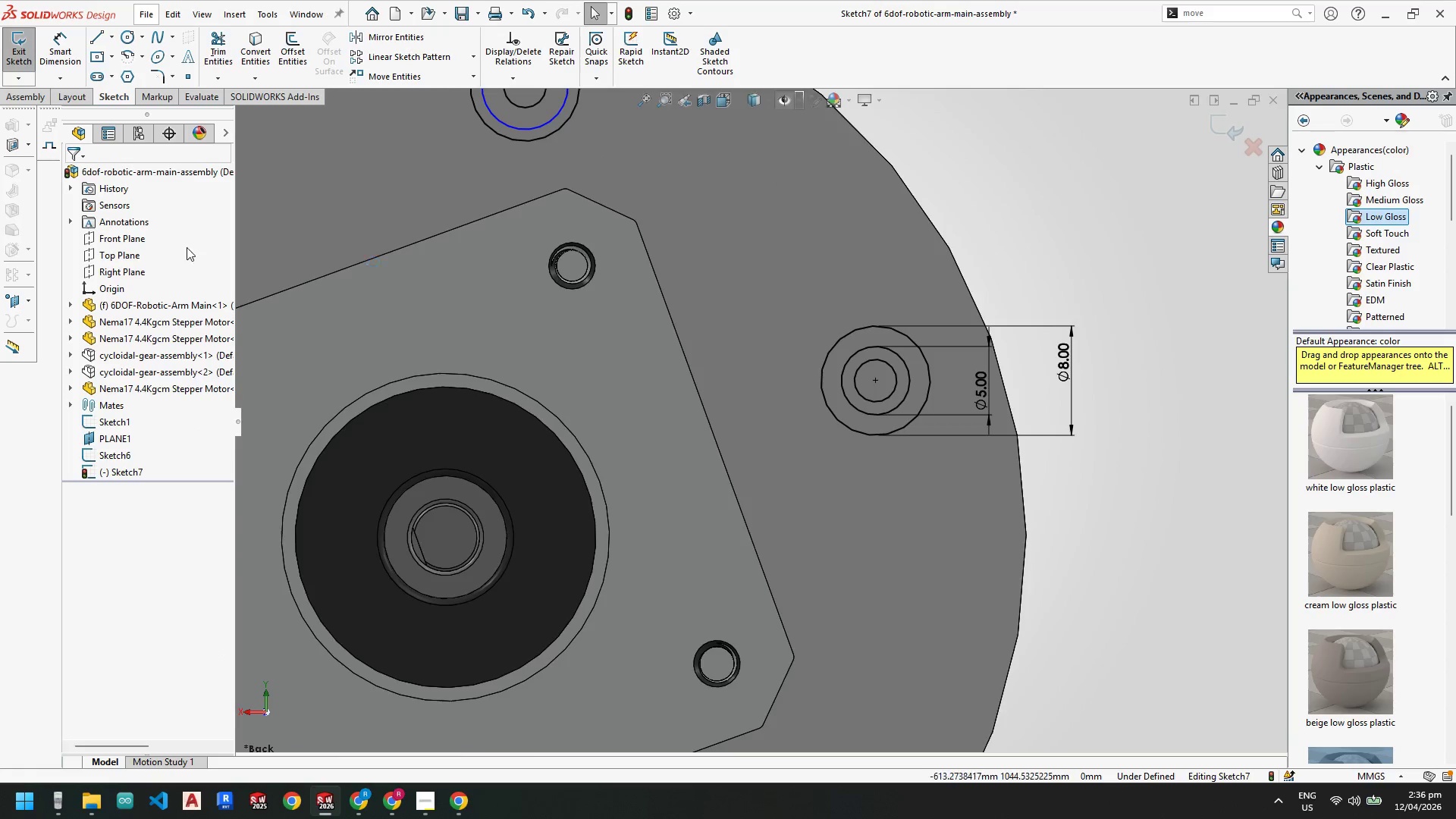 
key(Escape)
 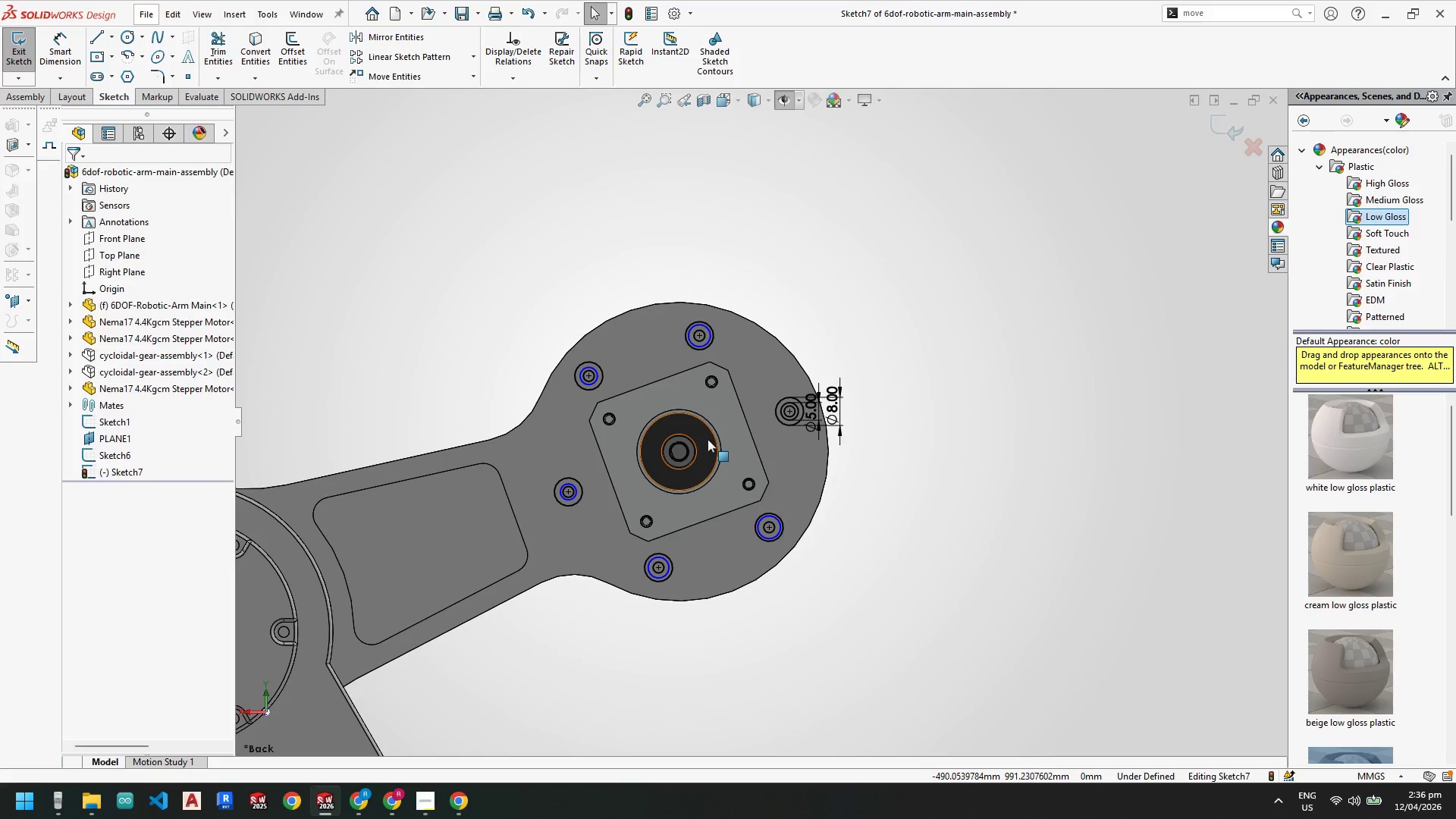 
scroll: coordinate [708, 428], scroll_direction: up, amount: 8.0
 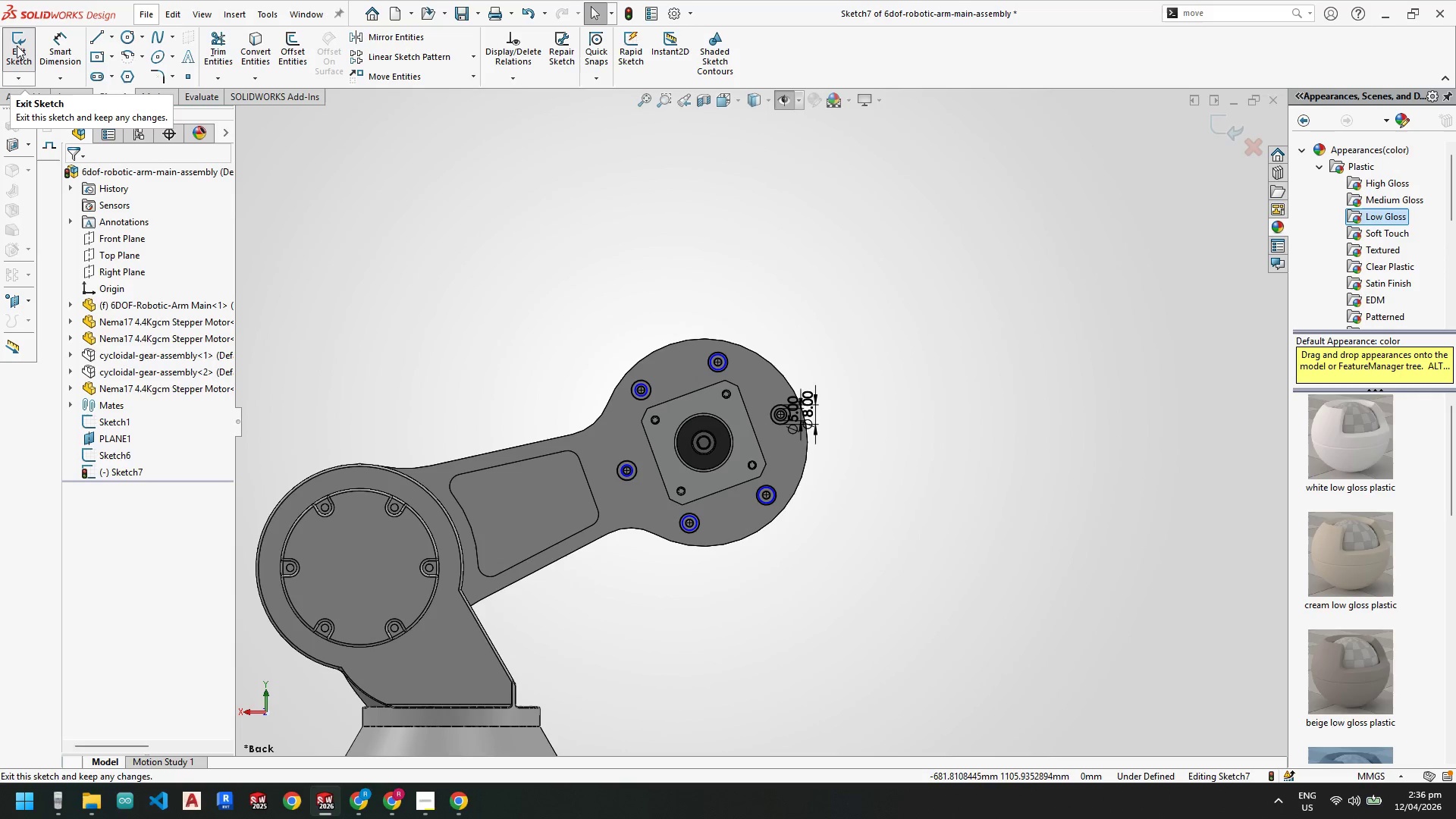 
left_click([17, 46])
 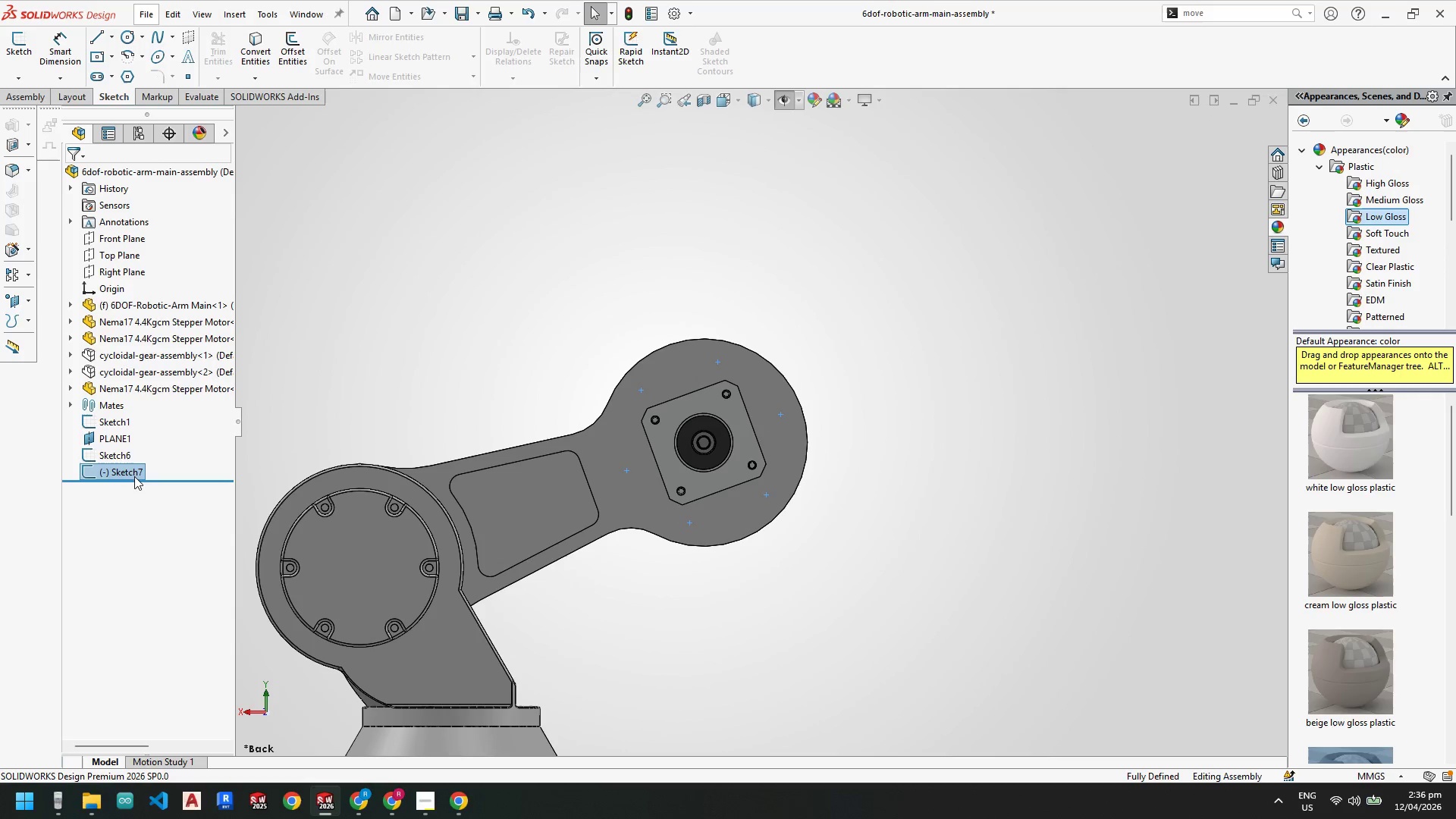 
key(Delete)
 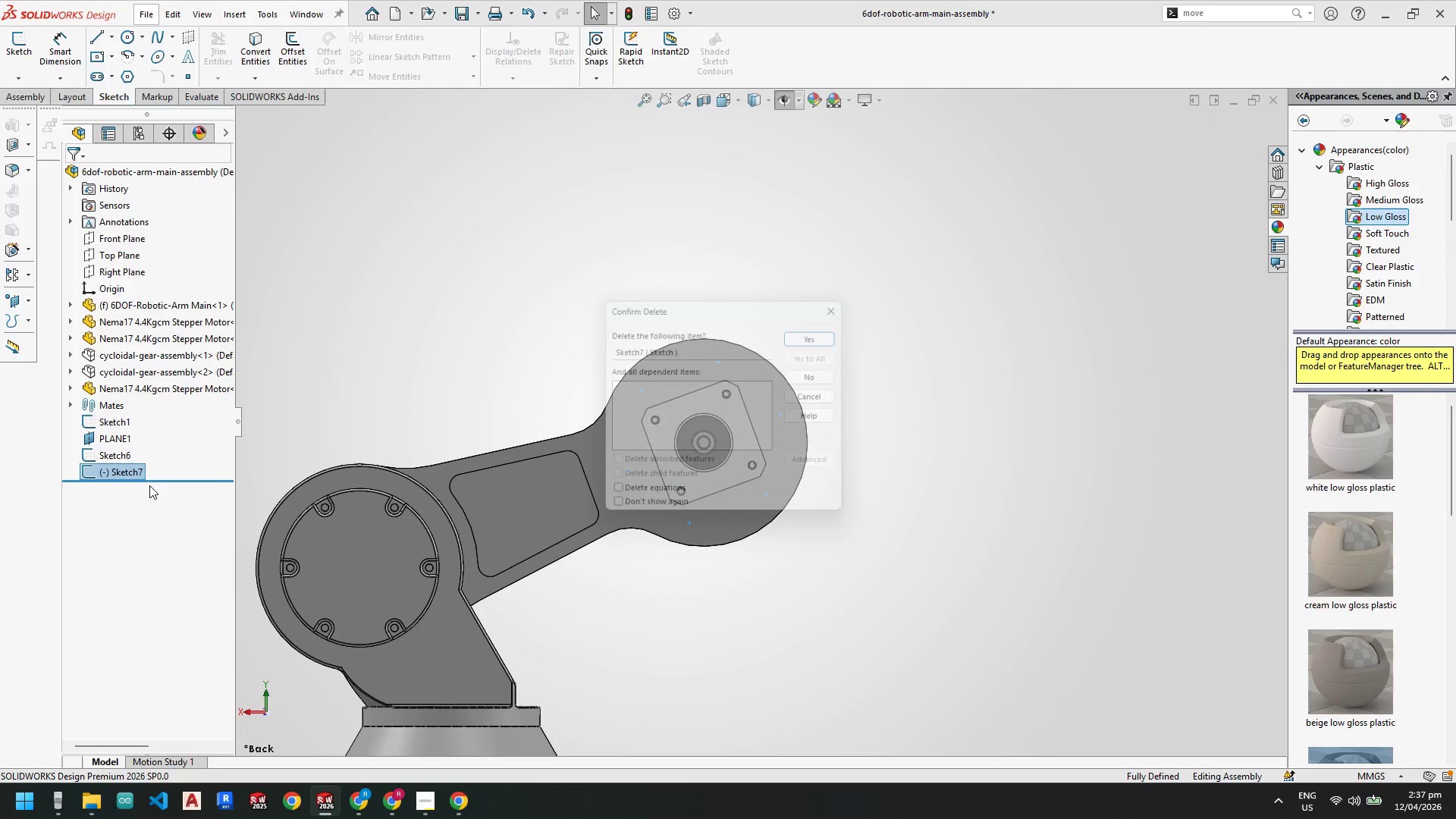 
key(Enter)
 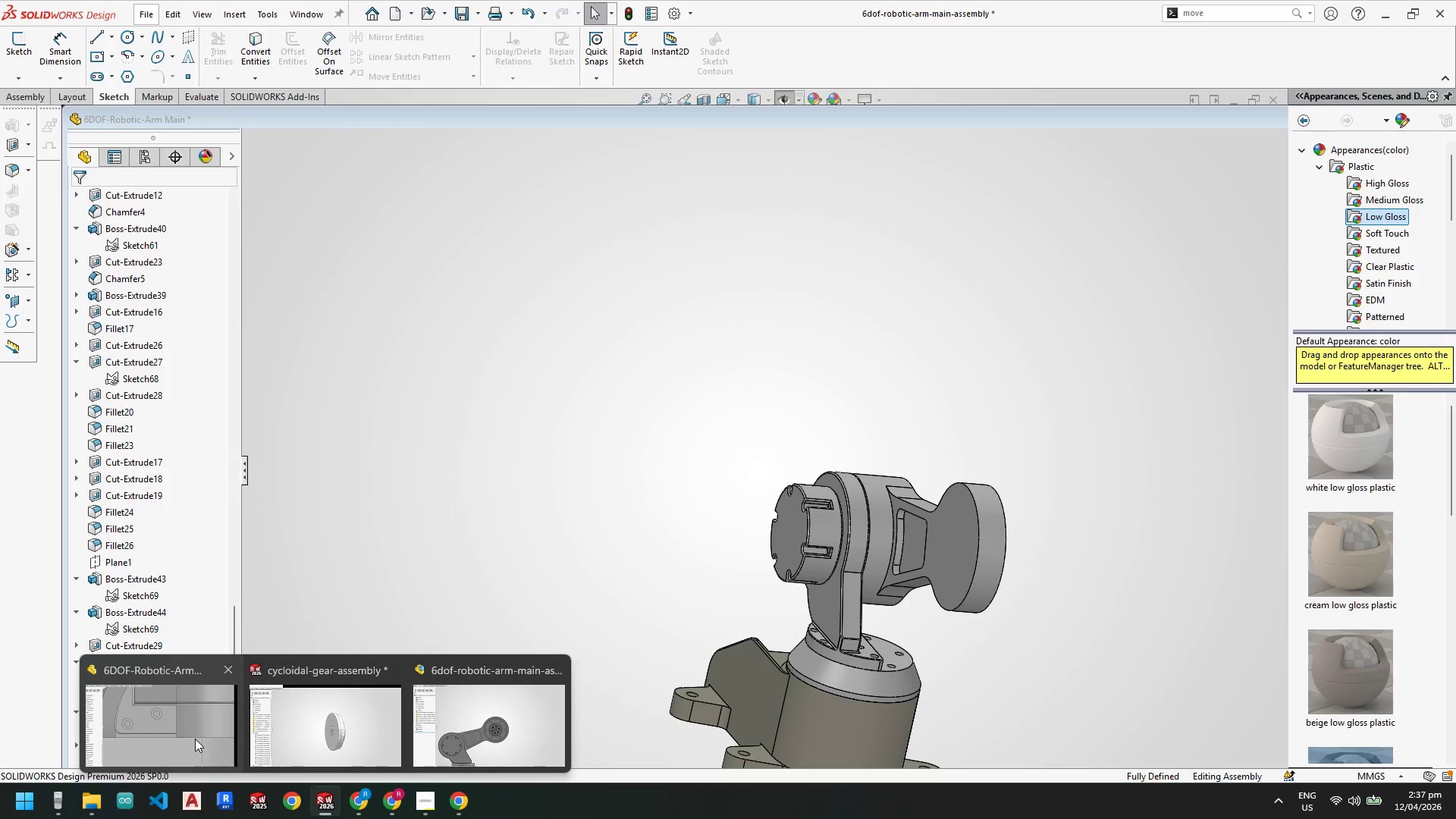 
left_click([159, 728])
 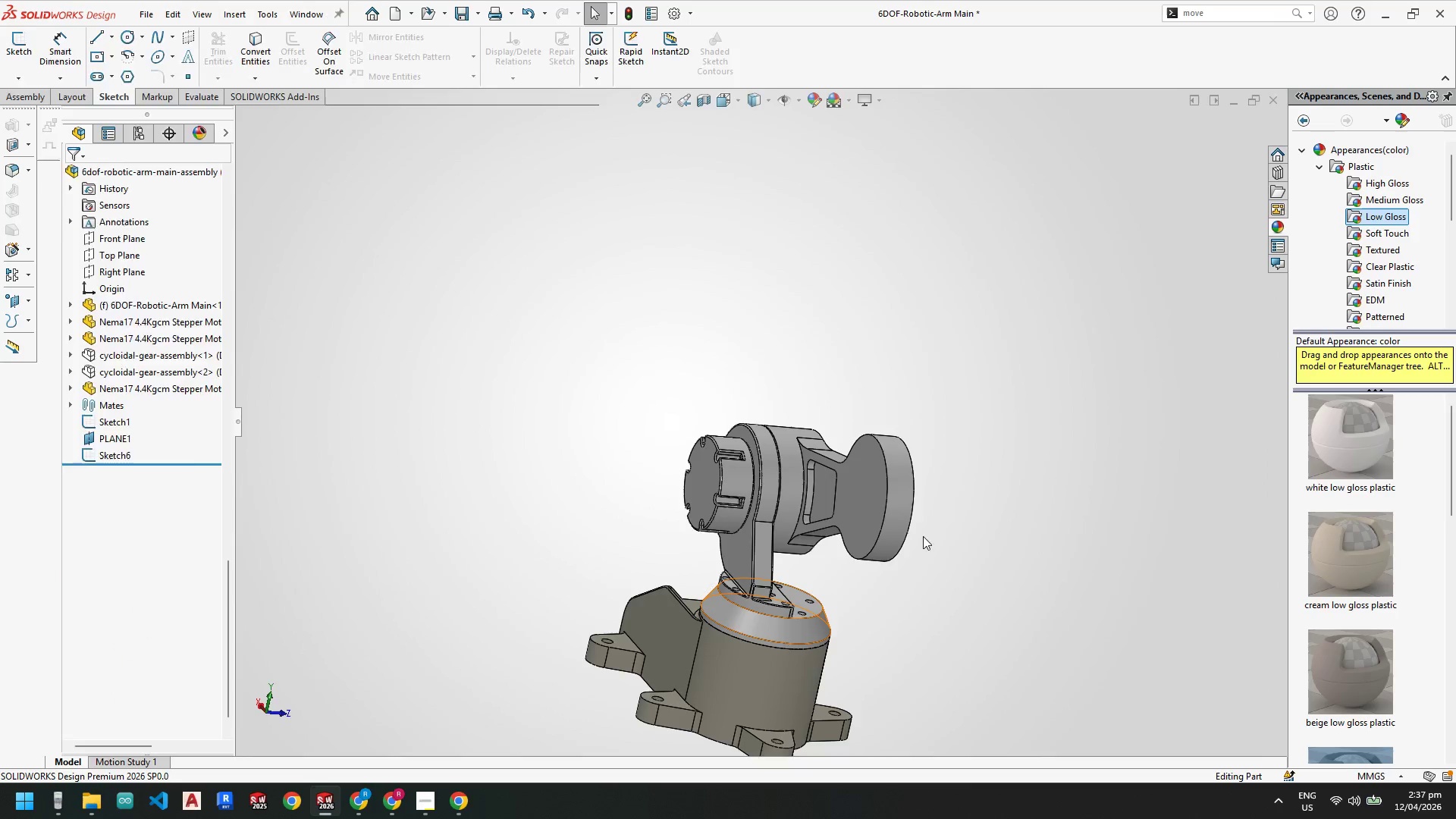 
scroll: coordinate [864, 422], scroll_direction: down, amount: 5.0
 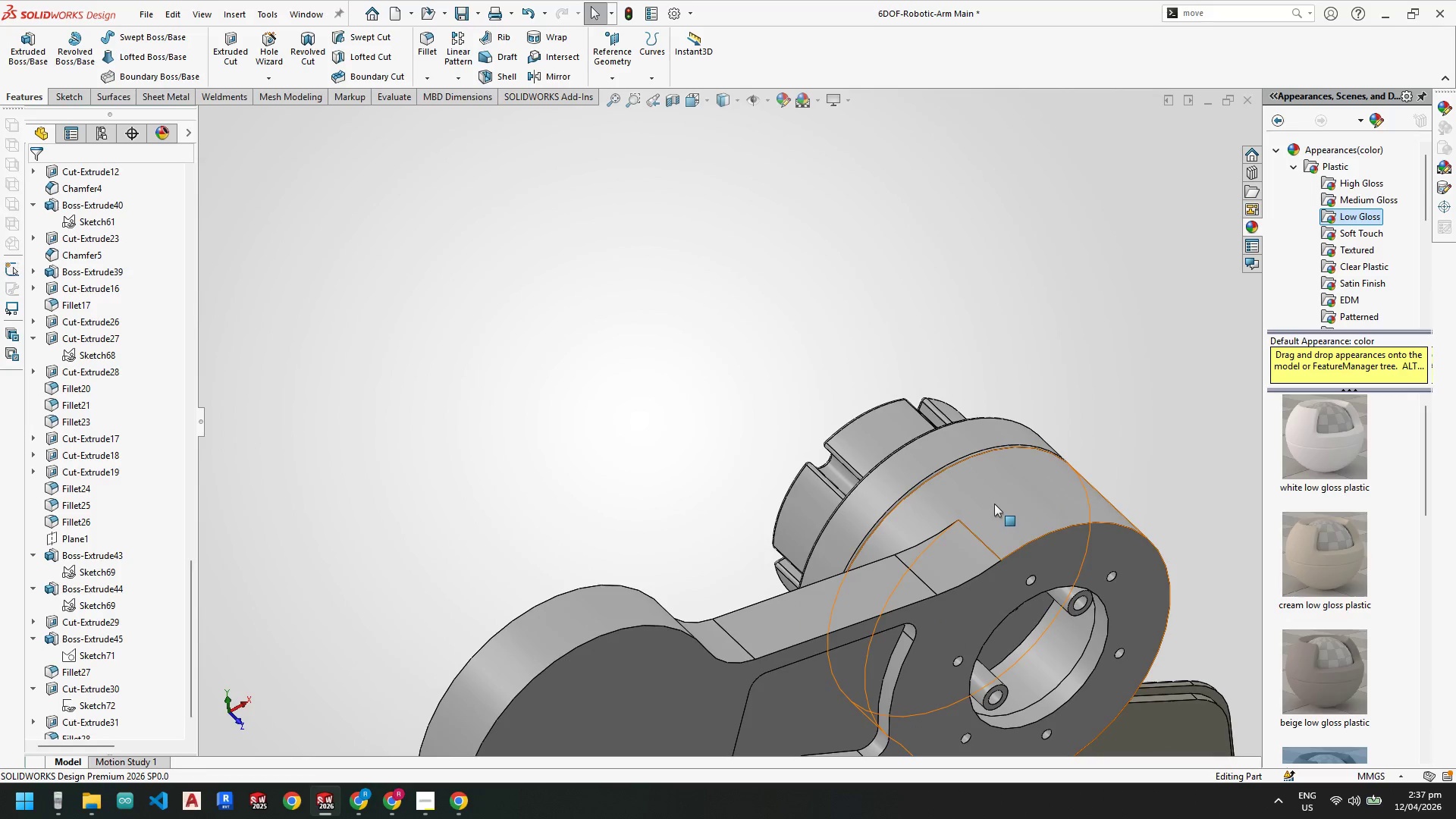 
scroll: coordinate [921, 473], scroll_direction: up, amount: 1.0
 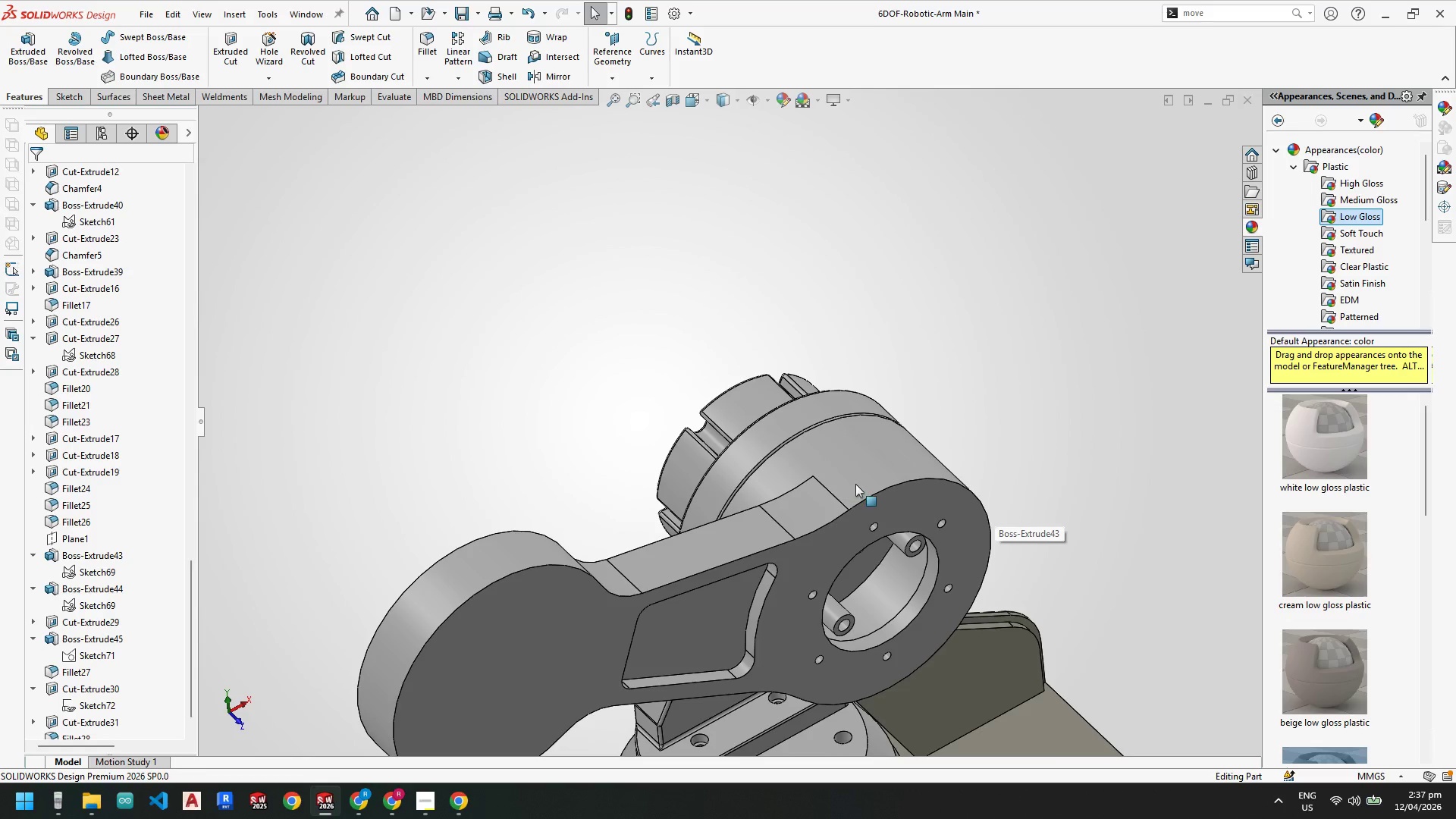 
right_click([846, 467])
 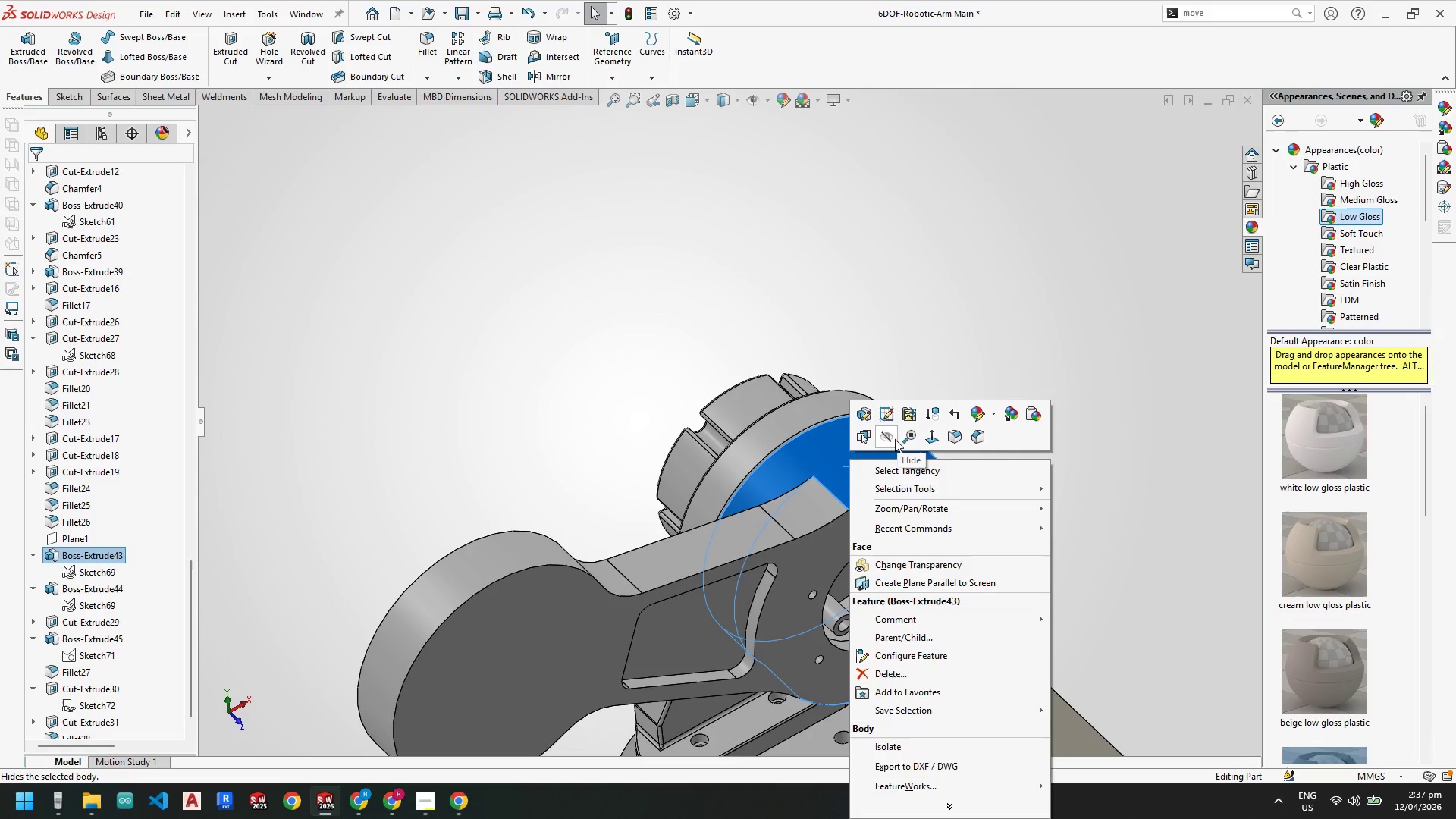 
left_click([891, 440])
 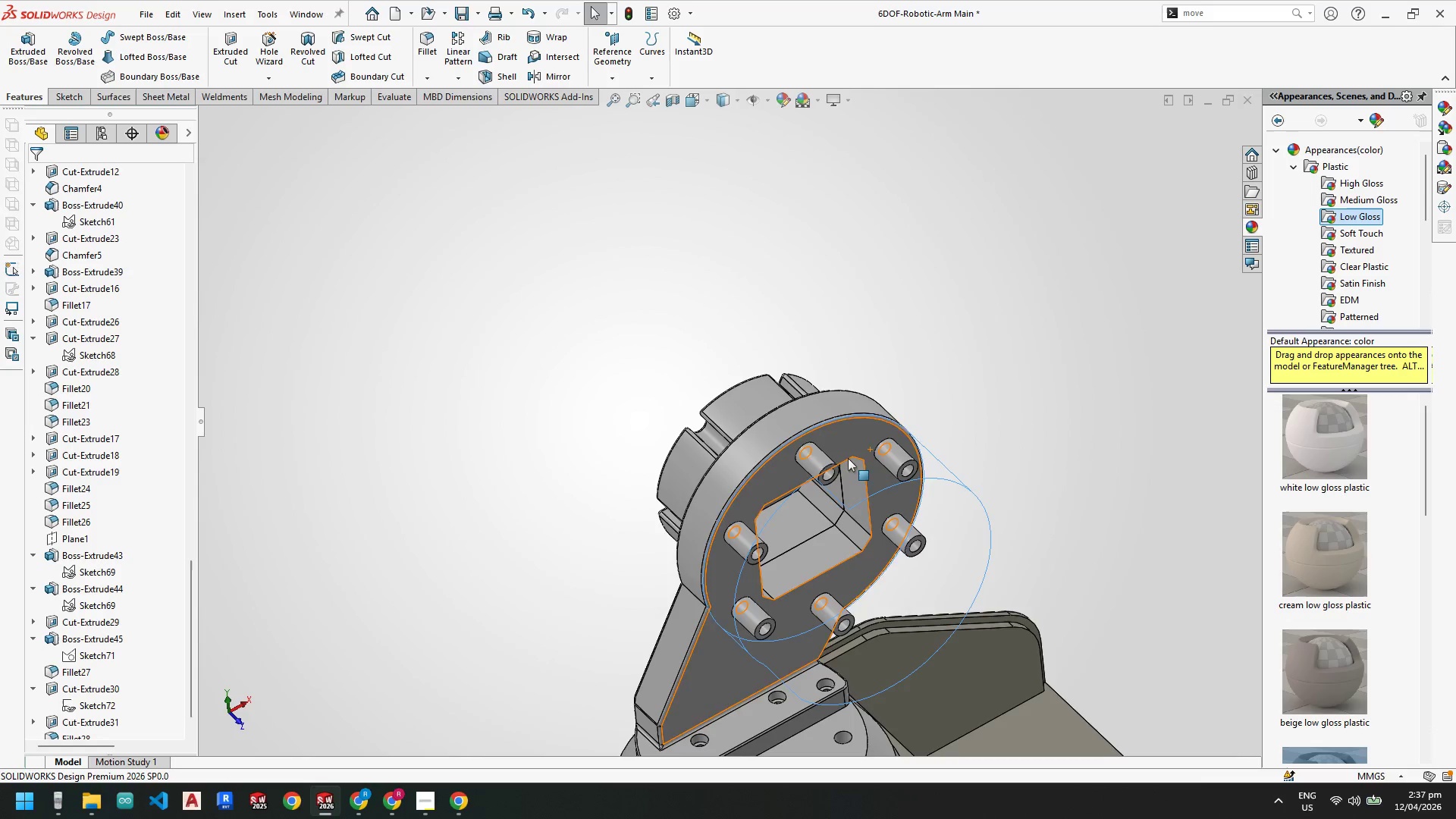 
scroll: coordinate [827, 394], scroll_direction: down, amount: 2.0
 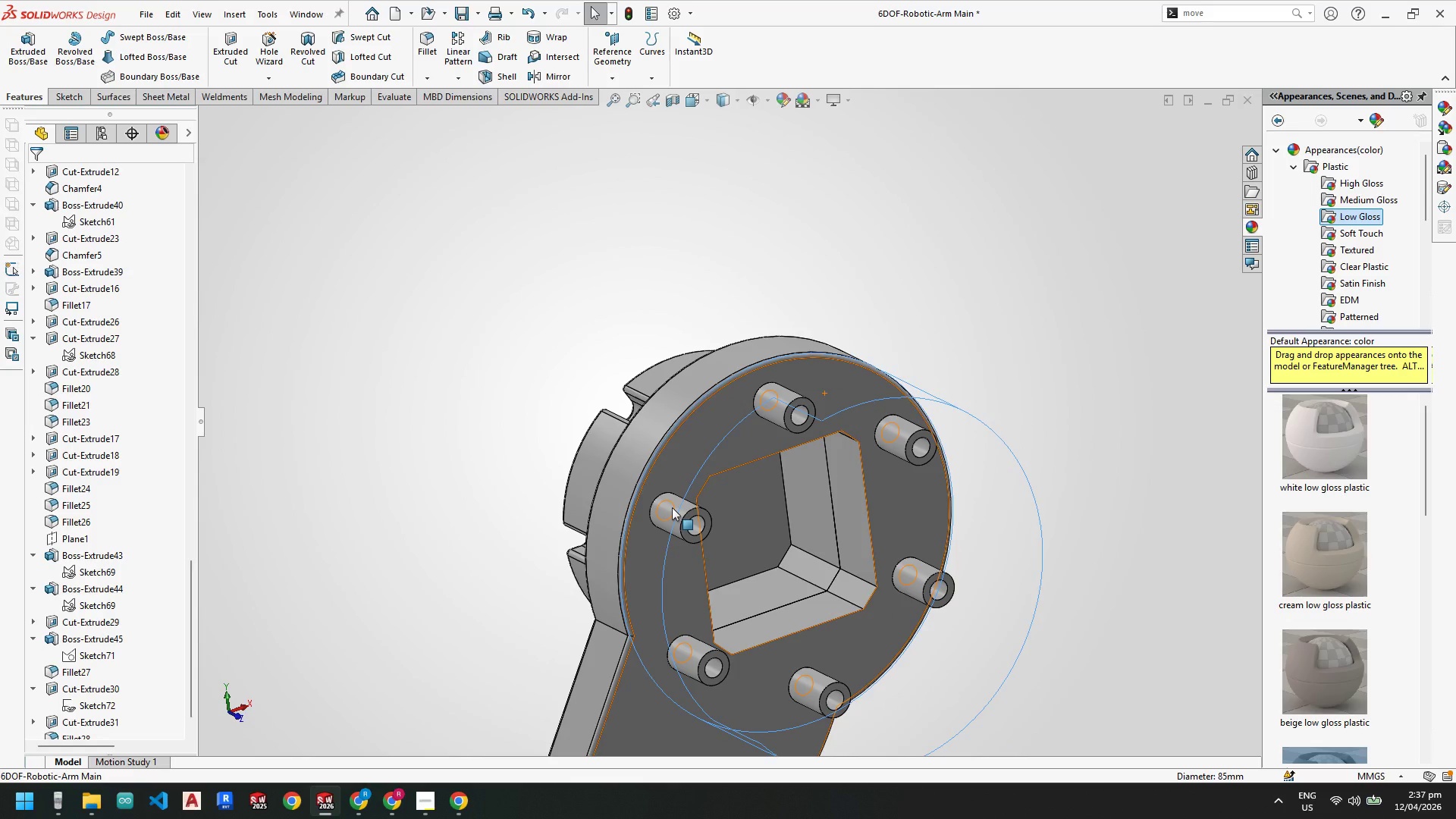 
left_click([672, 507])
 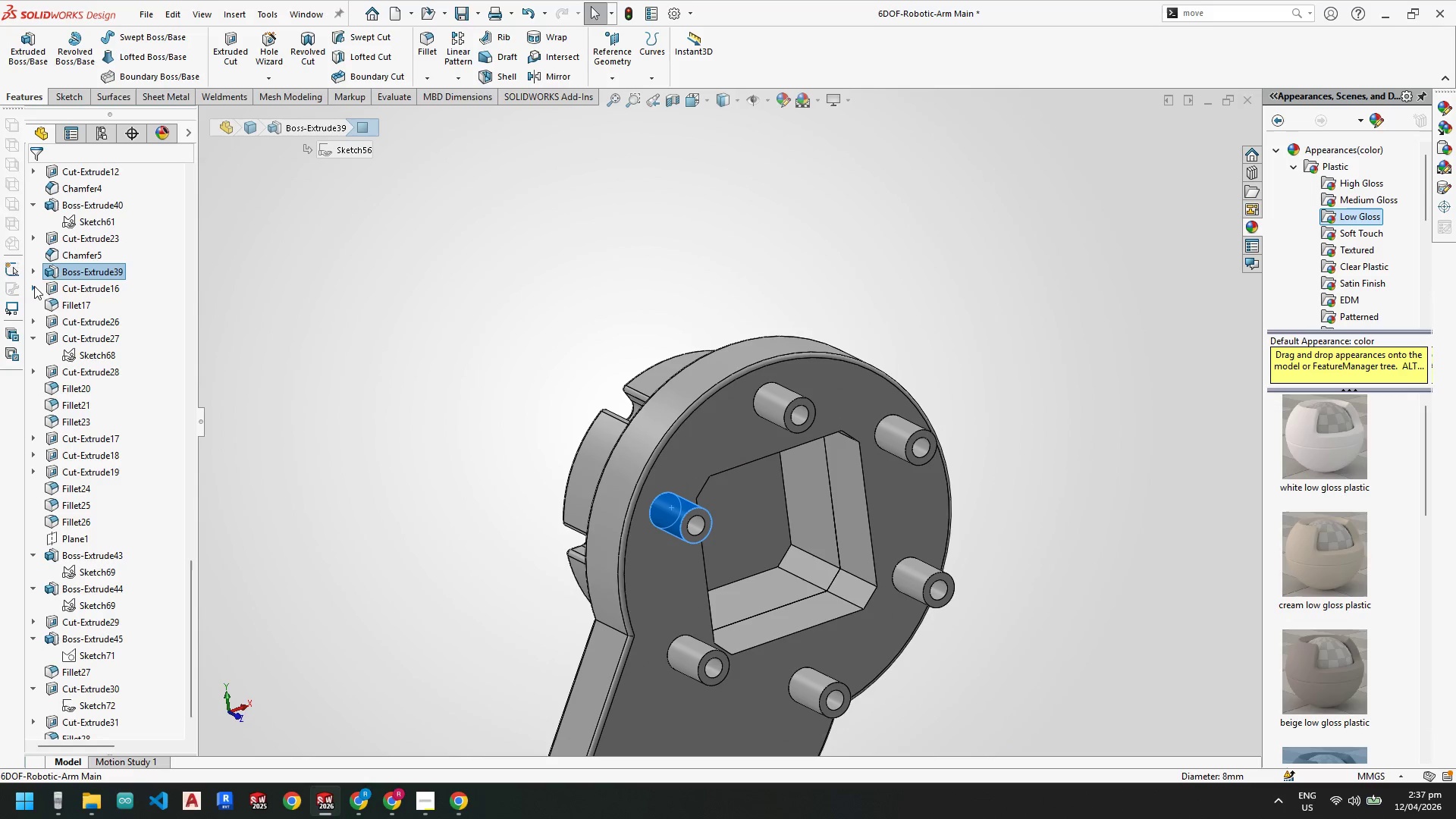 
left_click([32, 337])
 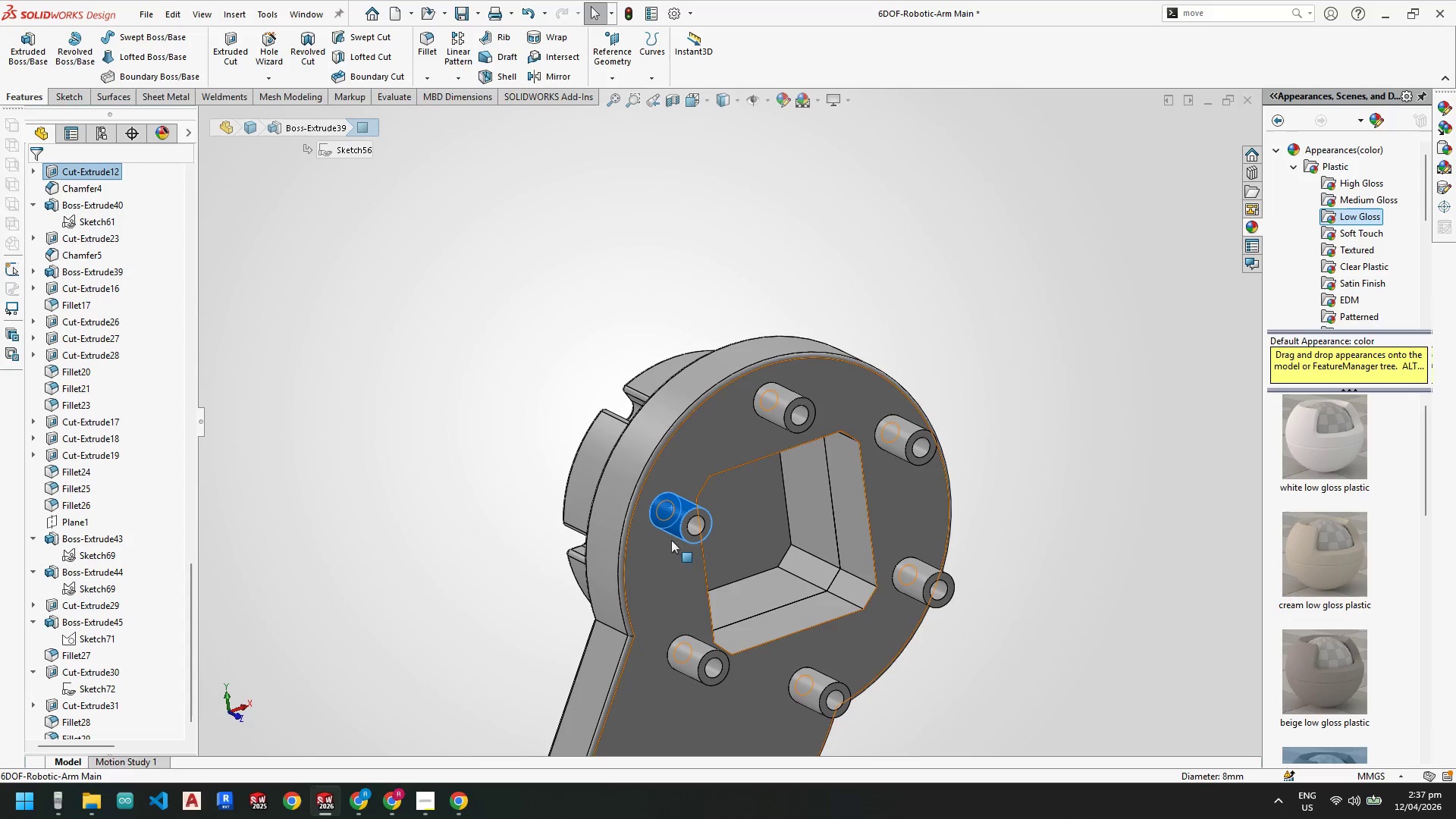 
right_click([670, 511])
 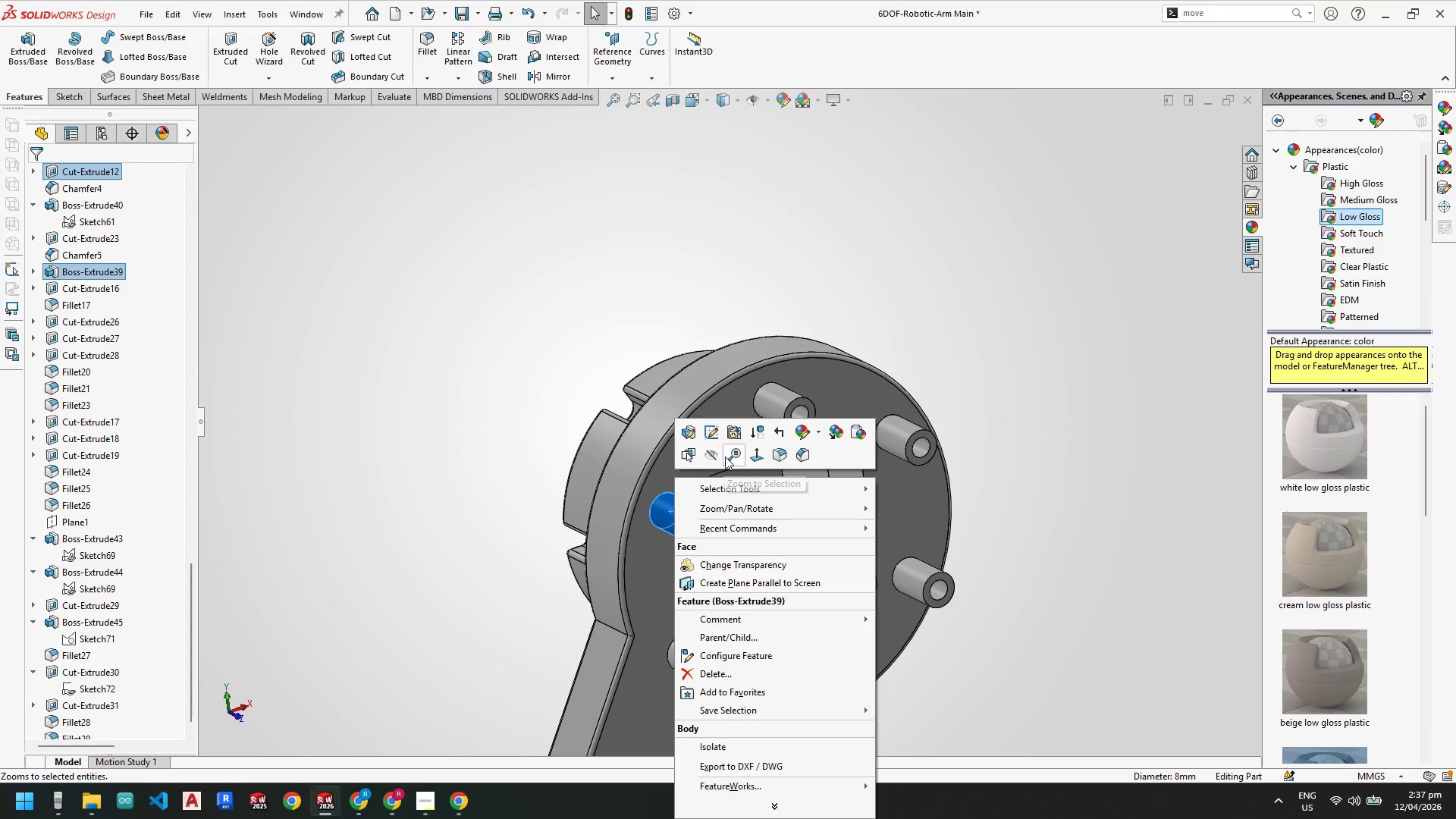 
left_click([714, 456])
 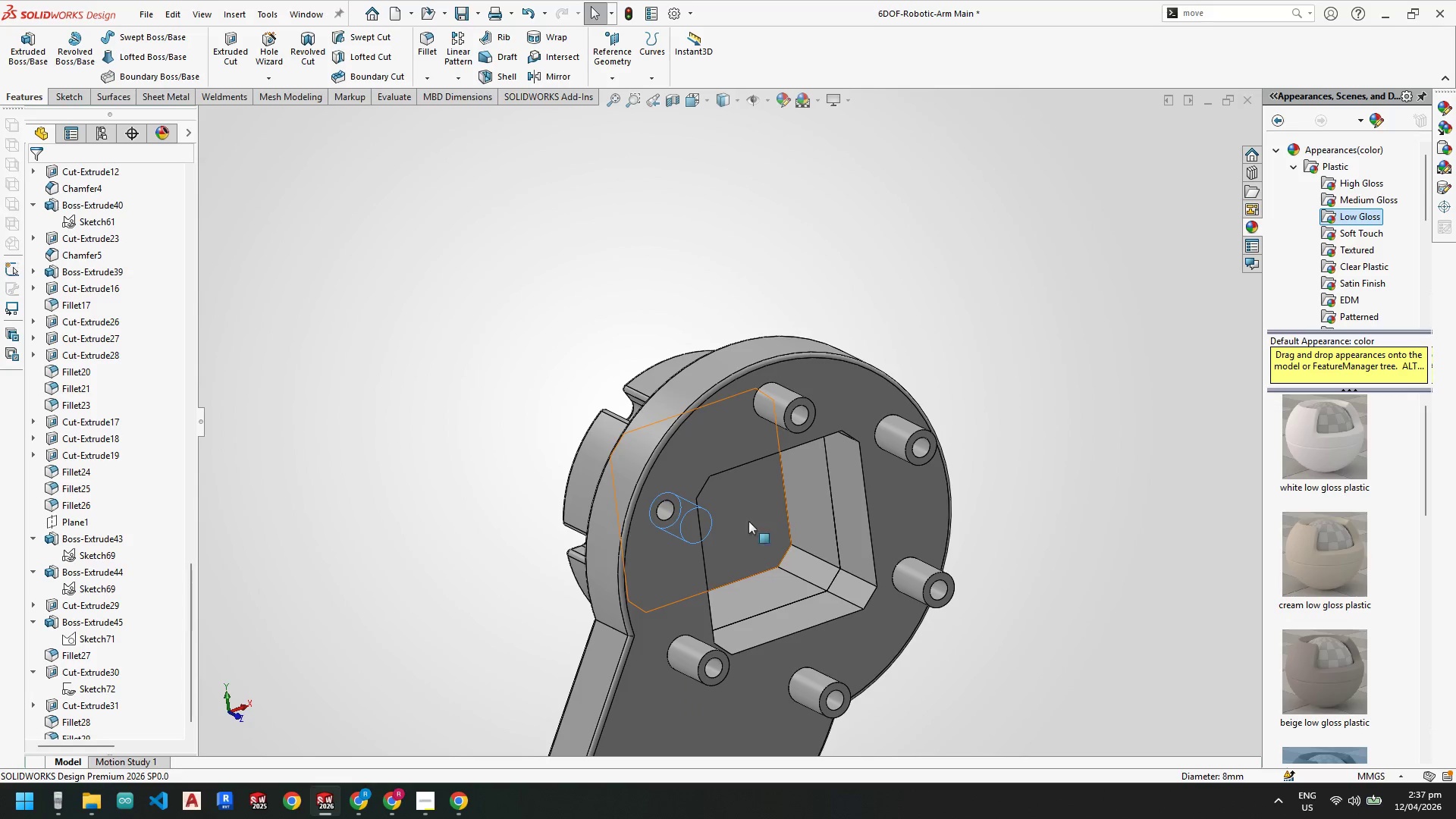 
scroll: coordinate [710, 501], scroll_direction: down, amount: 2.0
 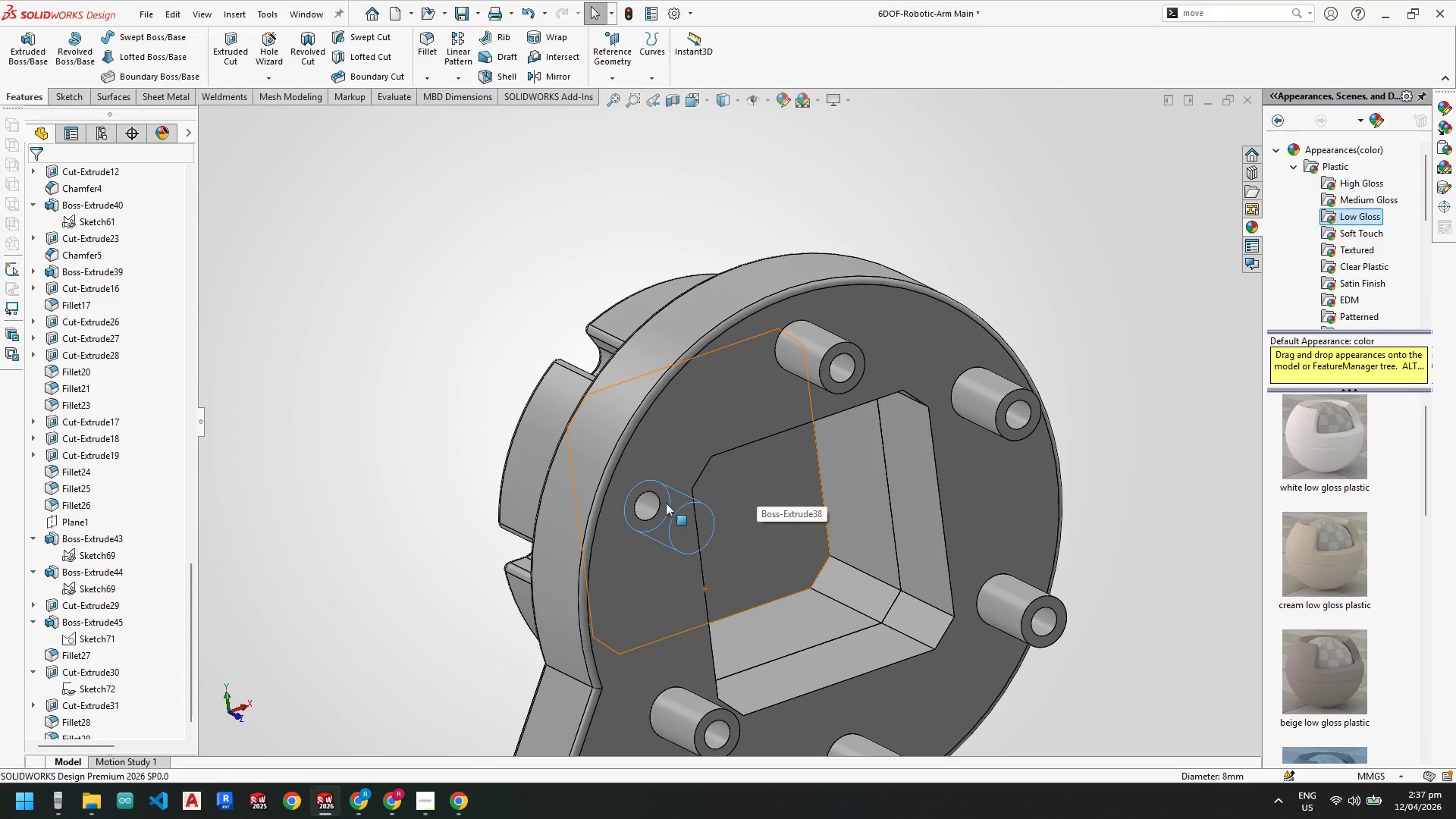 
key(Escape)
 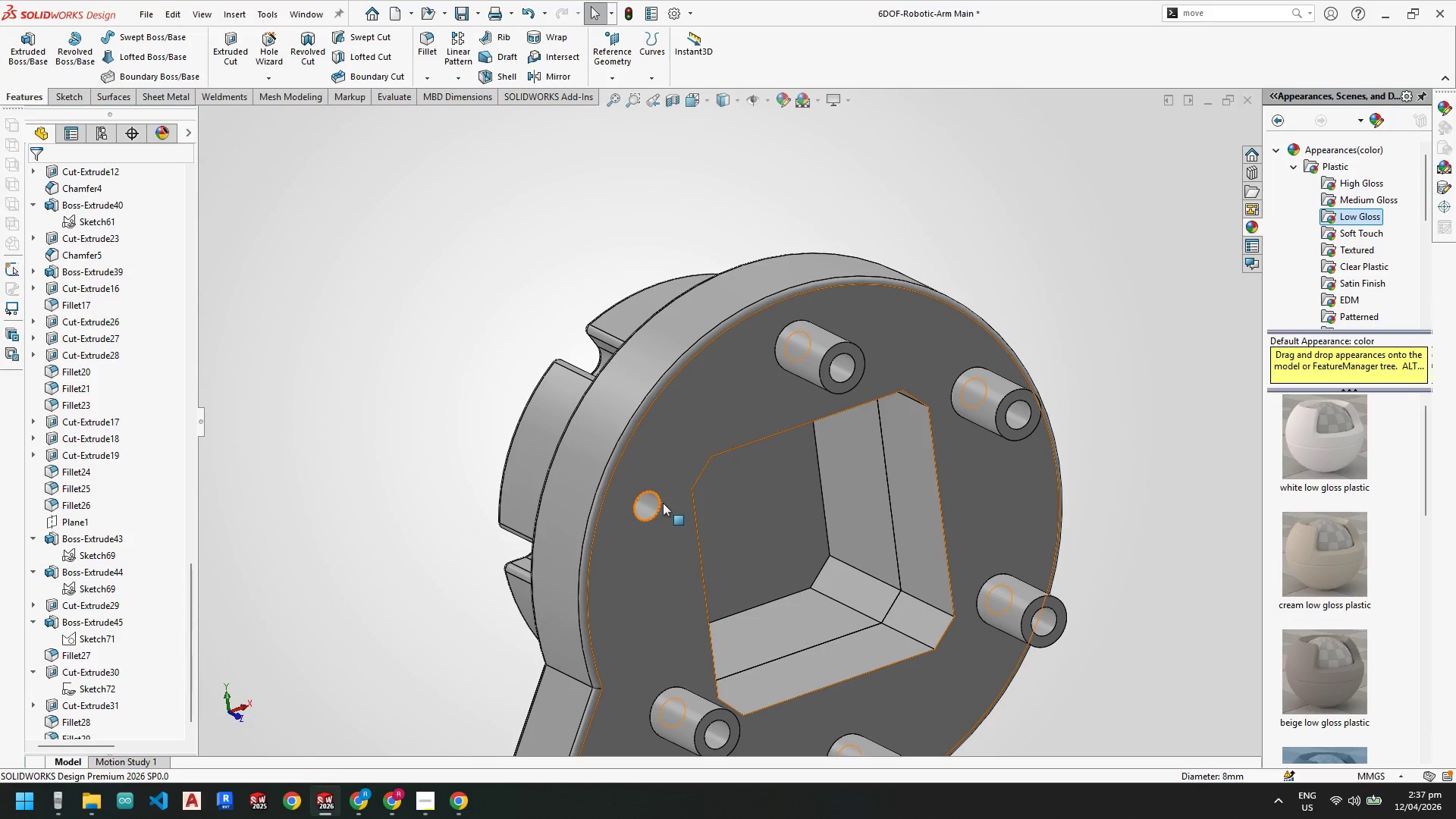 
left_click([663, 503])
 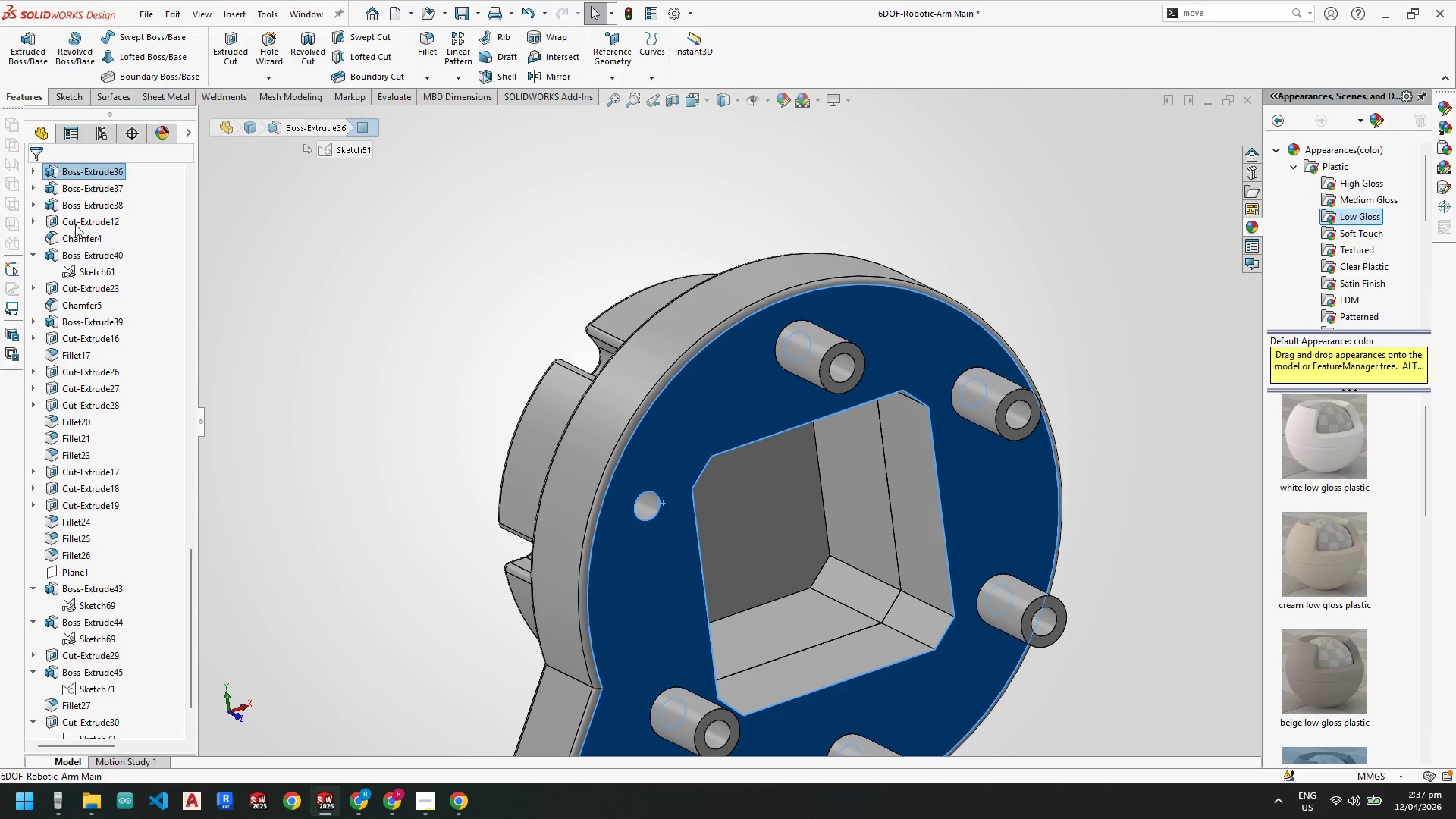 
key(Escape)
 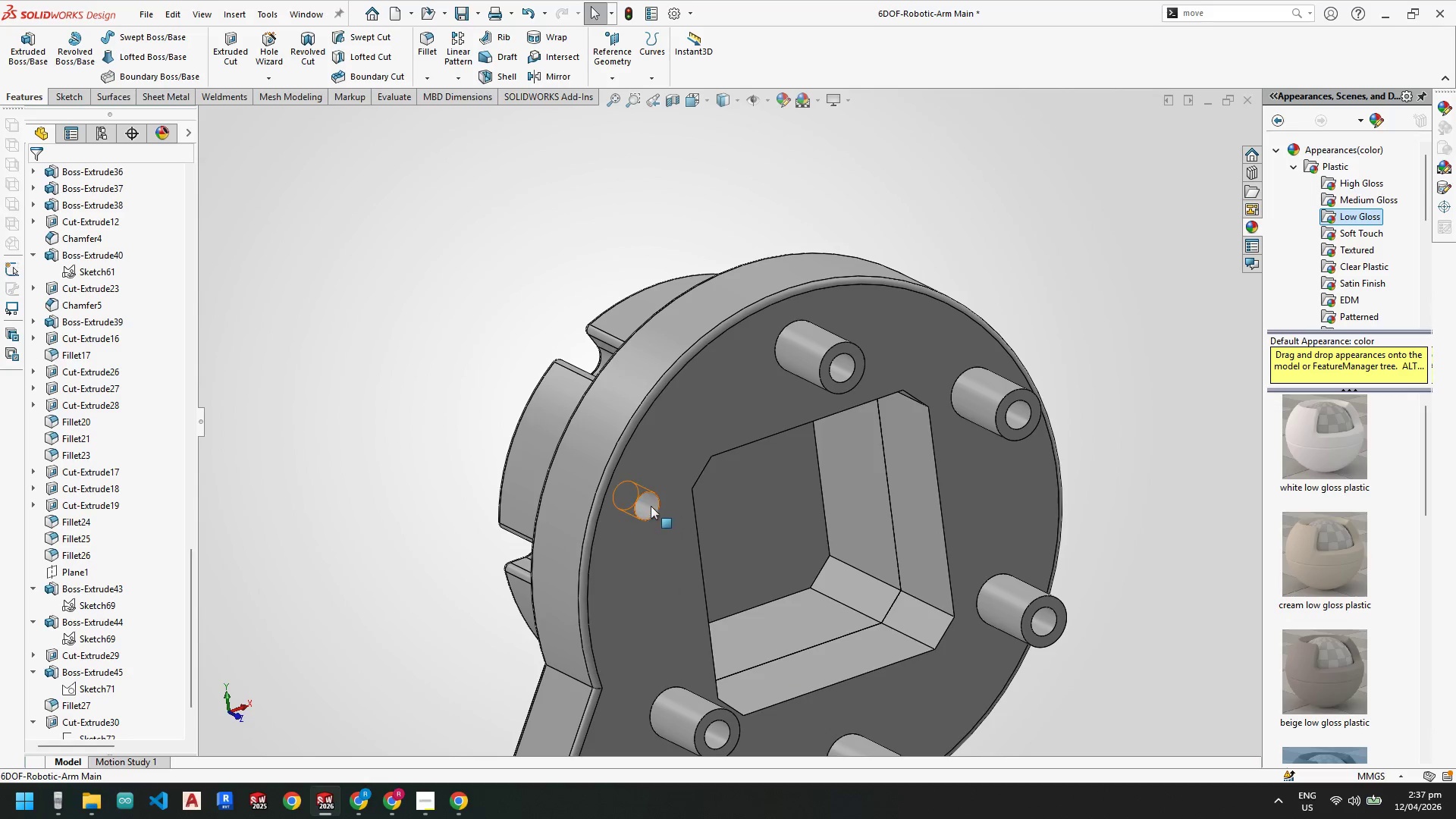 
left_click([648, 504])
 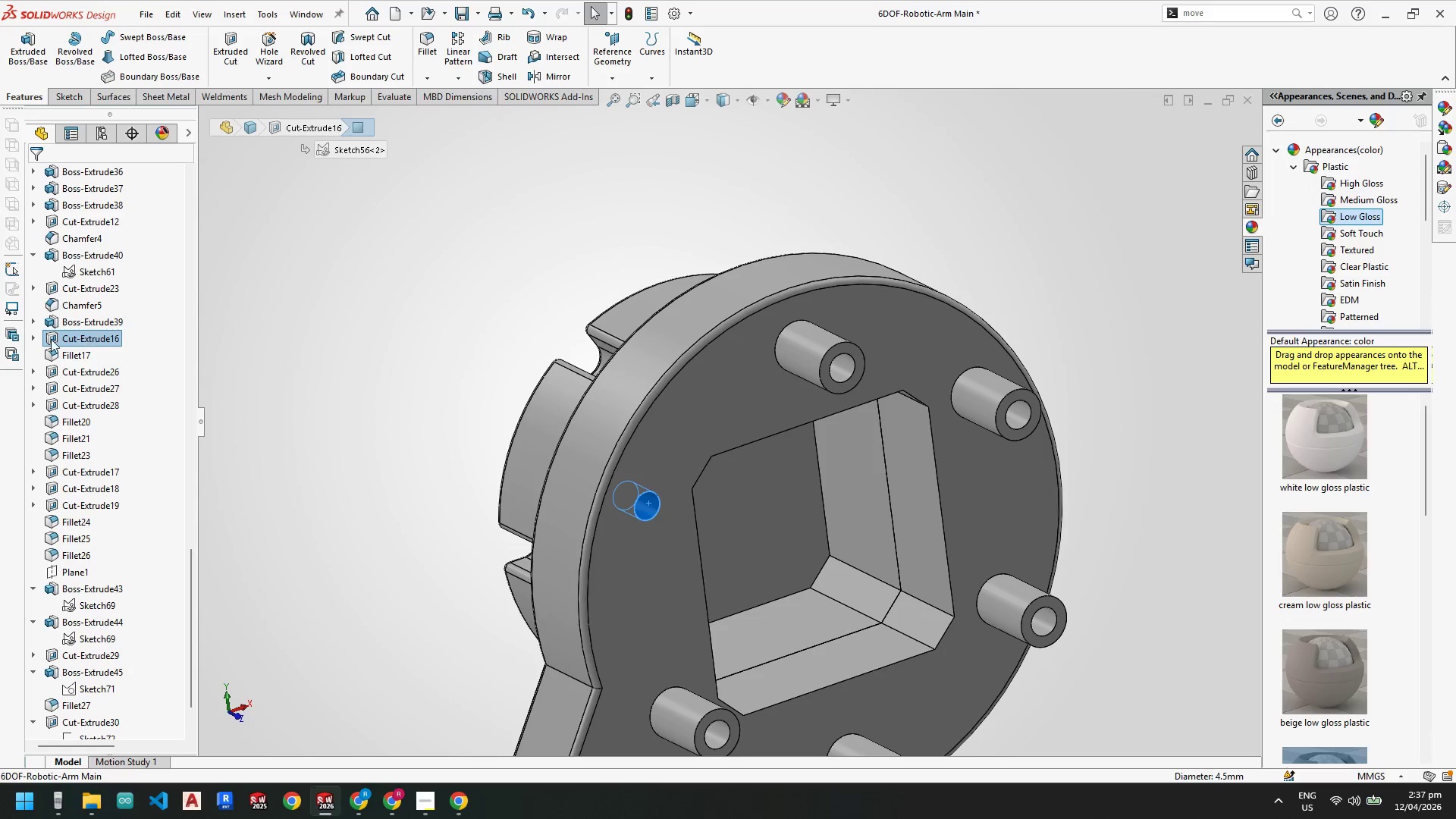 
left_click([36, 338])
 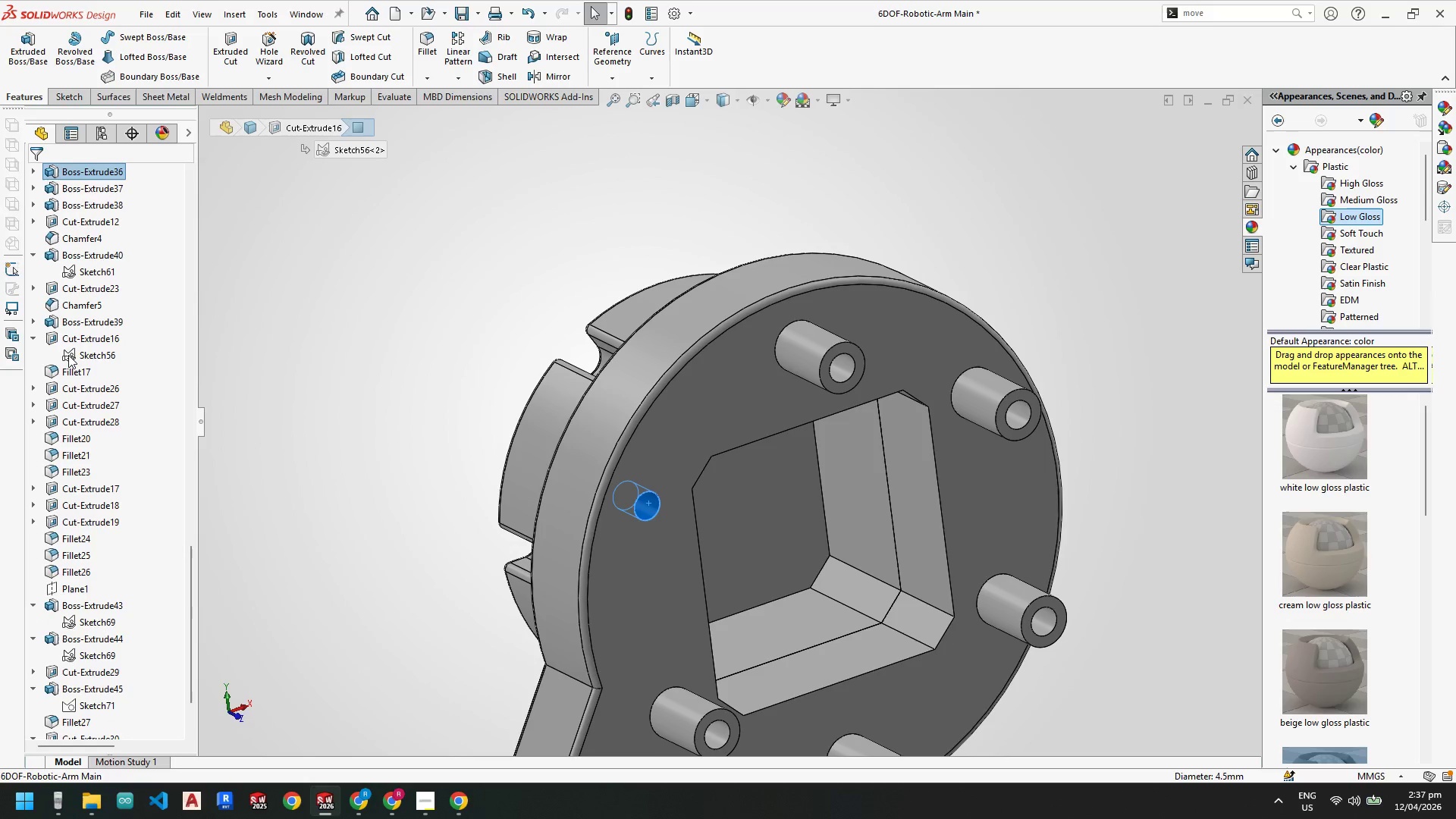 
right_click([68, 355])
 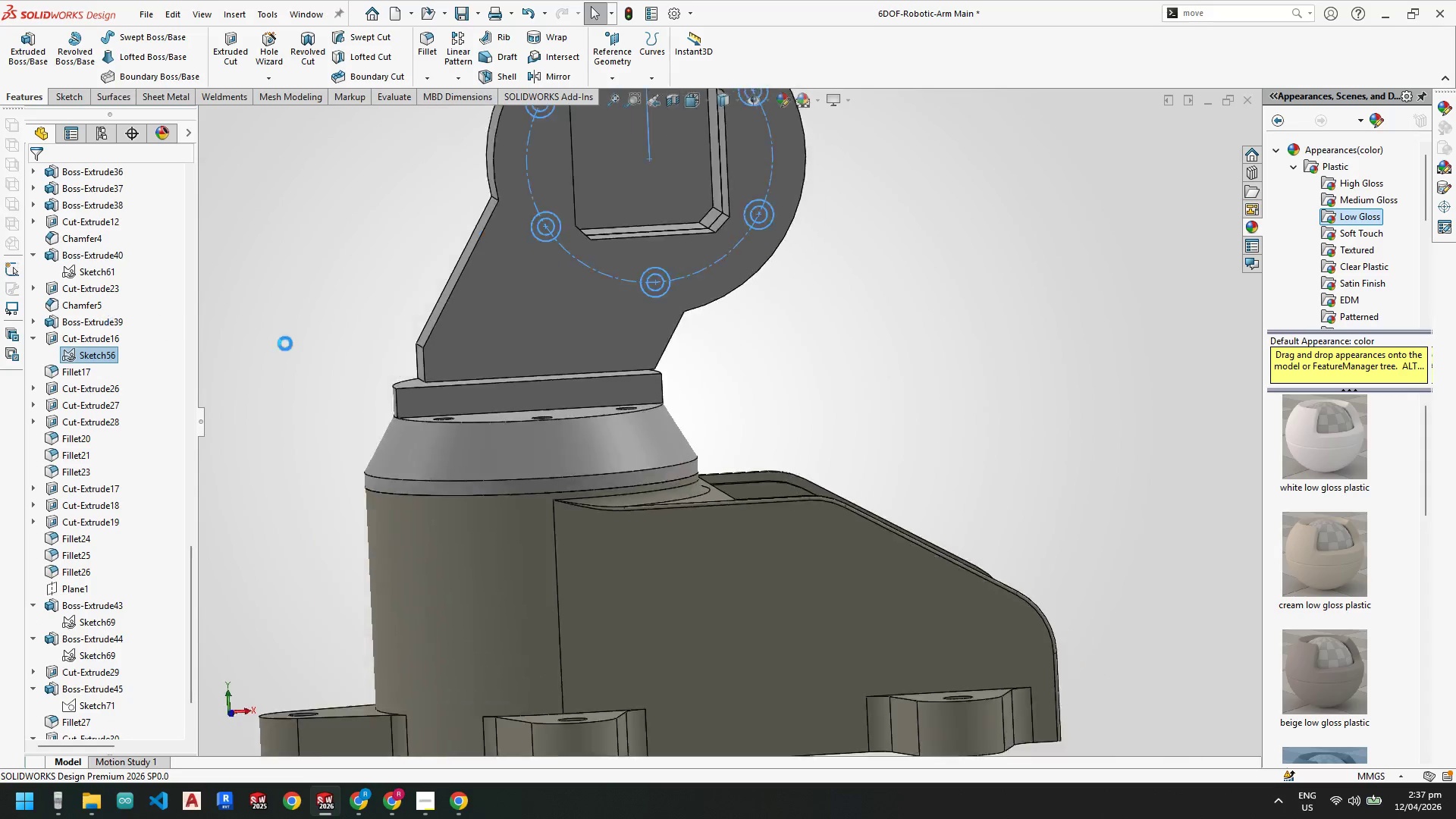 
left_click_drag(start_coordinate=[507, 184], to_coordinate=[1130, 648])
 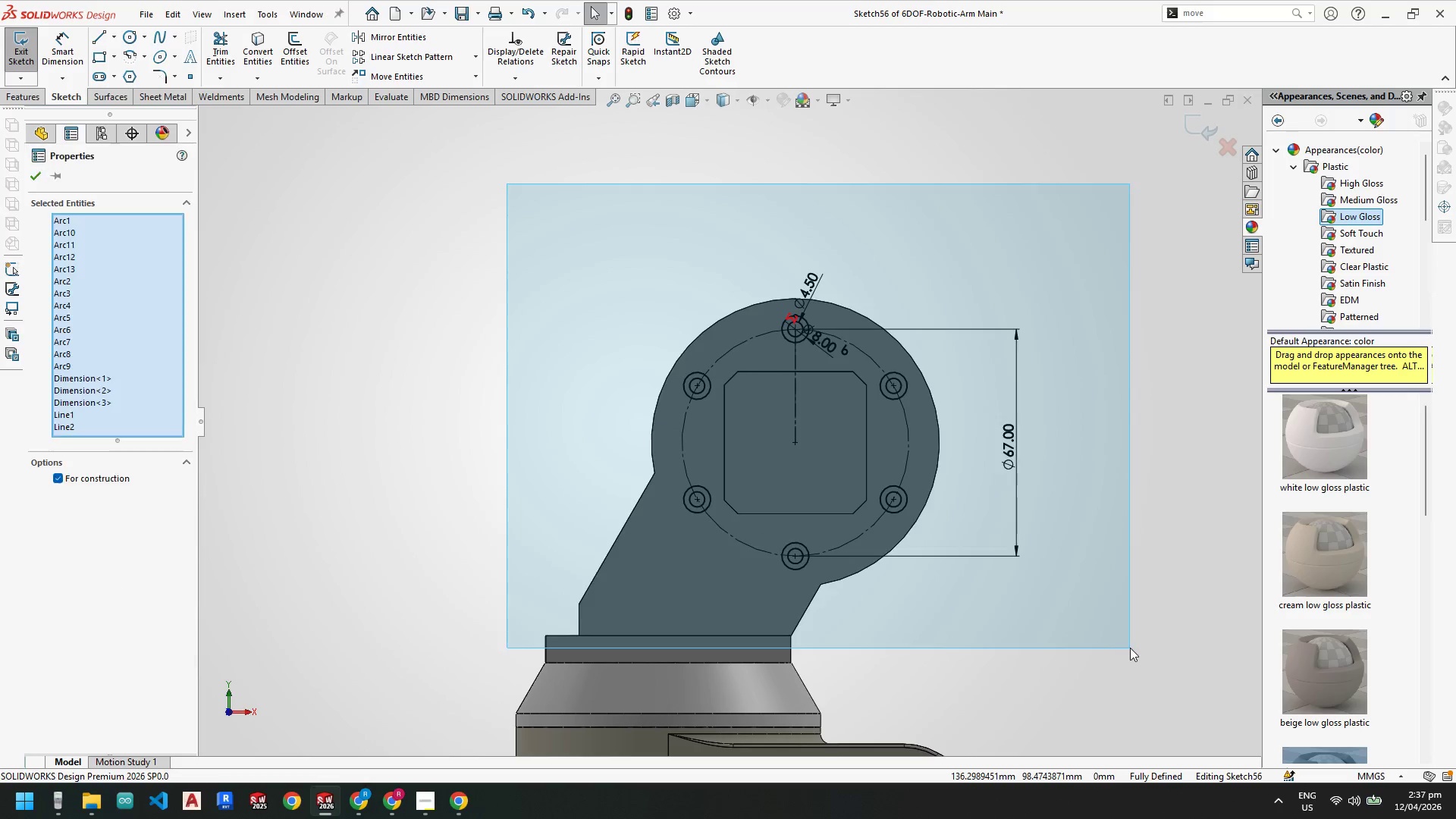 
scroll: coordinate [701, 271], scroll_direction: down, amount: 1.0
 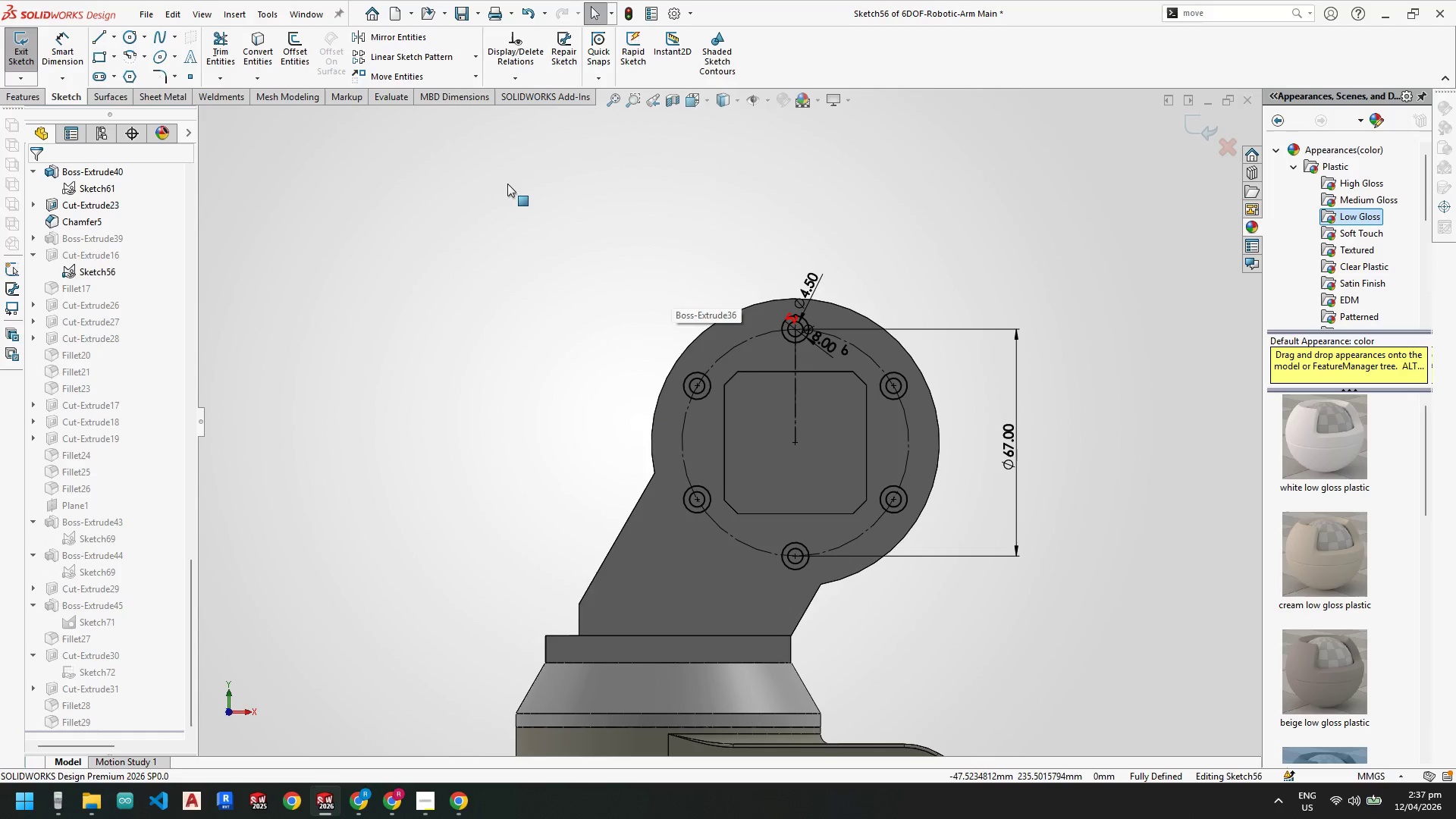 
key(Control+C)
 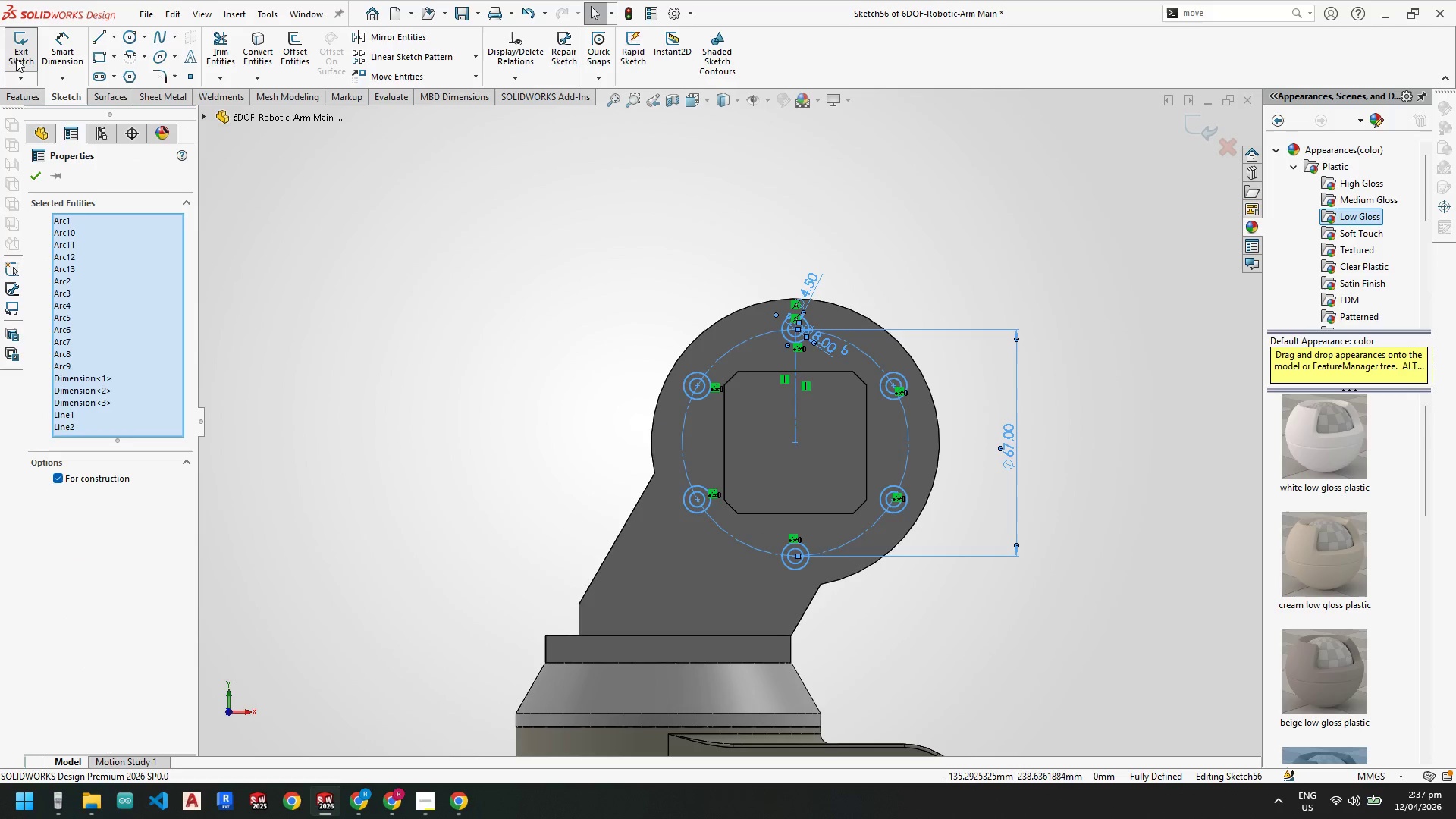 
key(Control+Escape)
 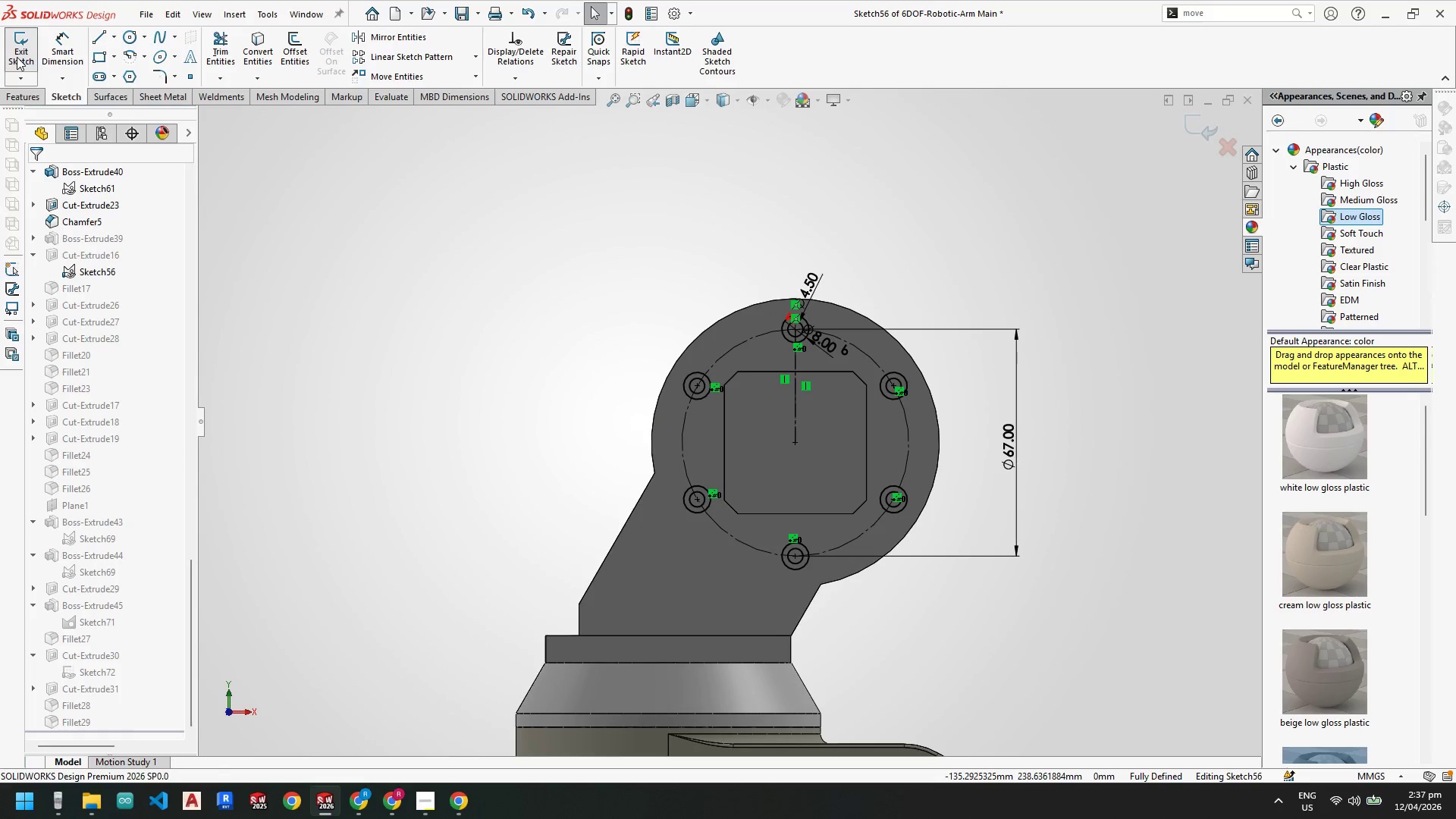 
left_click([17, 57])
 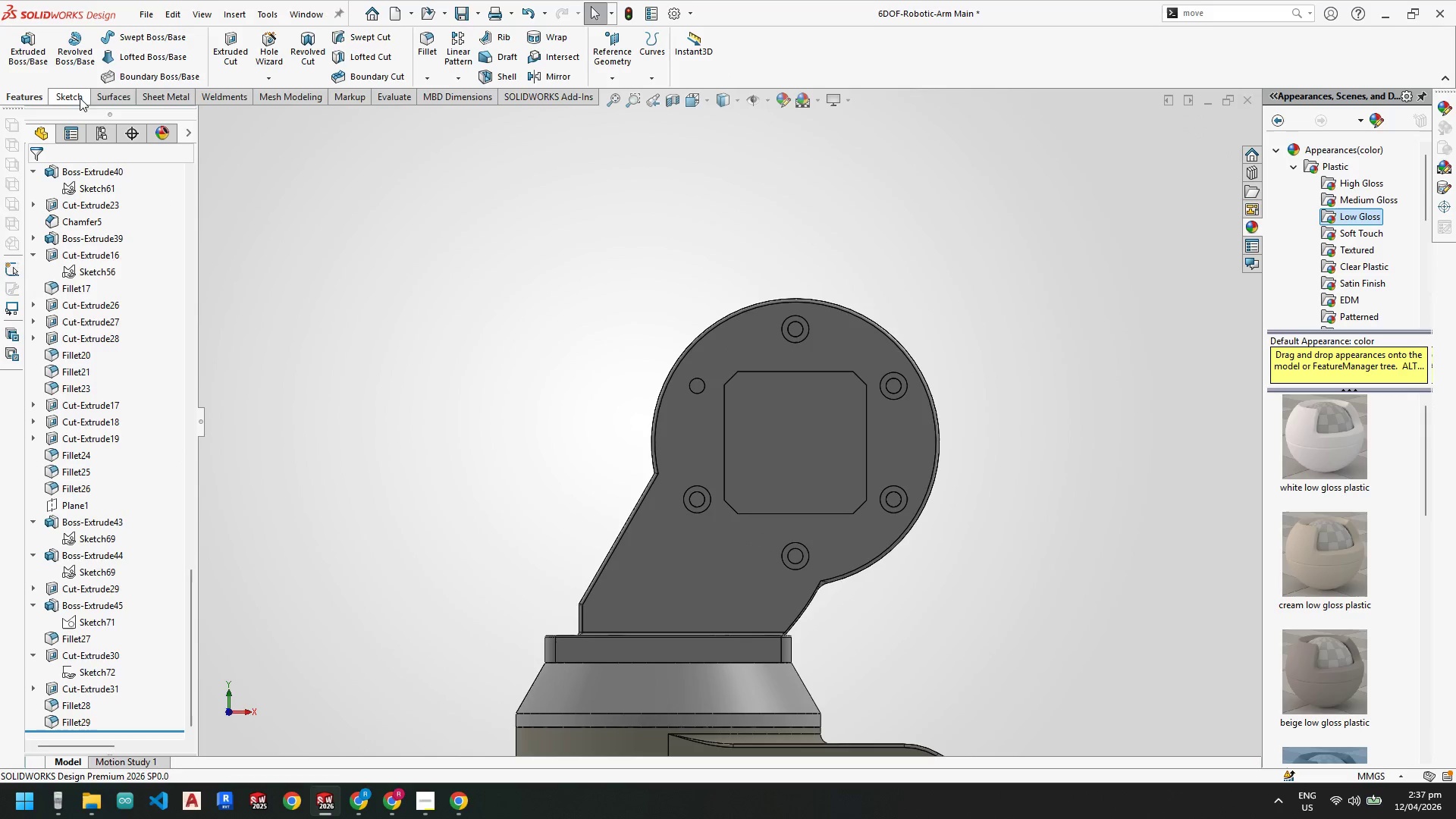 
scroll: coordinate [105, 359], scroll_direction: up, amount: 30.0
 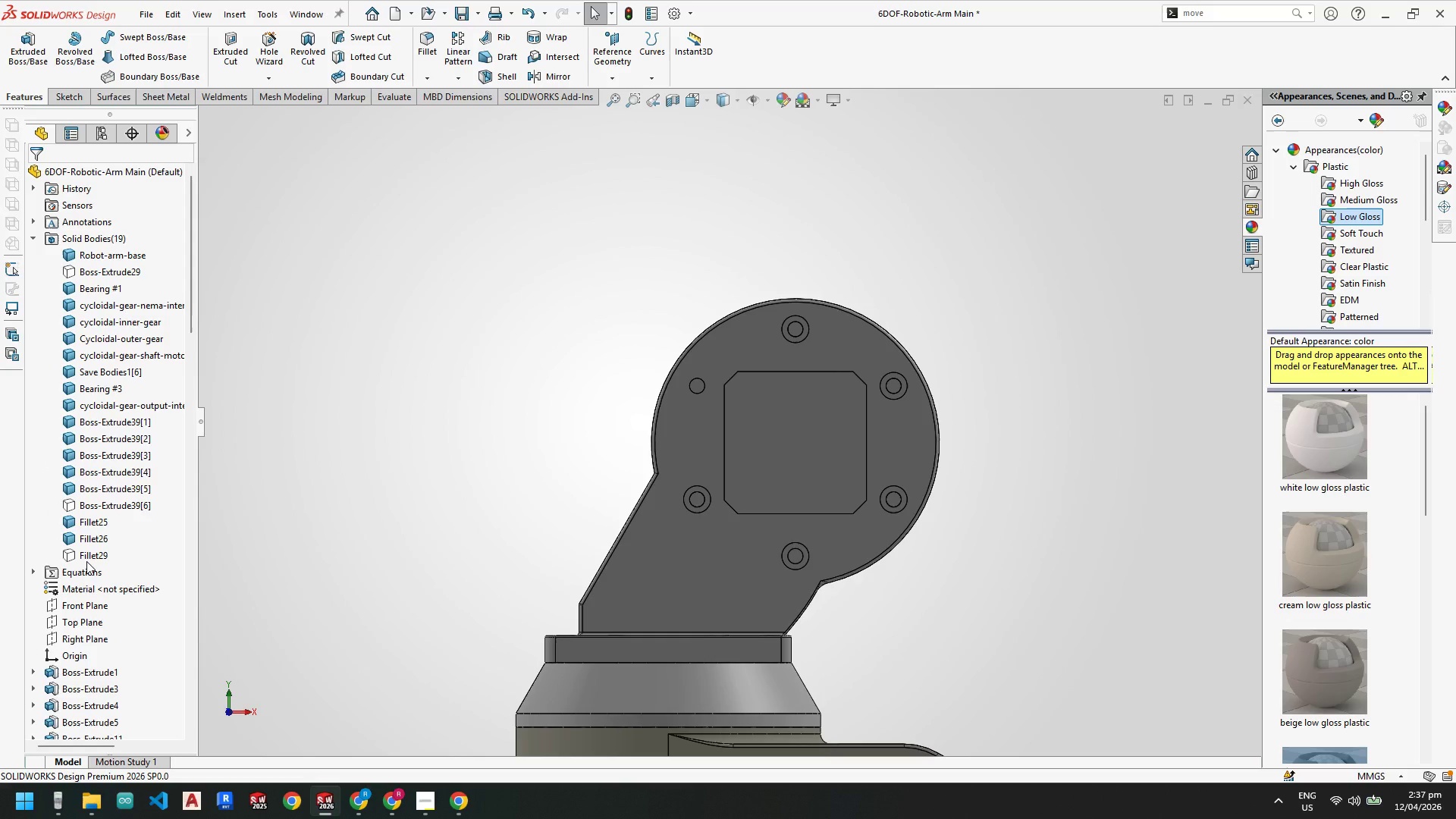 
left_click([86, 561])
 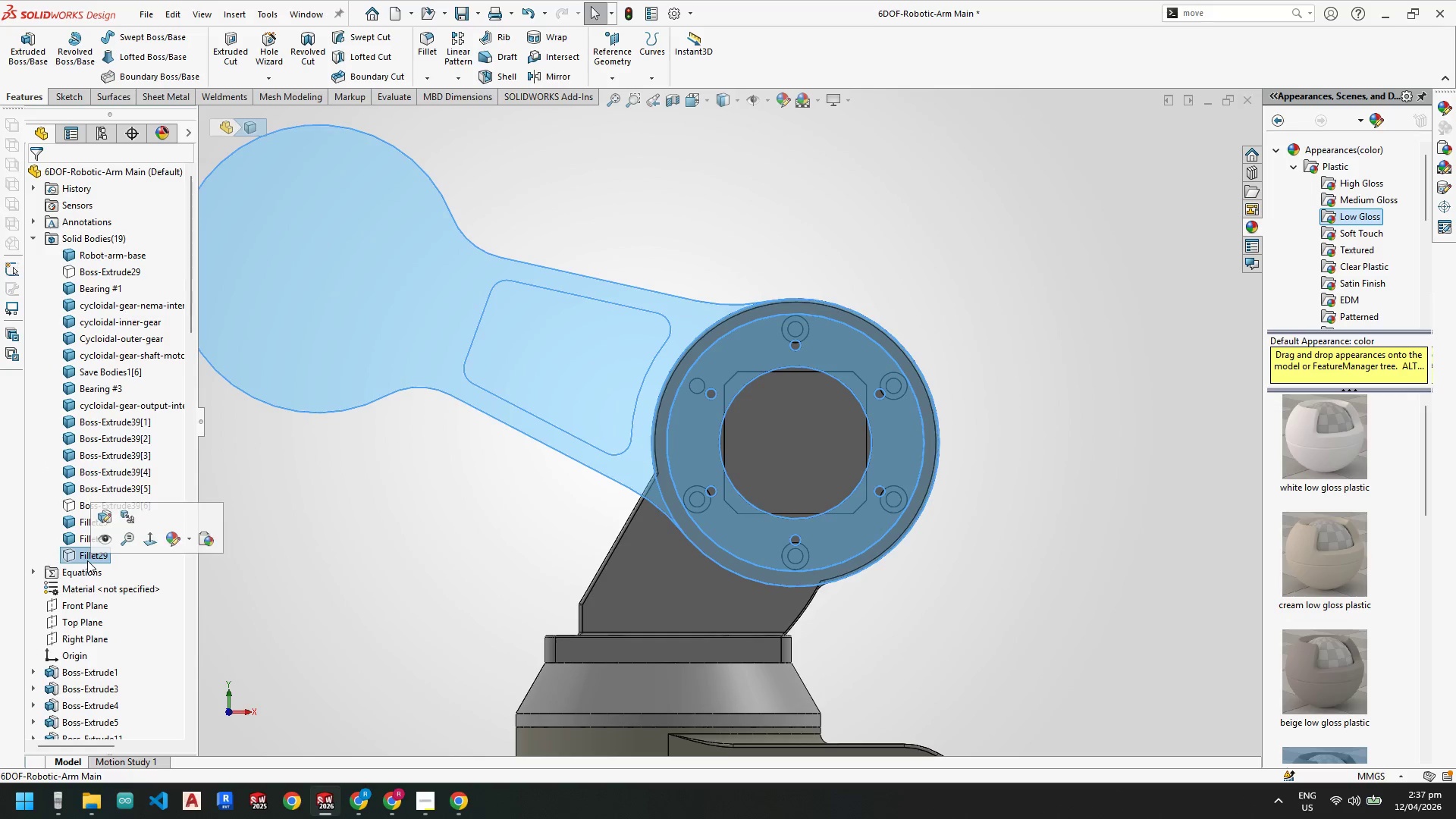 
right_click([87, 560])
 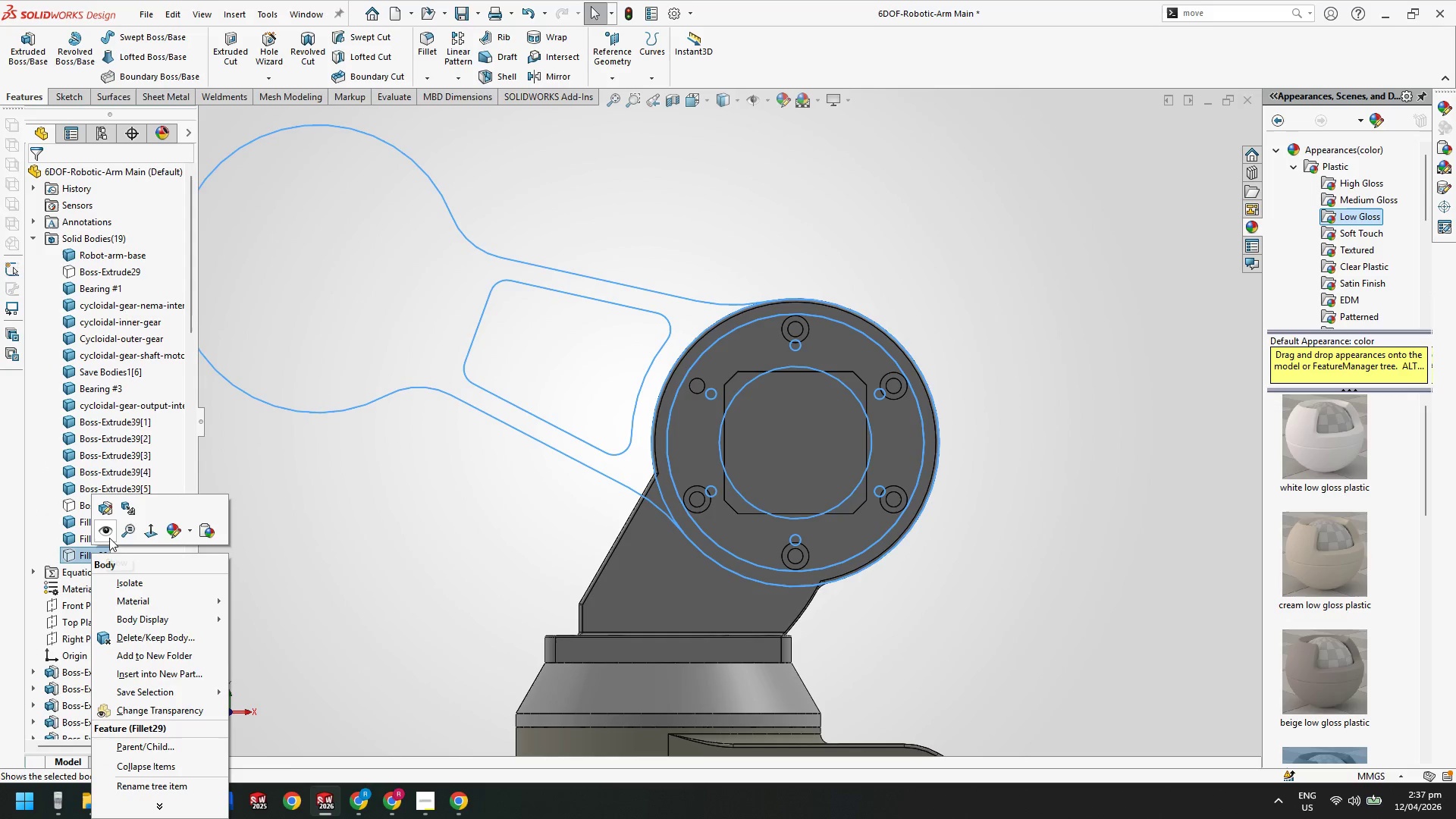 
left_click([109, 535])
 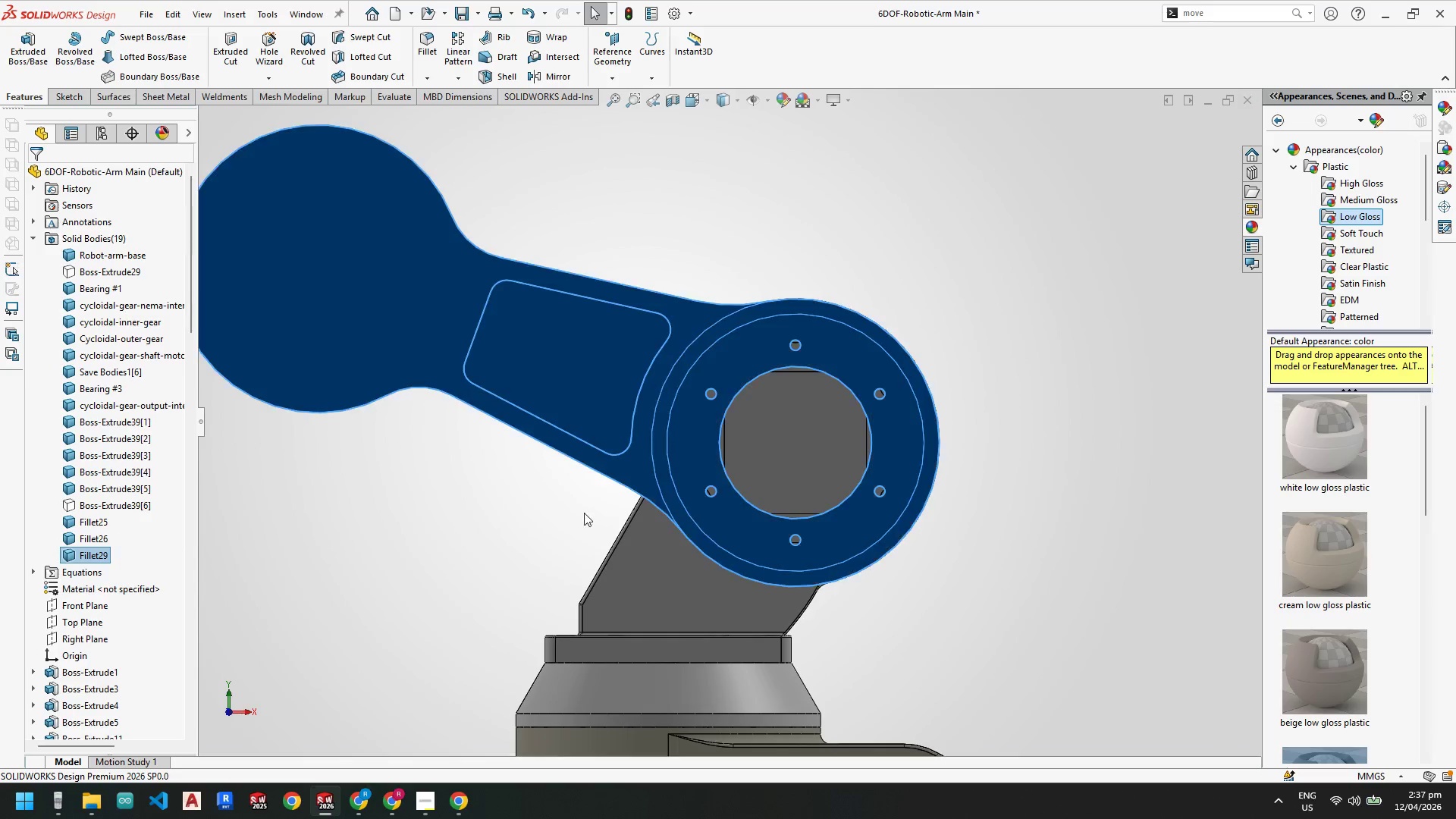 
scroll: coordinate [614, 364], scroll_direction: up, amount: 1.0
 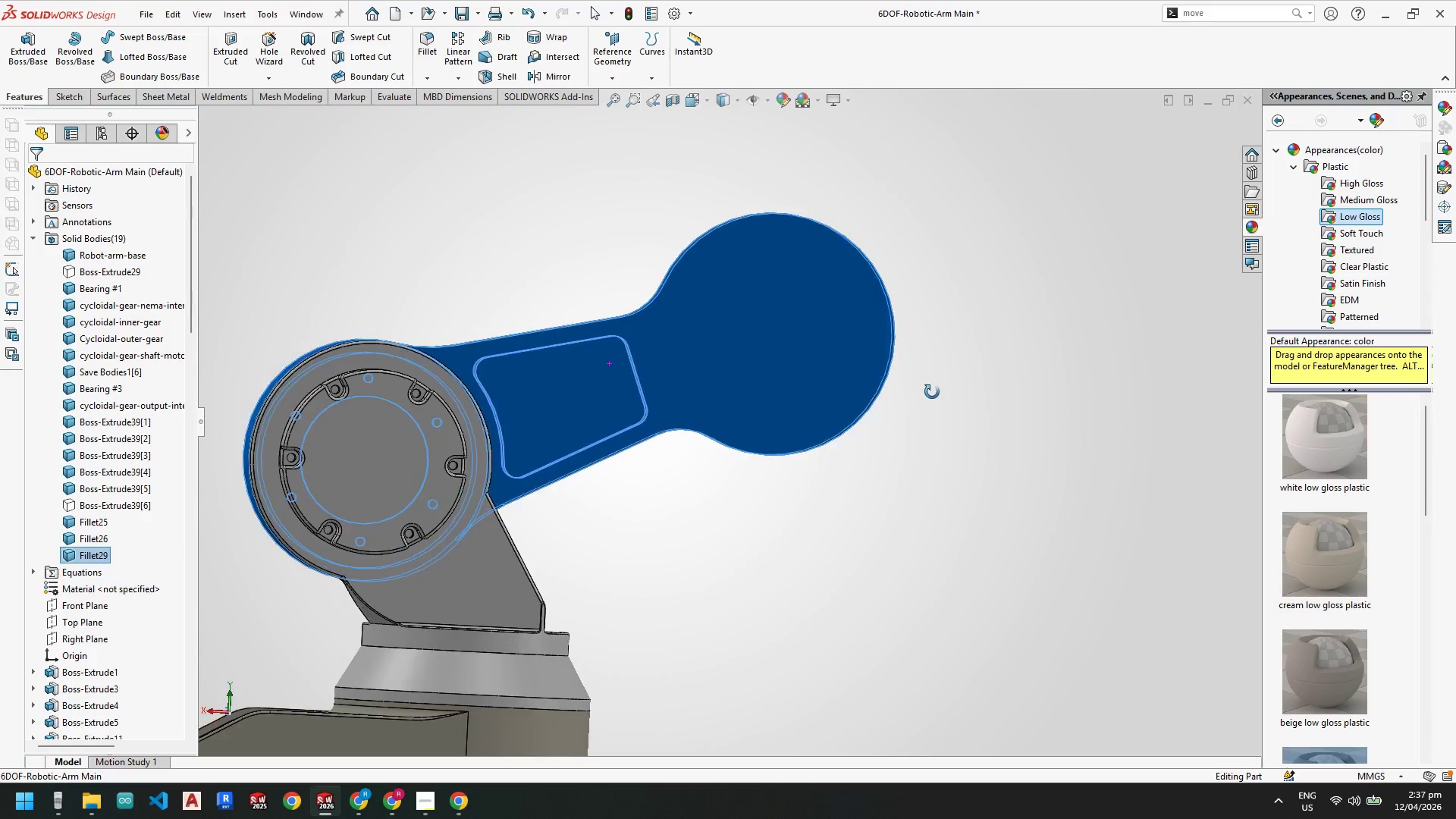 
right_click([777, 331])
 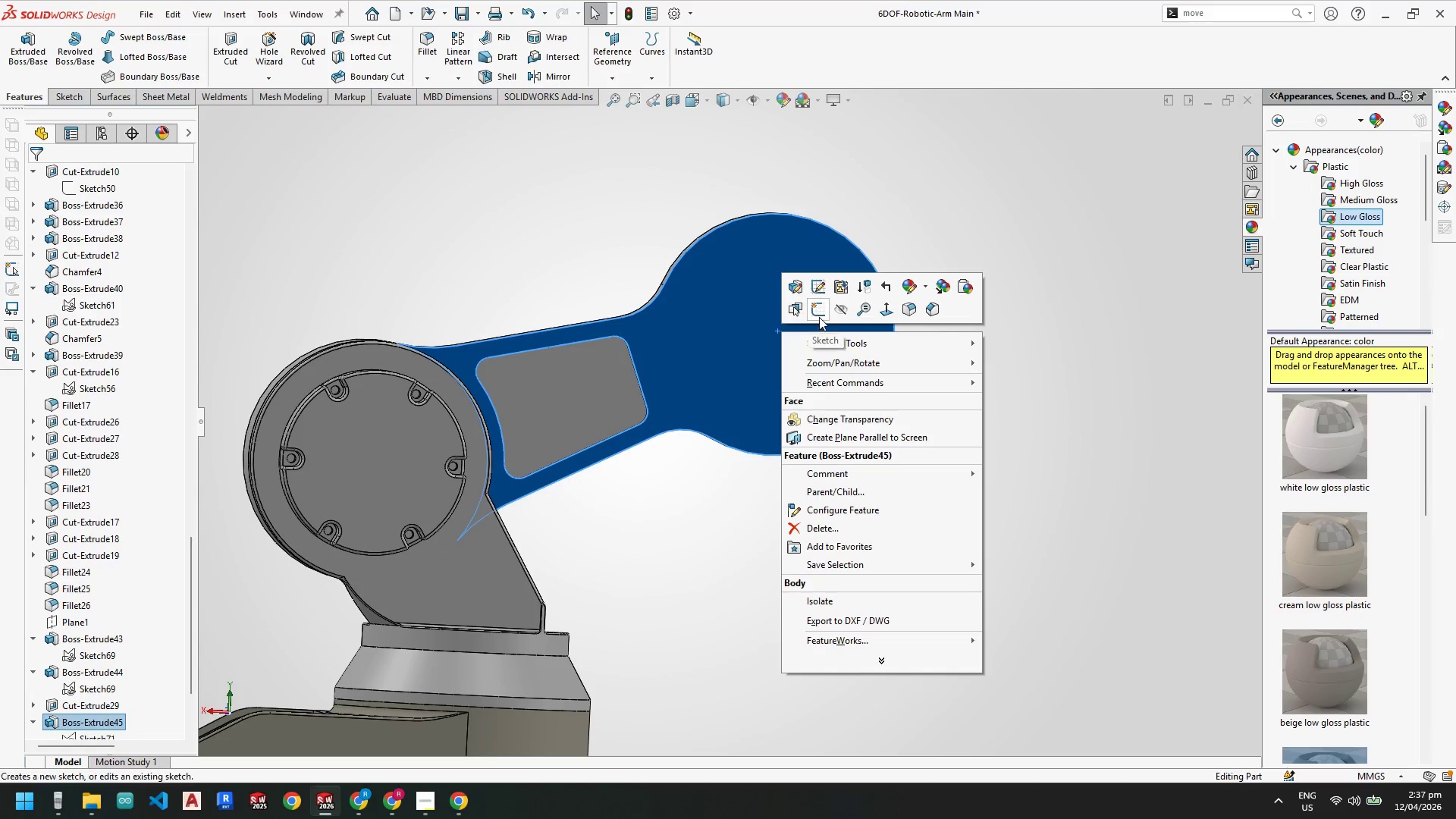 
left_click([819, 315])
 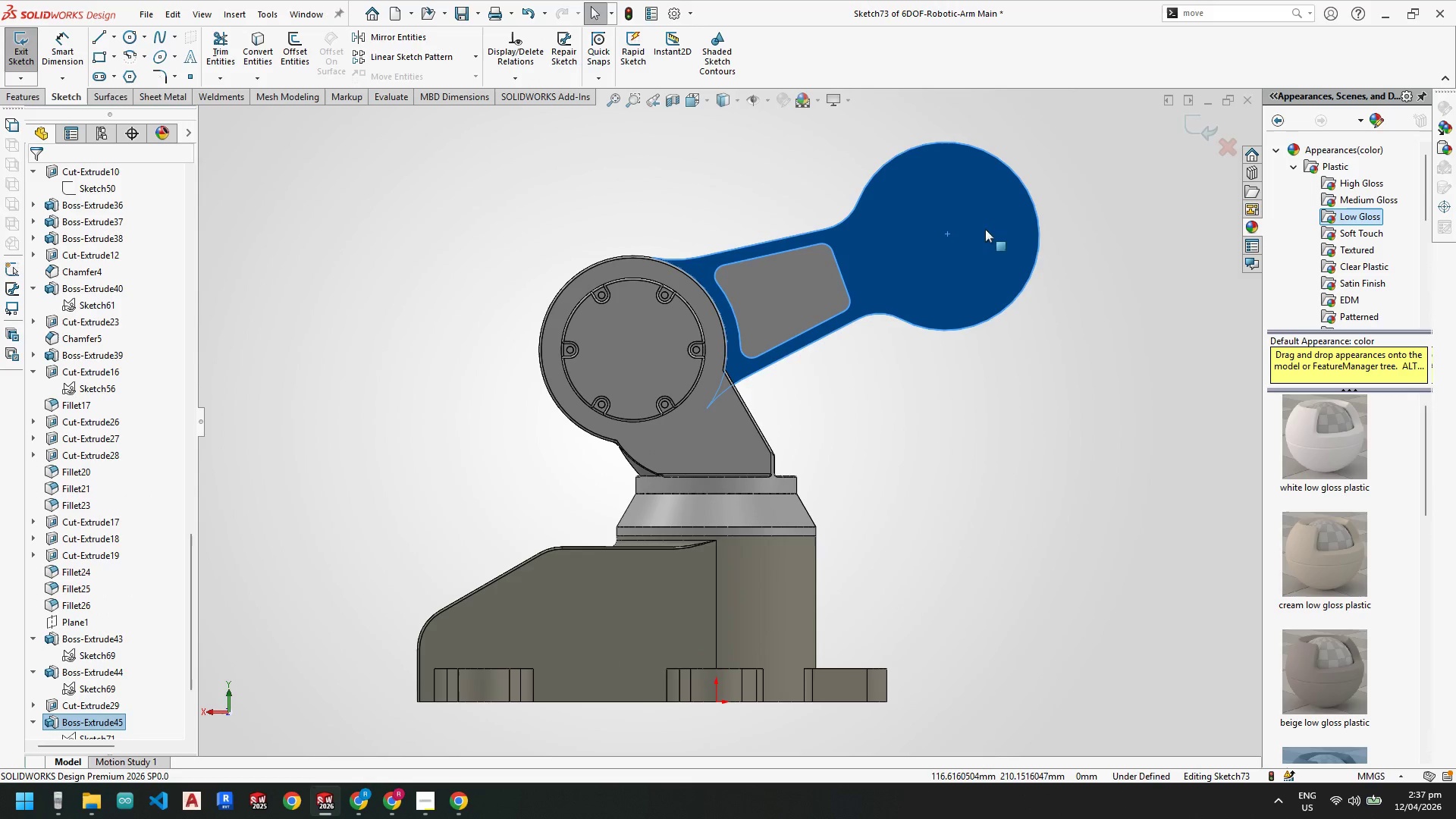 
key(Escape)
 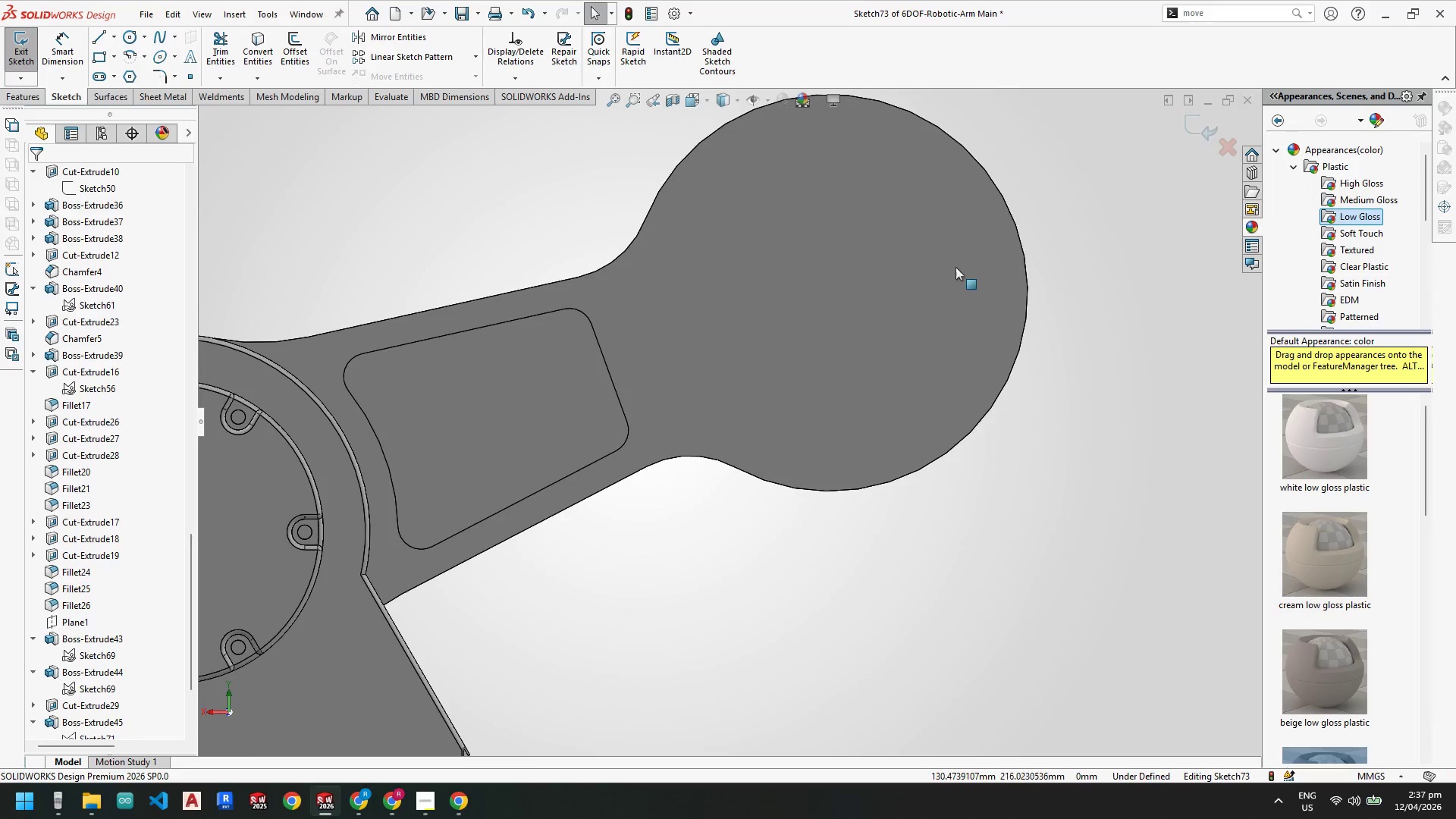 
scroll: coordinate [985, 234], scroll_direction: down, amount: 4.0
 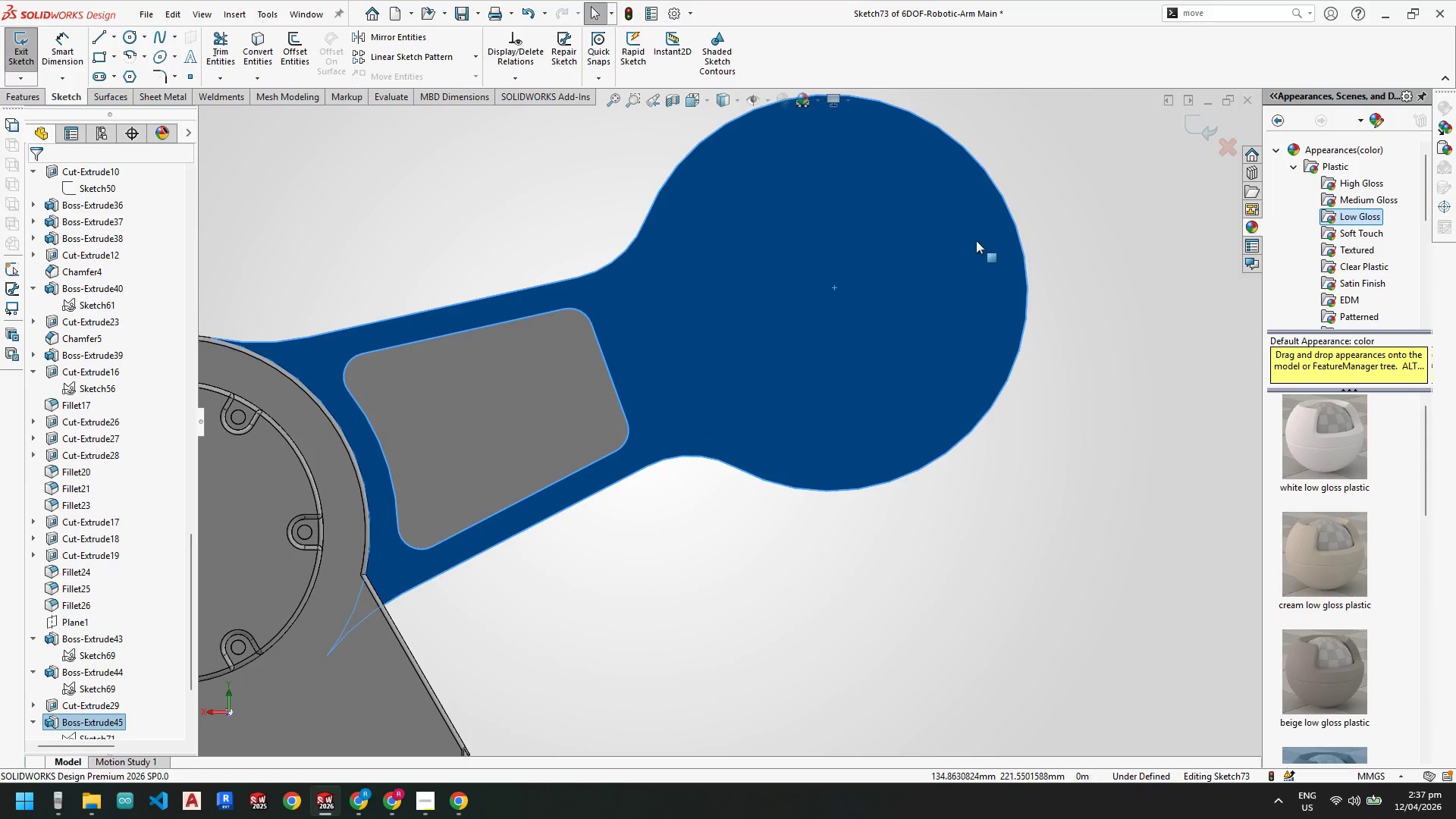 
hold_key(key=ControlLeft, duration=0.33)
 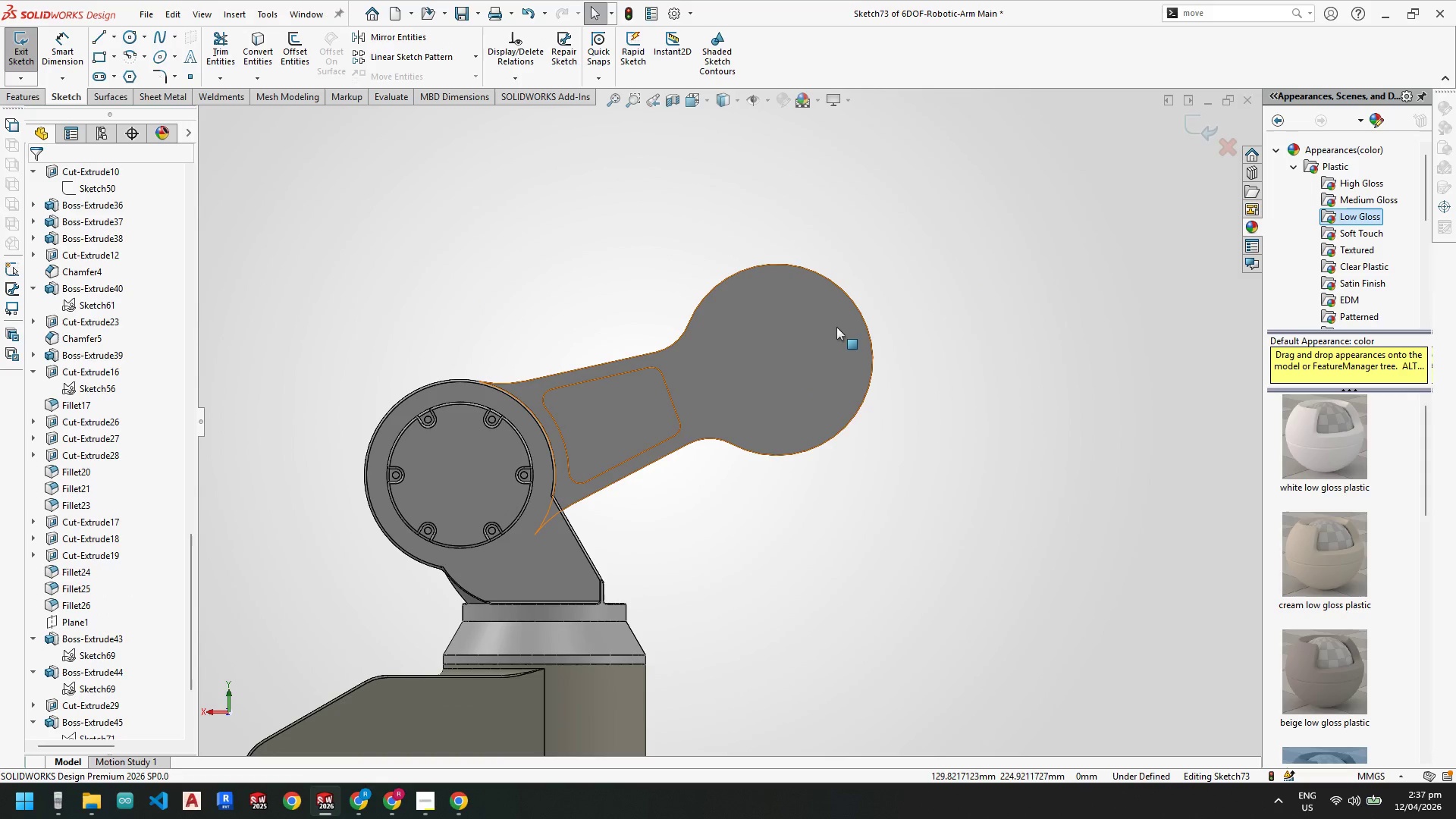 
scroll: coordinate [956, 268], scroll_direction: up, amount: 4.0
 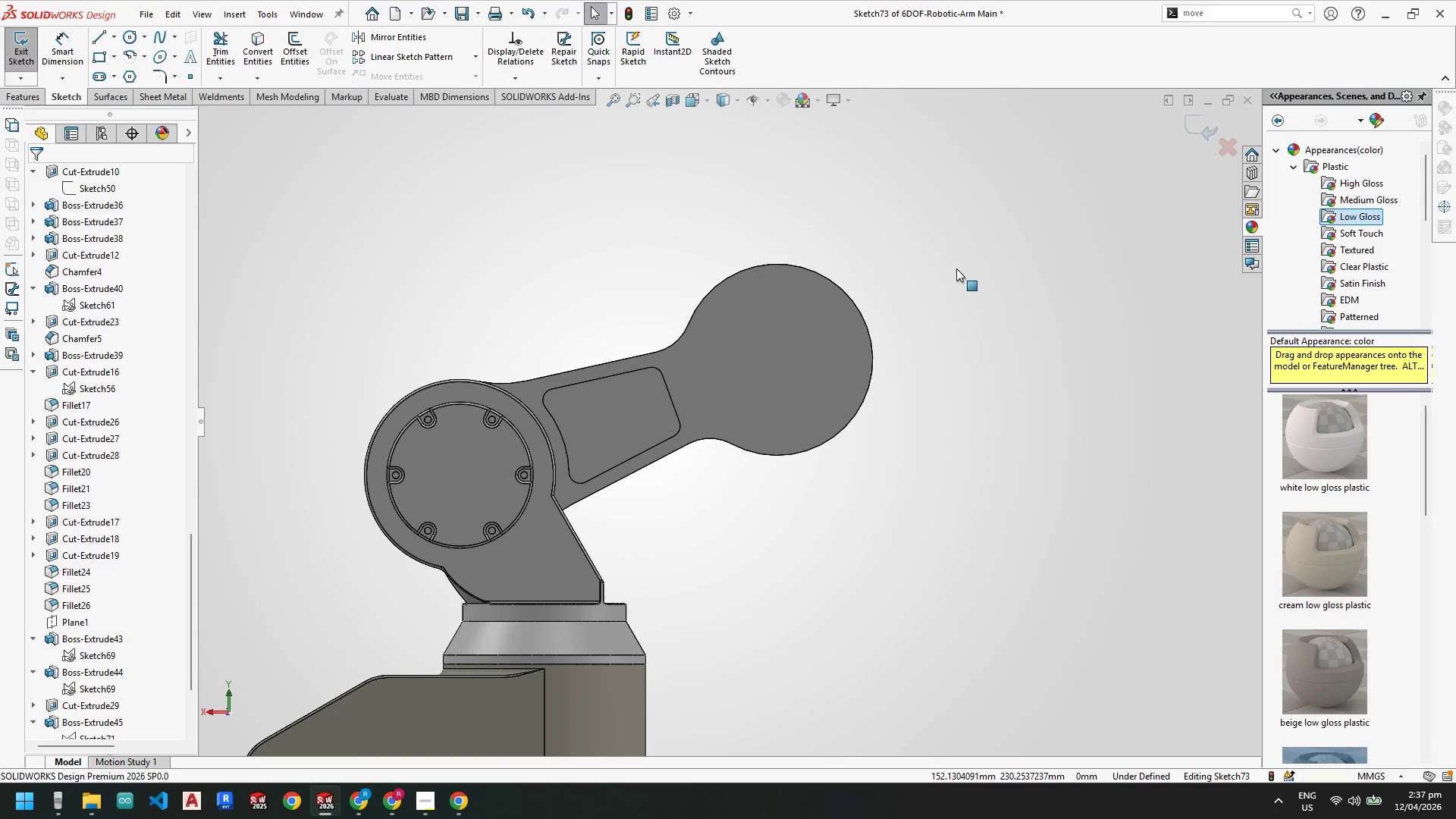 
key(Control+V)
 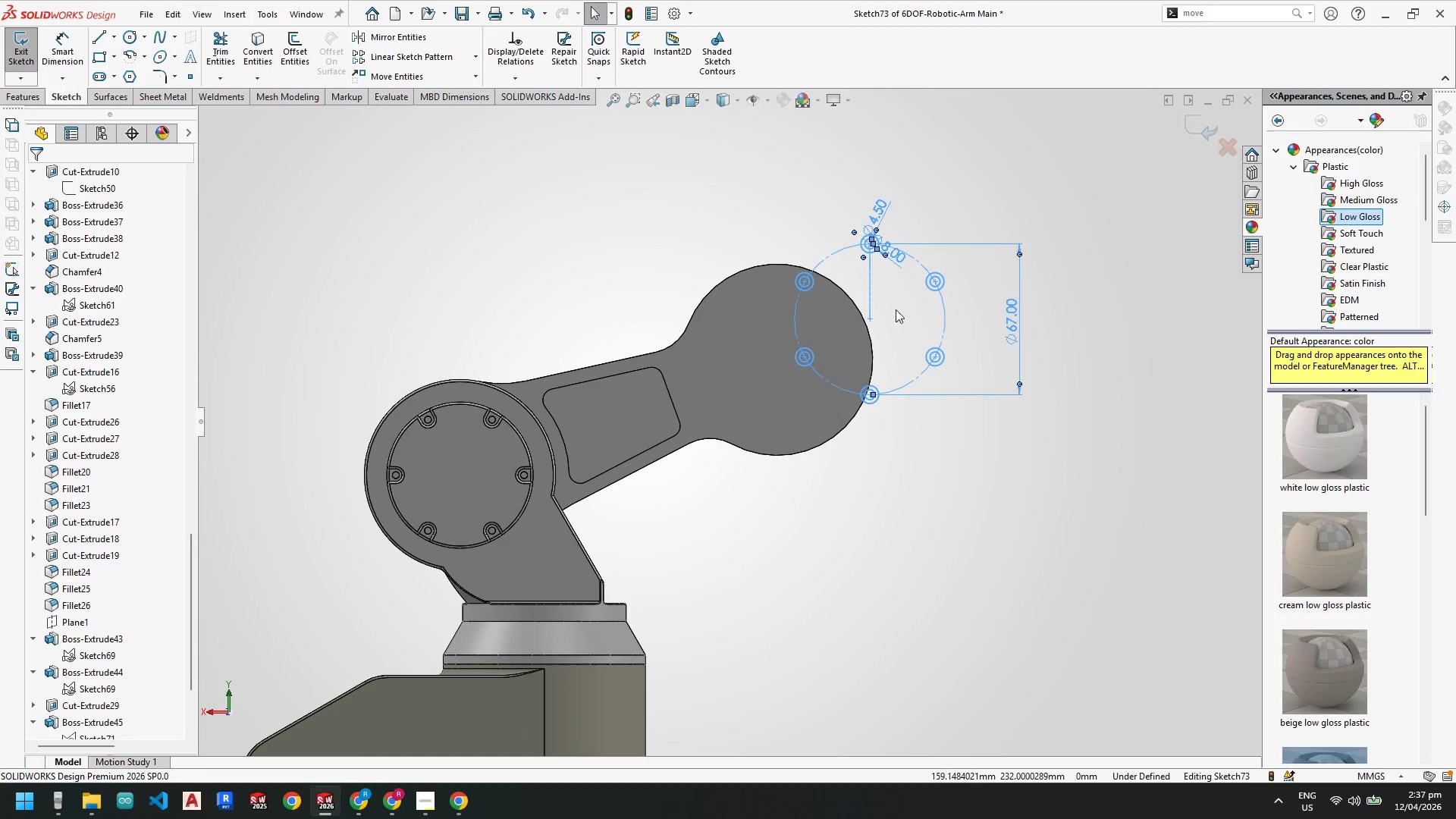 
hold_key(key=Escape, duration=0.34)
 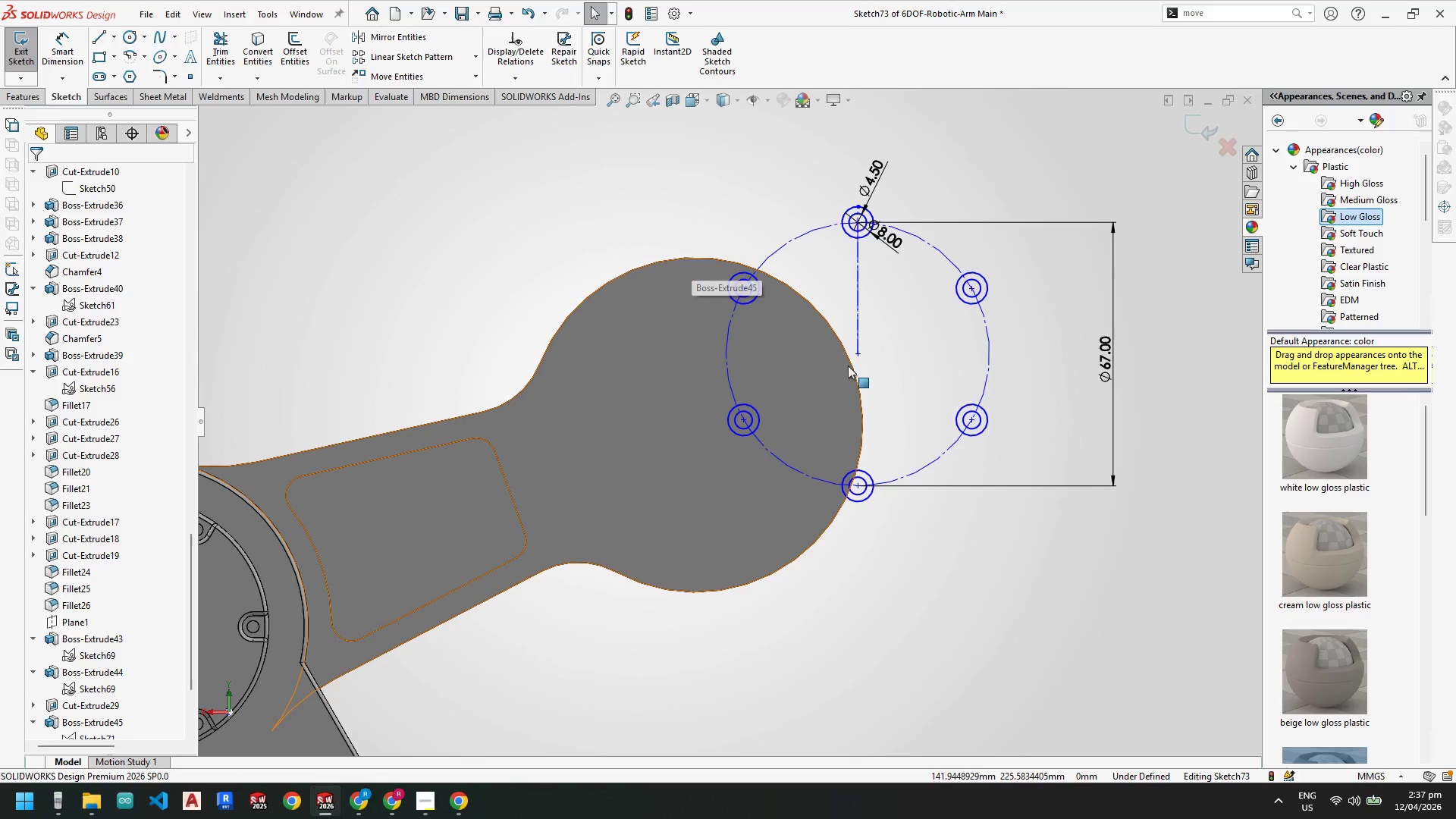 
scroll: coordinate [854, 303], scroll_direction: down, amount: 3.0
 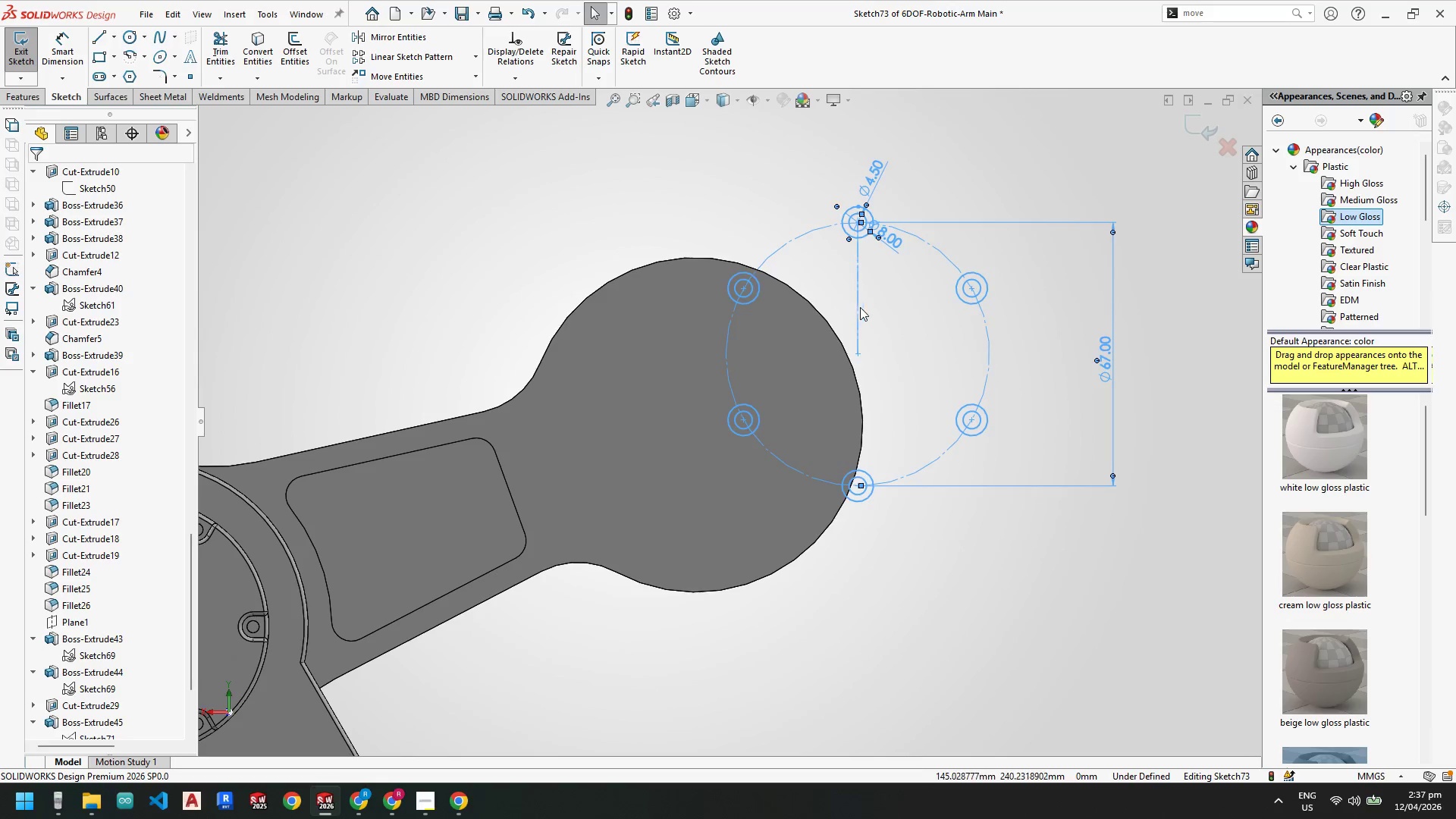 
left_click_drag(start_coordinate=[860, 353], to_coordinate=[854, 337])
 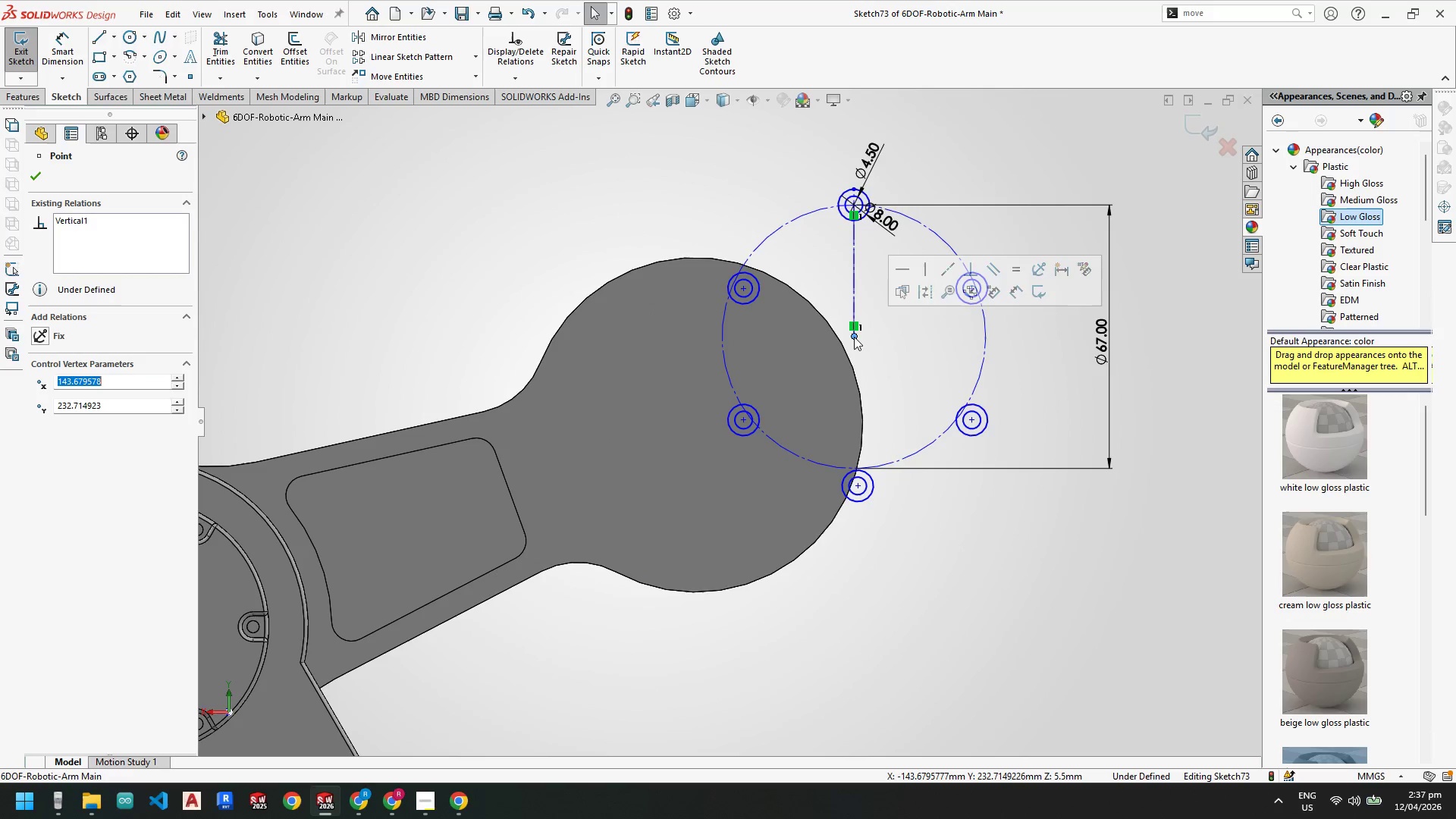 
key(Control+Z)
 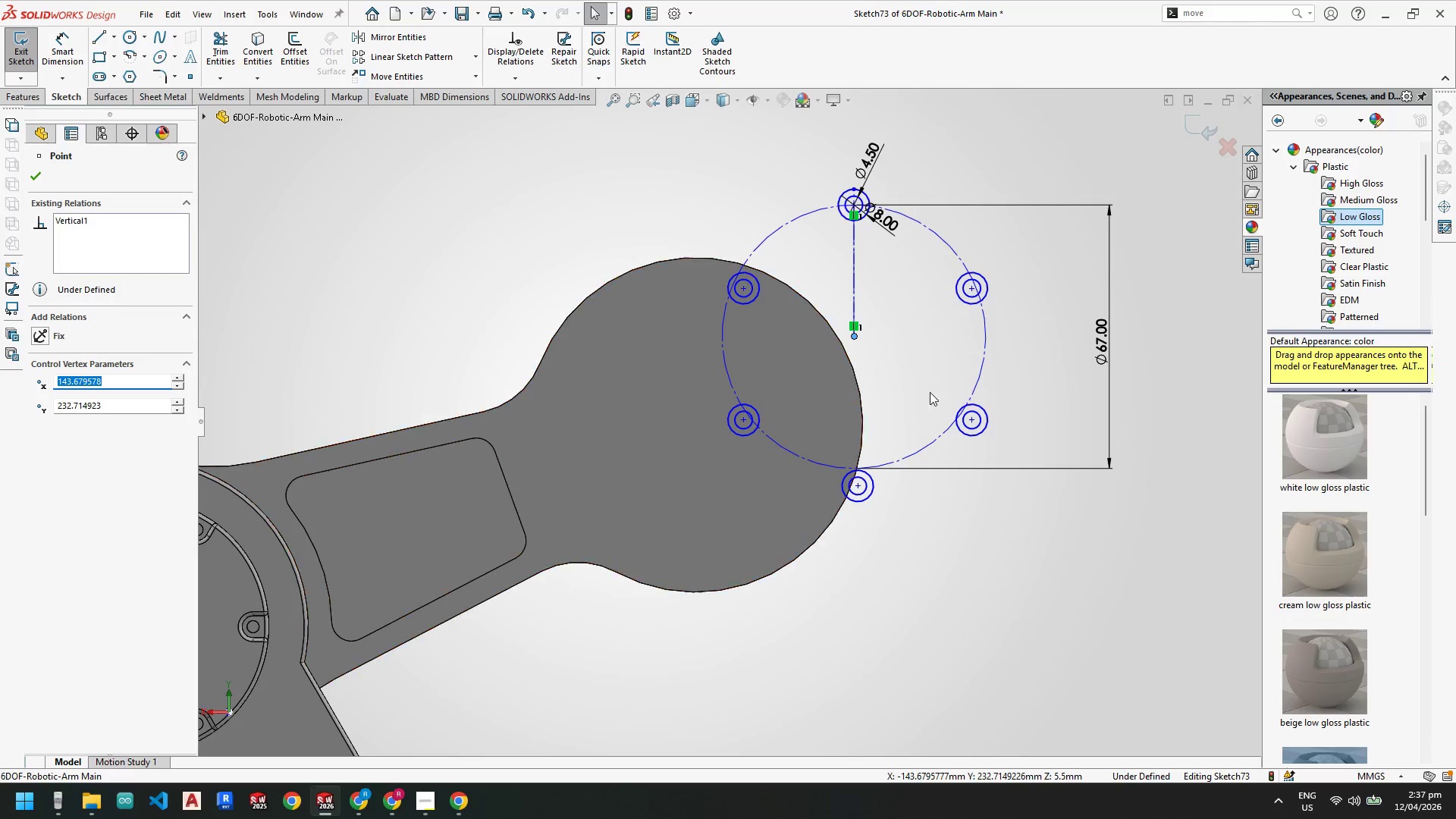 
left_click([963, 600])
 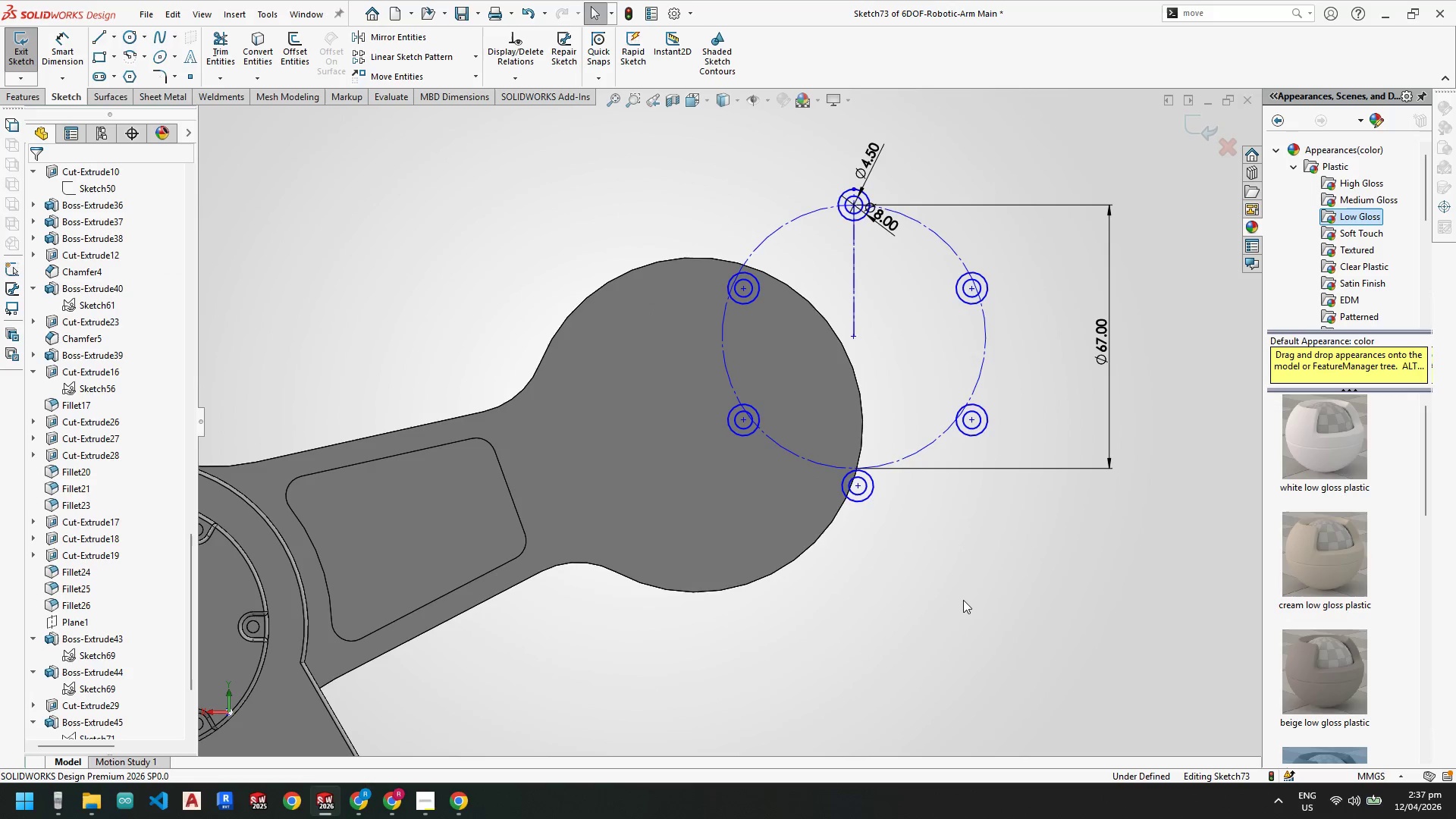 
key(Control+Z)
 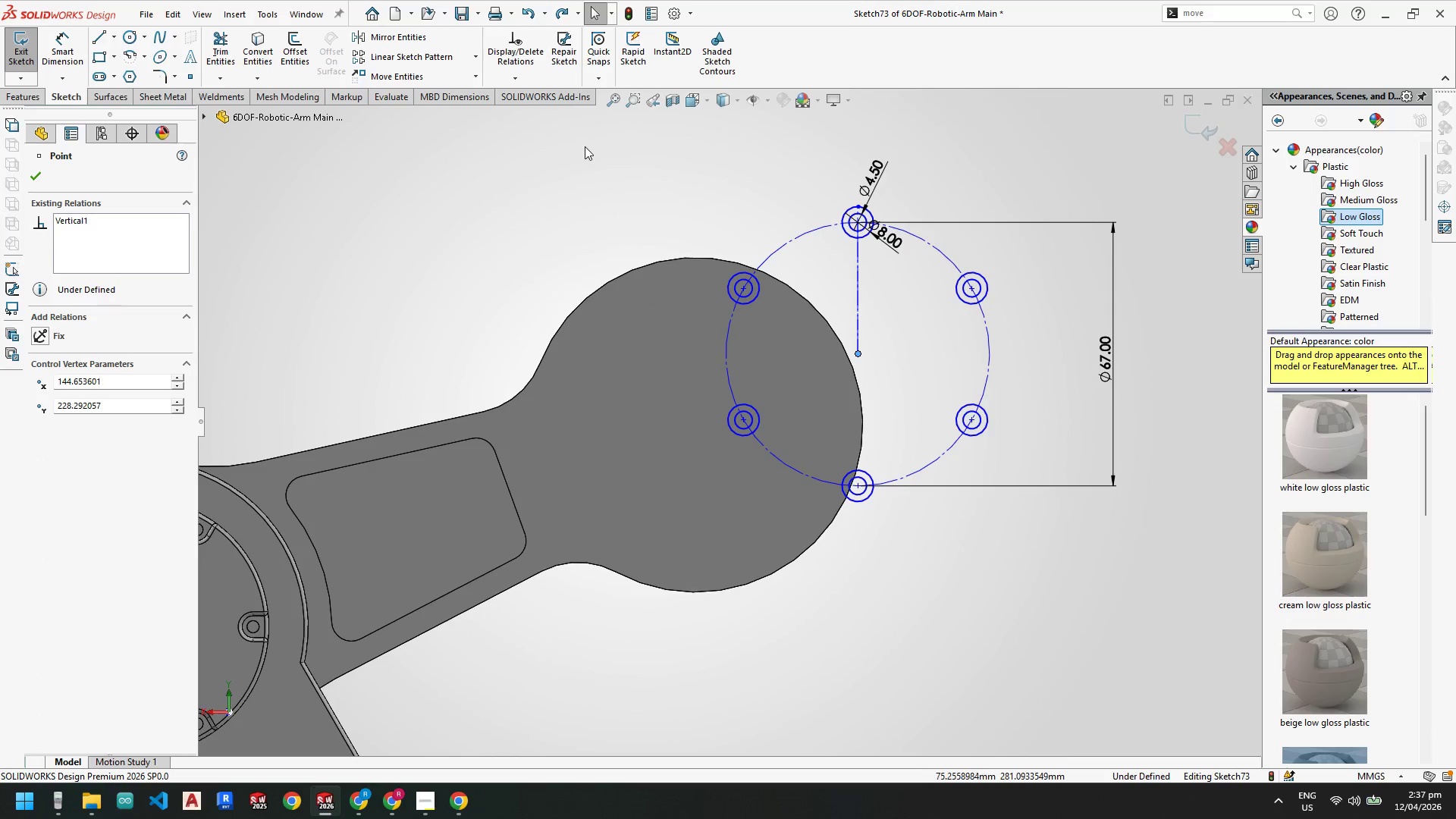 
left_click_drag(start_coordinate=[563, 136], to_coordinate=[1191, 645])
 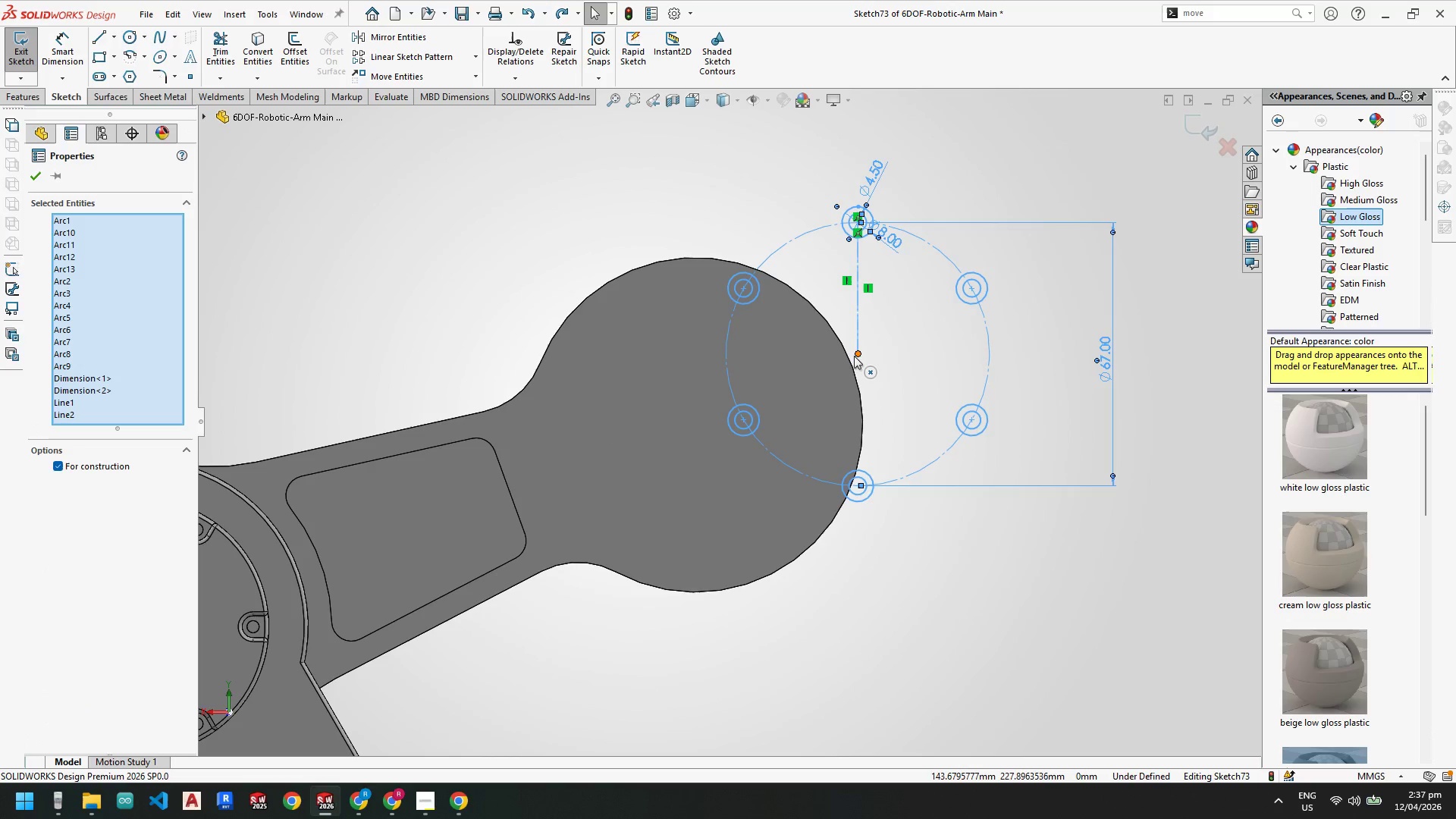 
left_click_drag(start_coordinate=[857, 353], to_coordinate=[697, 426])
 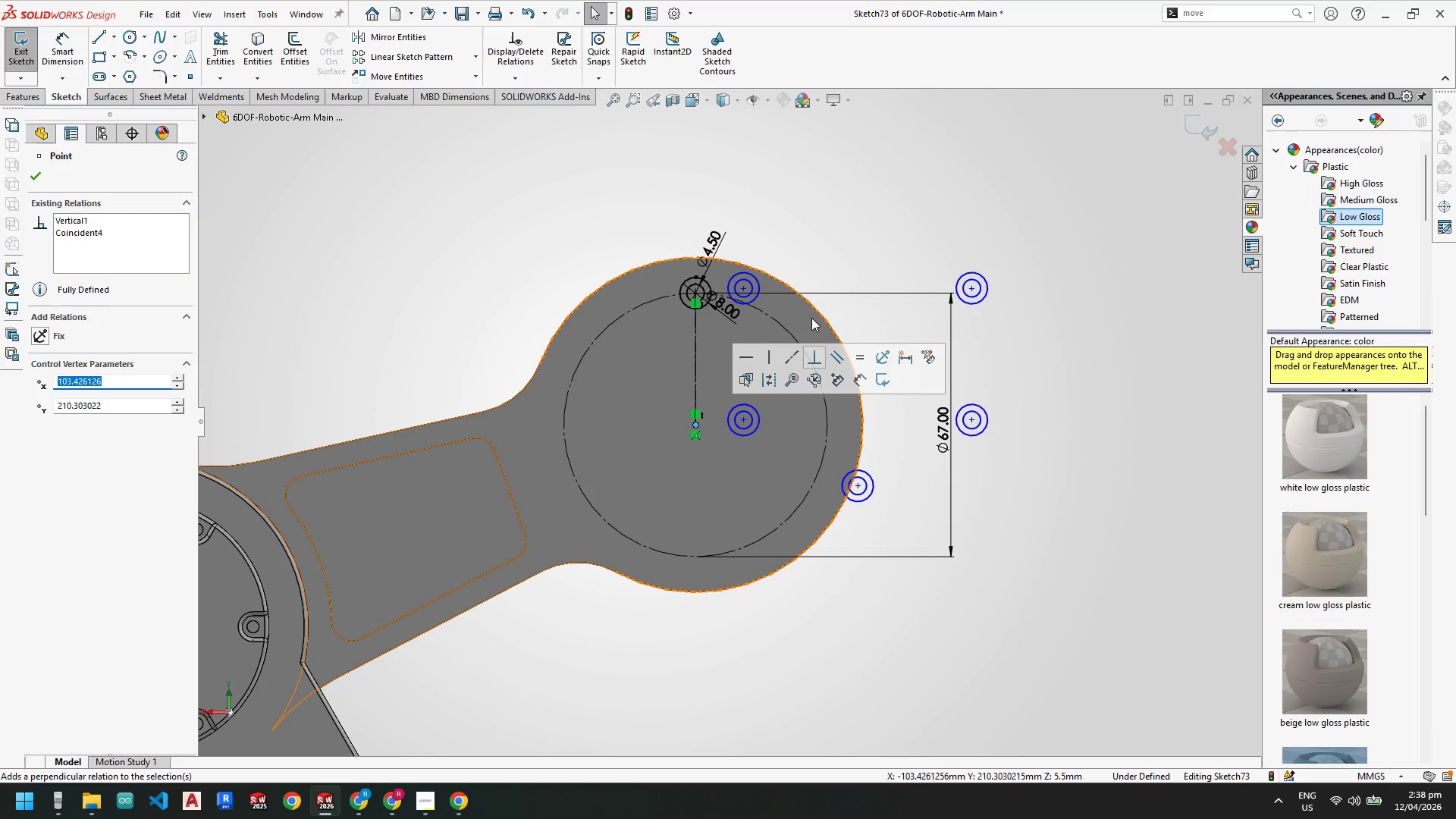 
key(Control+Z)
 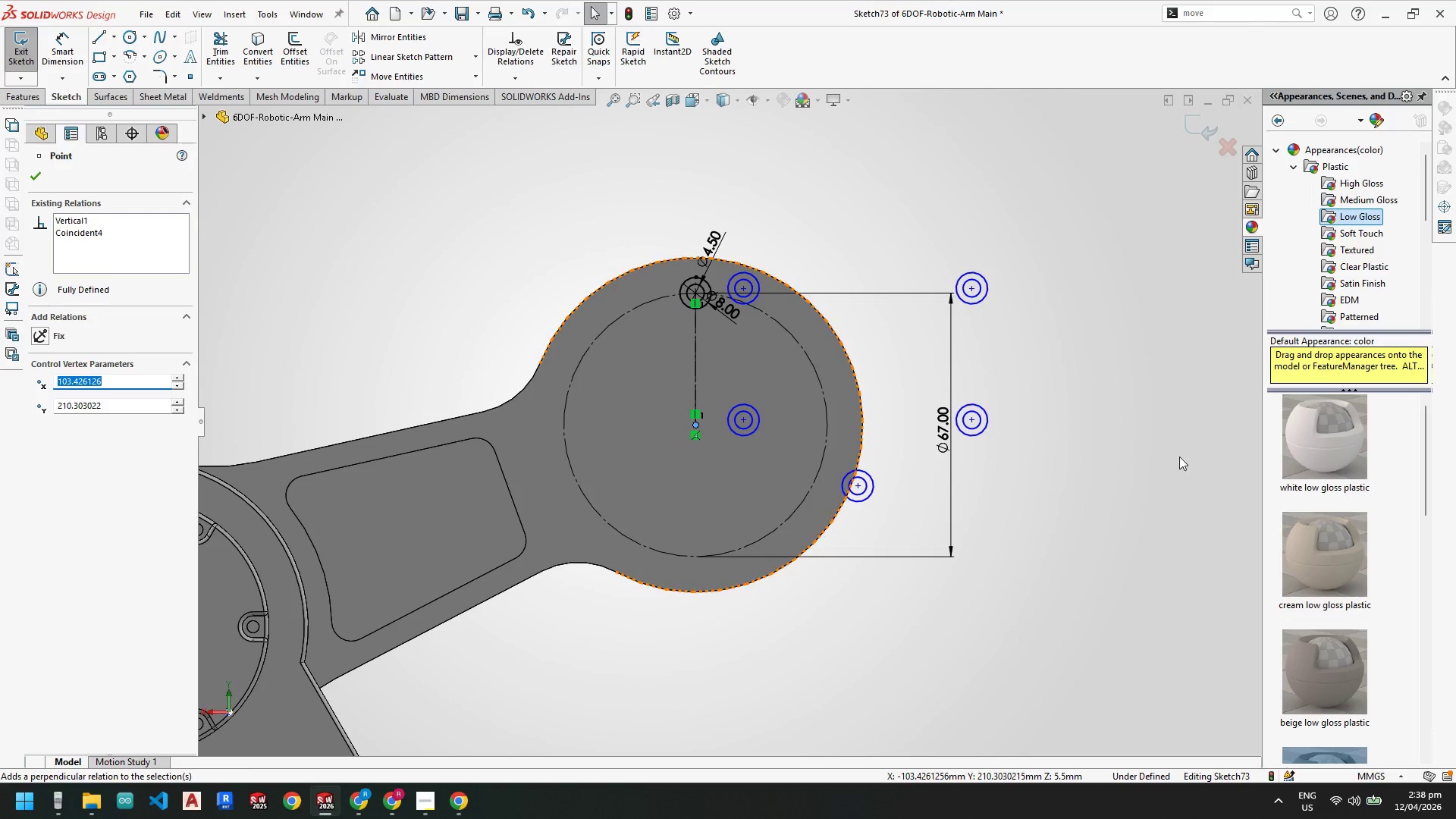 
left_click([1178, 469])
 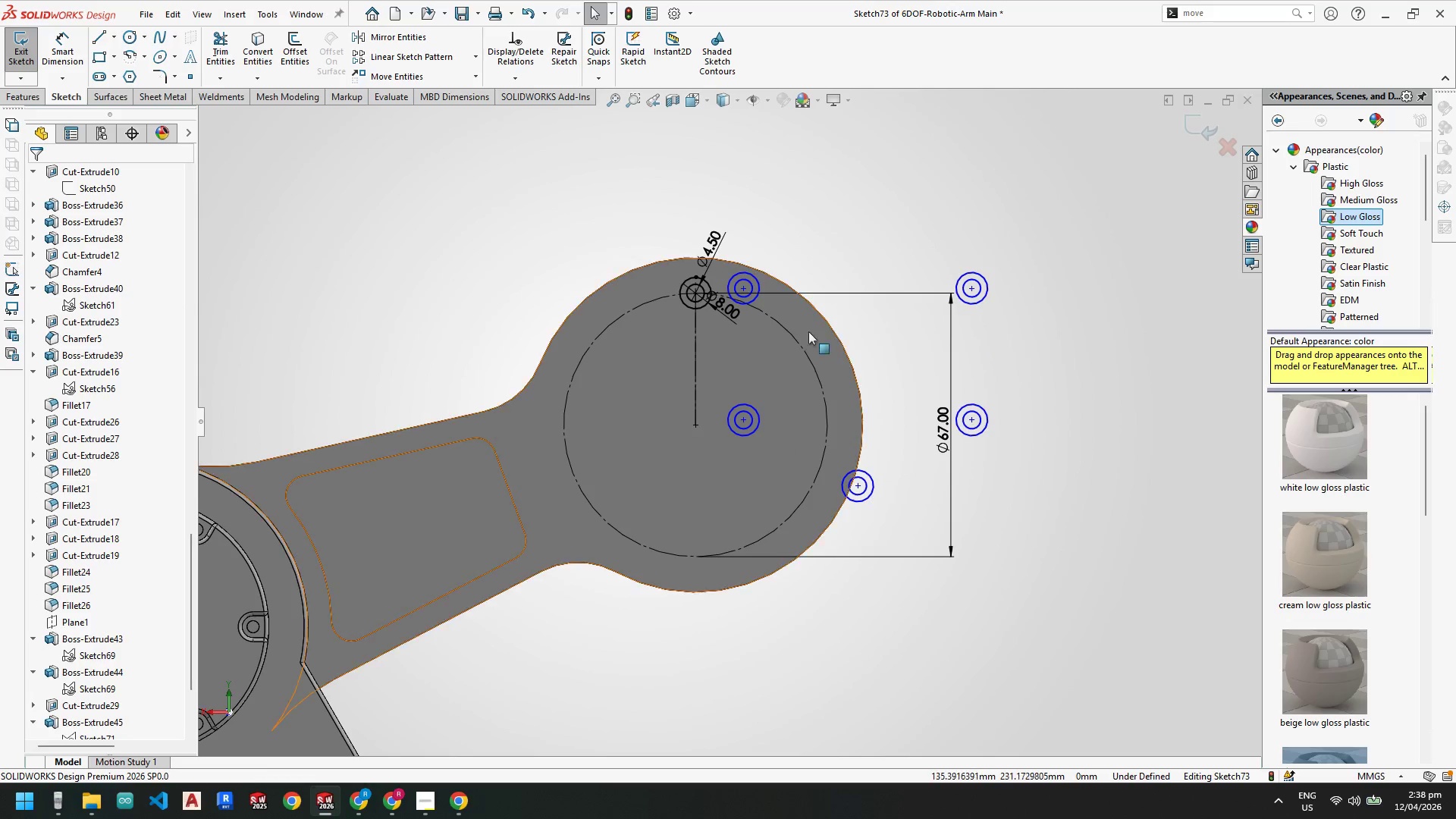 
scroll: coordinate [777, 318], scroll_direction: down, amount: 3.0
 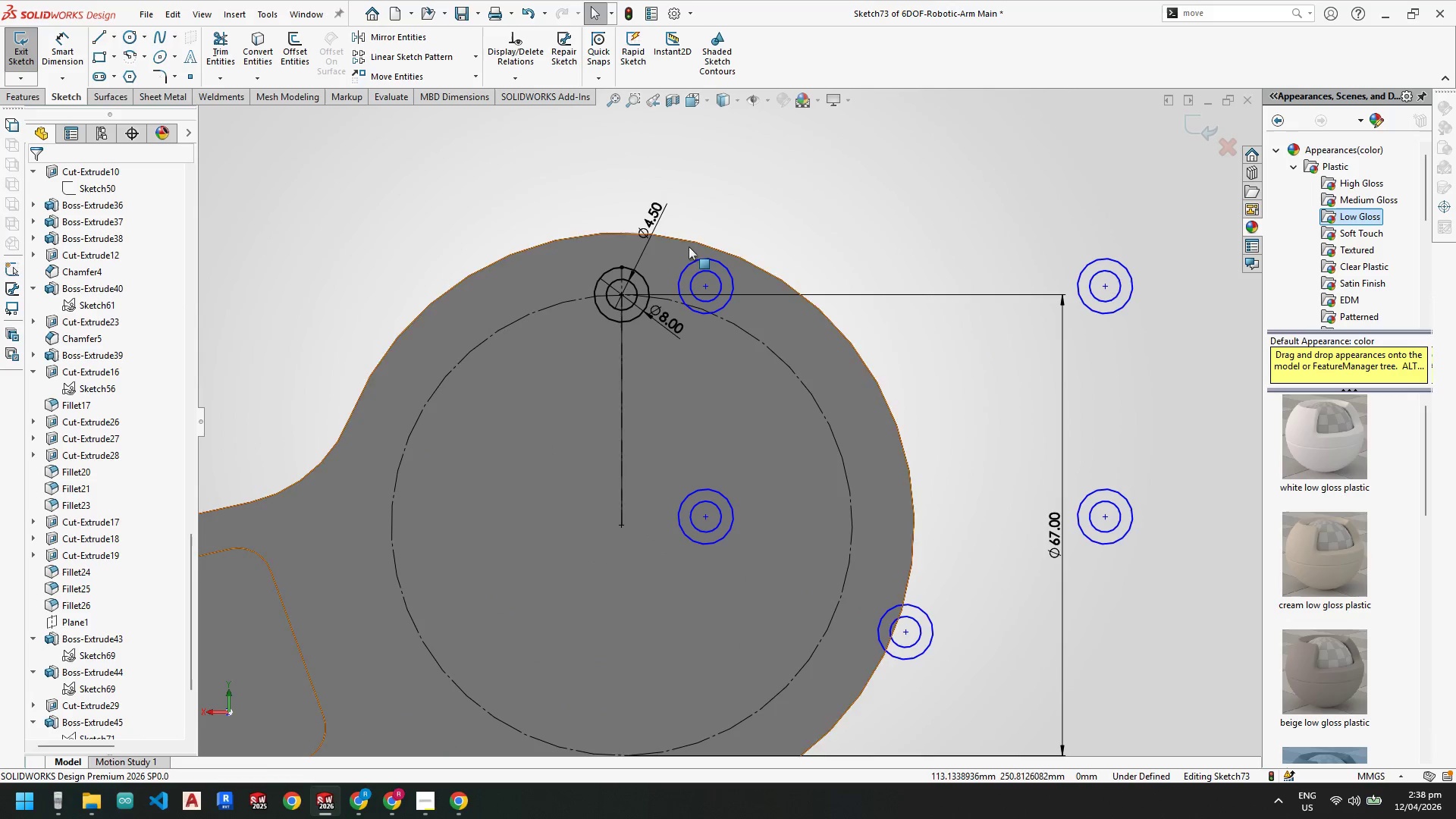 
left_click_drag(start_coordinate=[678, 224], to_coordinate=[1175, 726])
 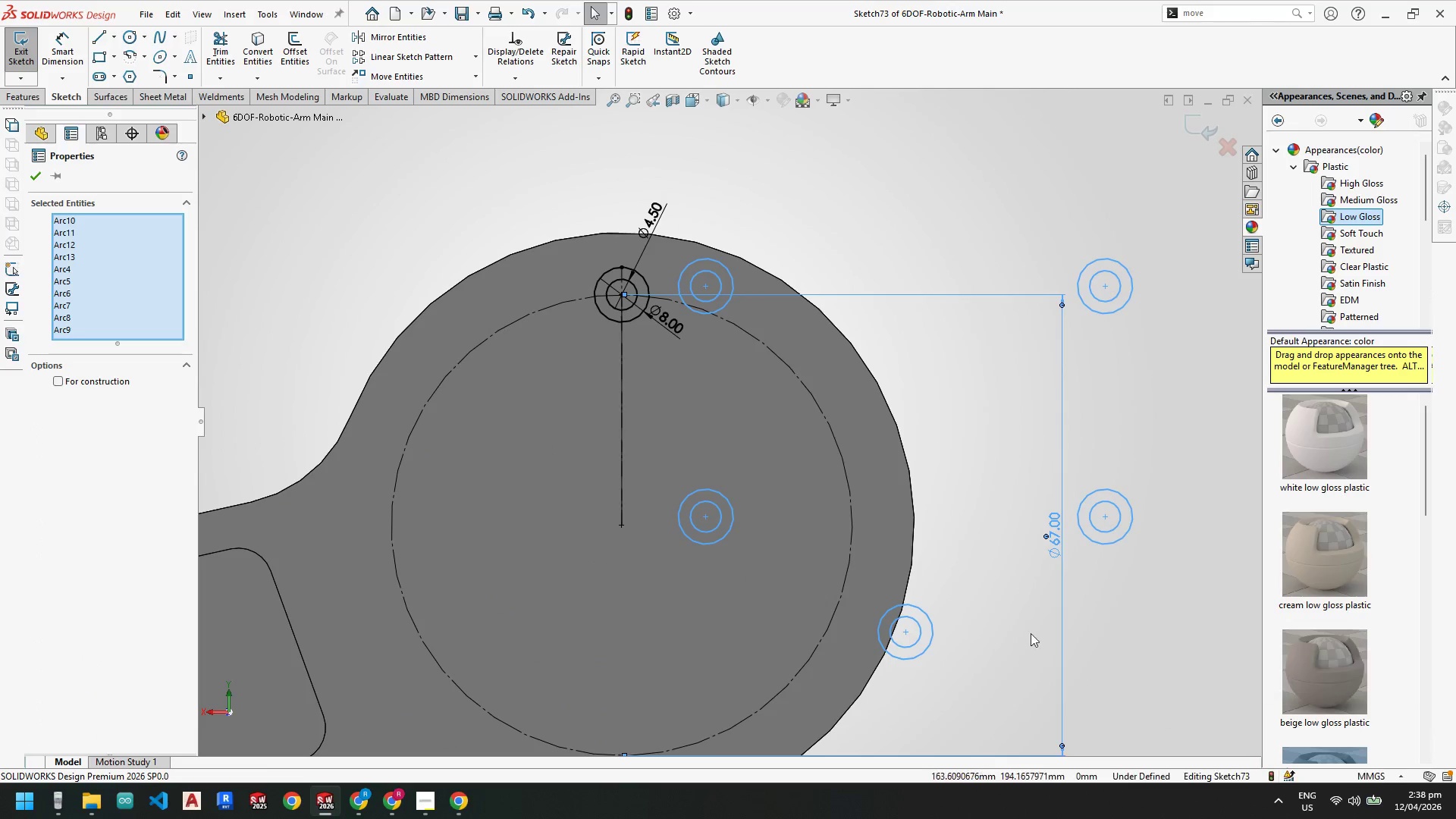 
scroll: coordinate [854, 430], scroll_direction: up, amount: 2.0
 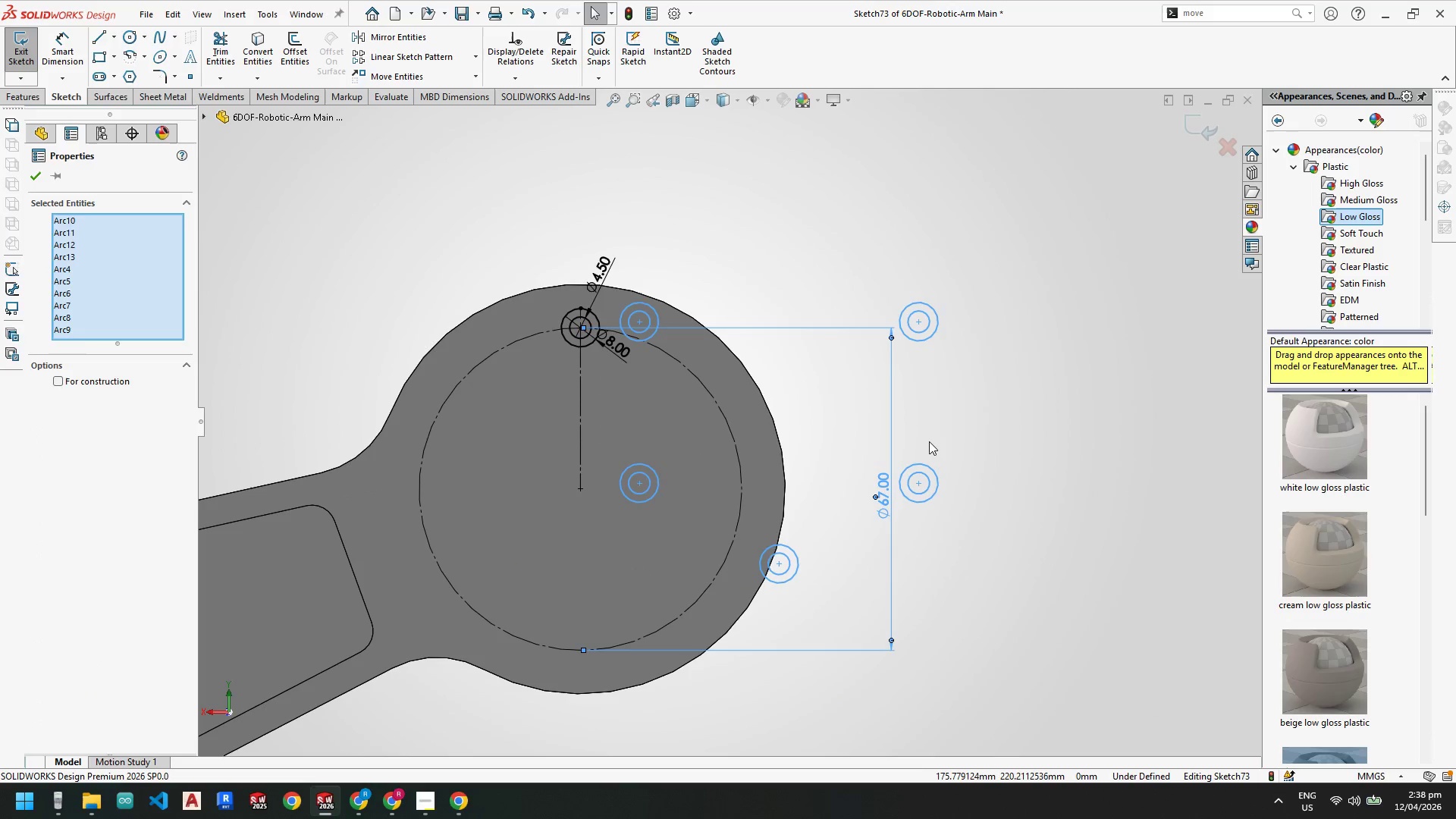 
key(Escape)
 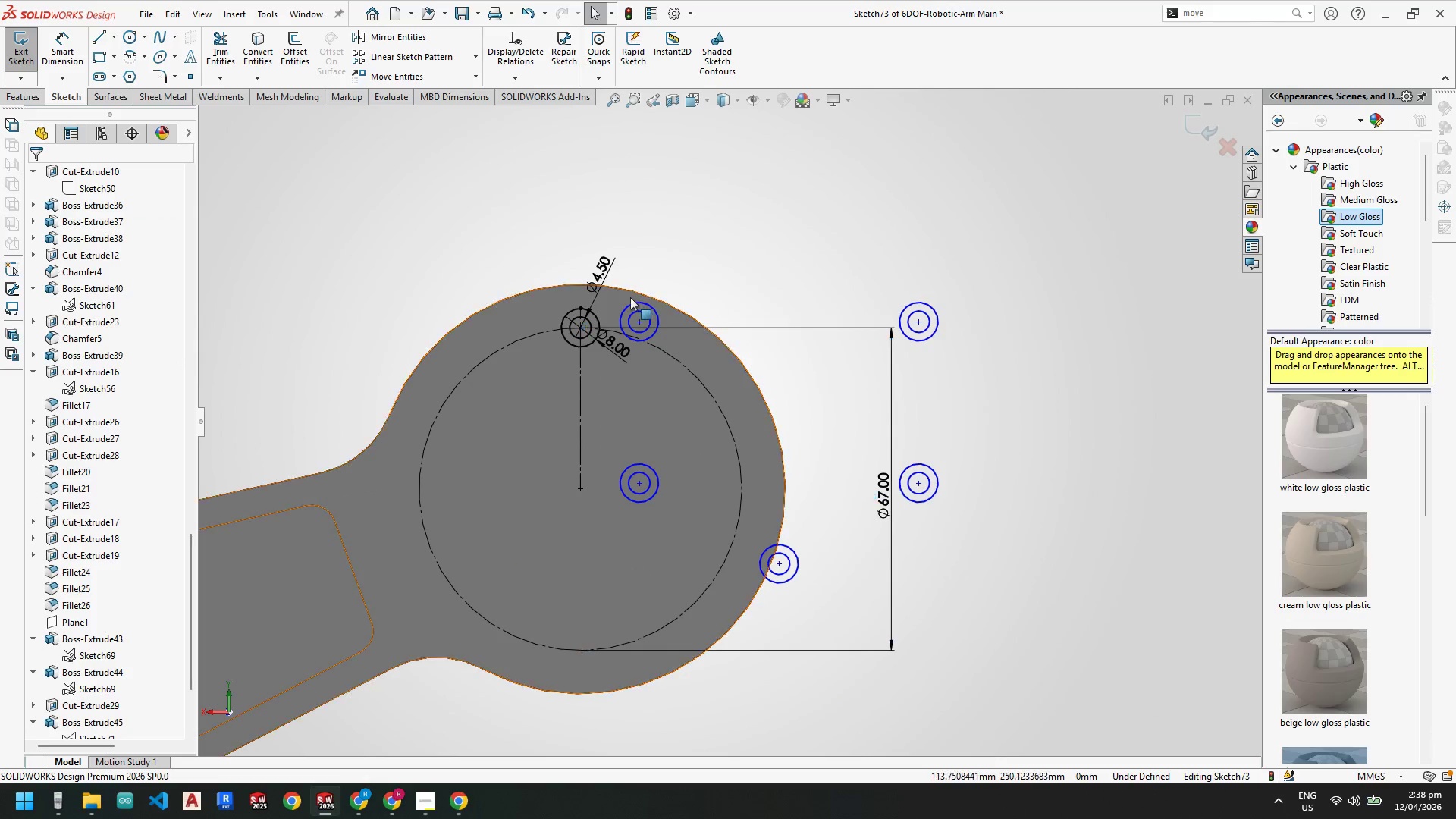 
key(Escape)
 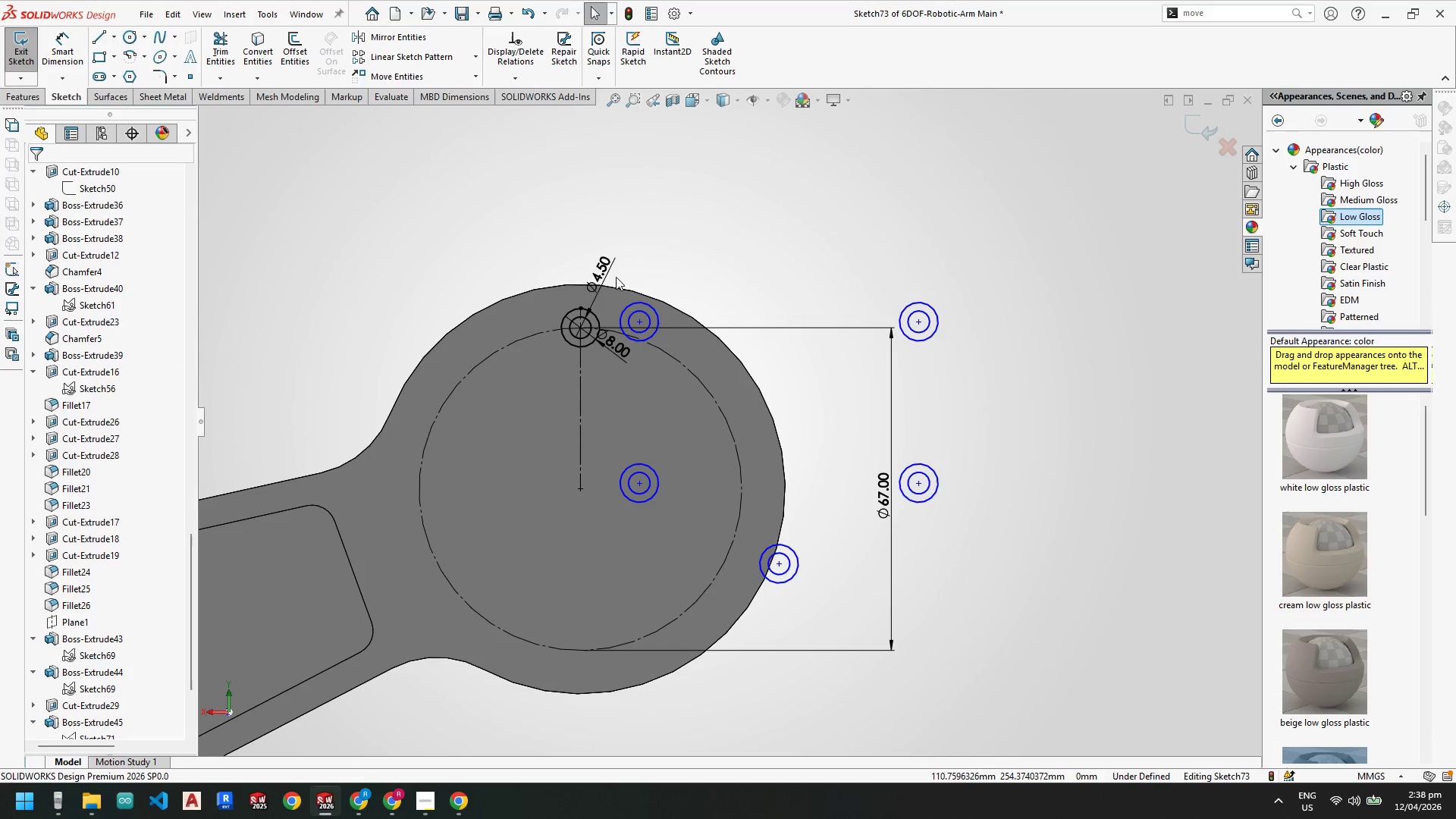 
left_click_drag(start_coordinate=[616, 277], to_coordinate=[971, 594])
 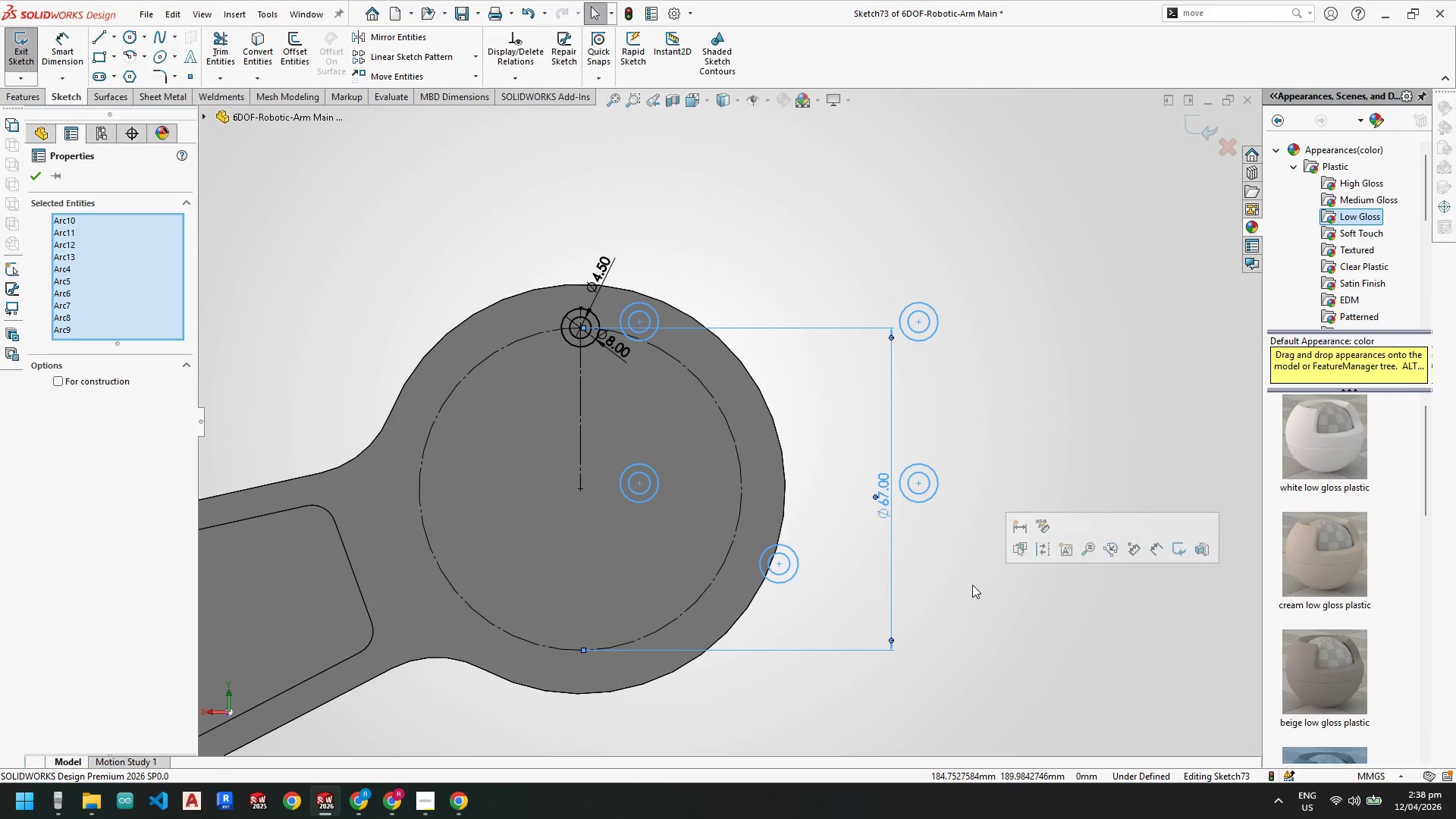 
key(Escape)
 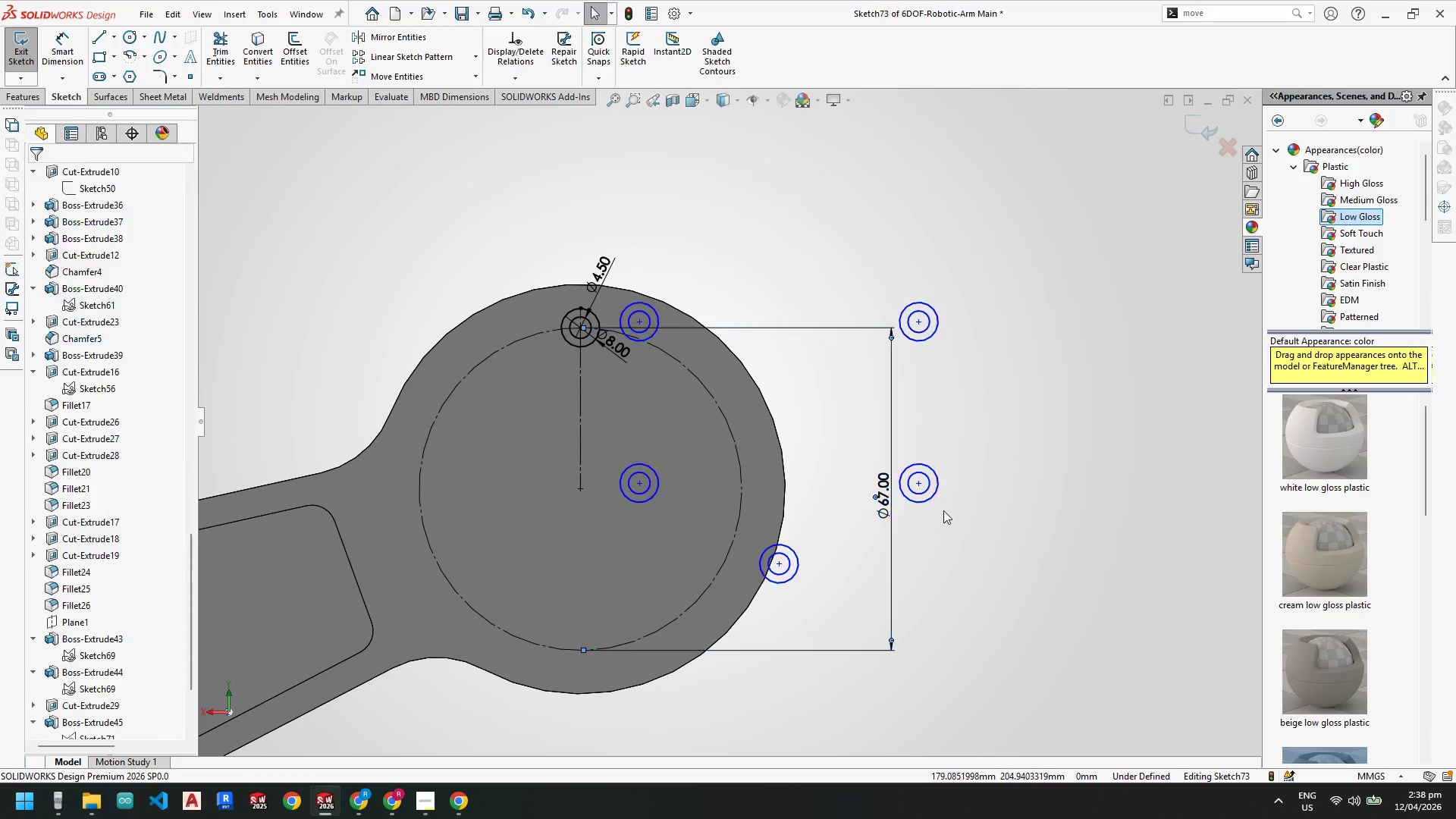 
key(Escape)
 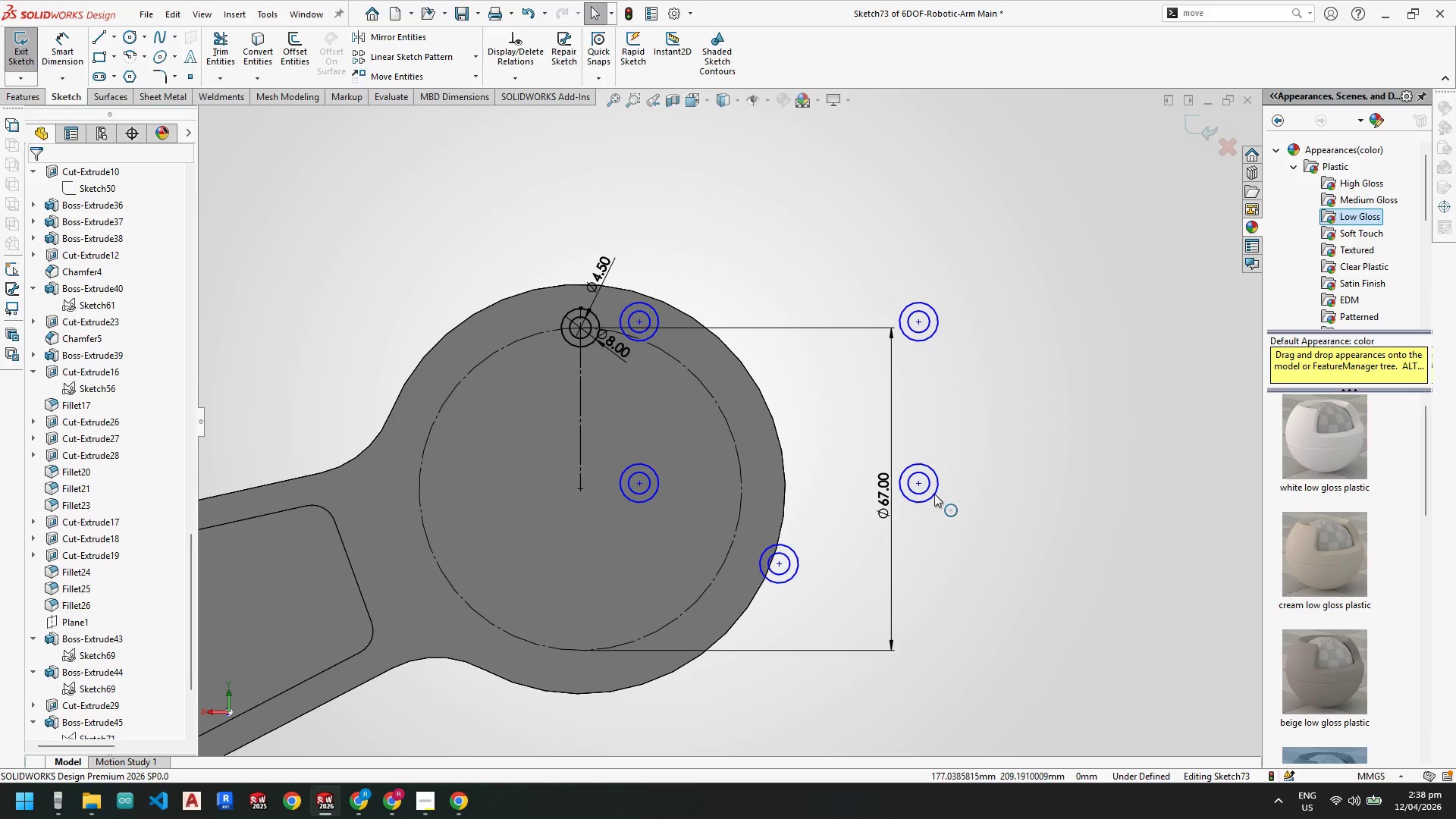 
key(Escape)
 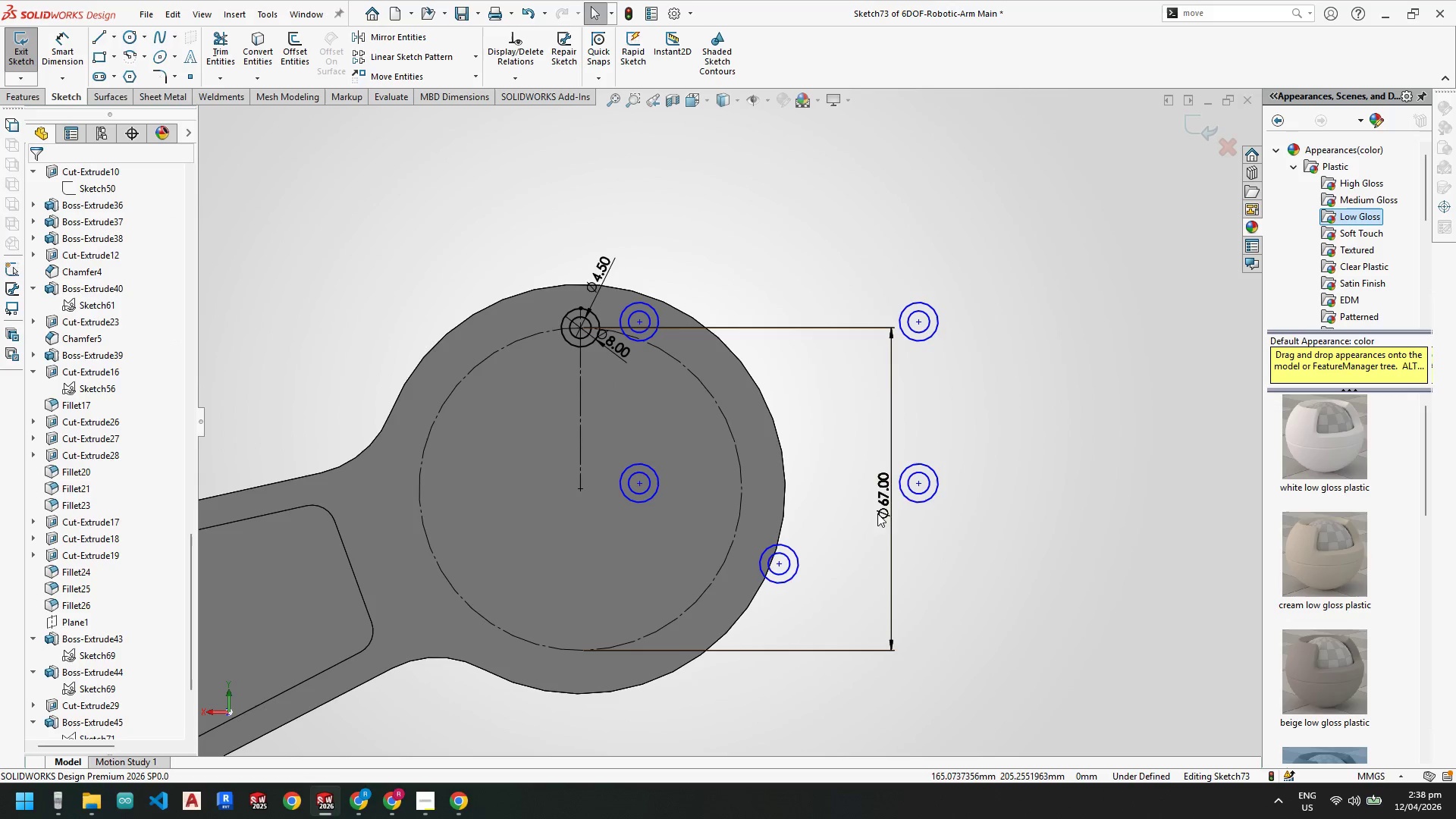 
left_click_drag(start_coordinate=[884, 504], to_coordinate=[395, 492])
 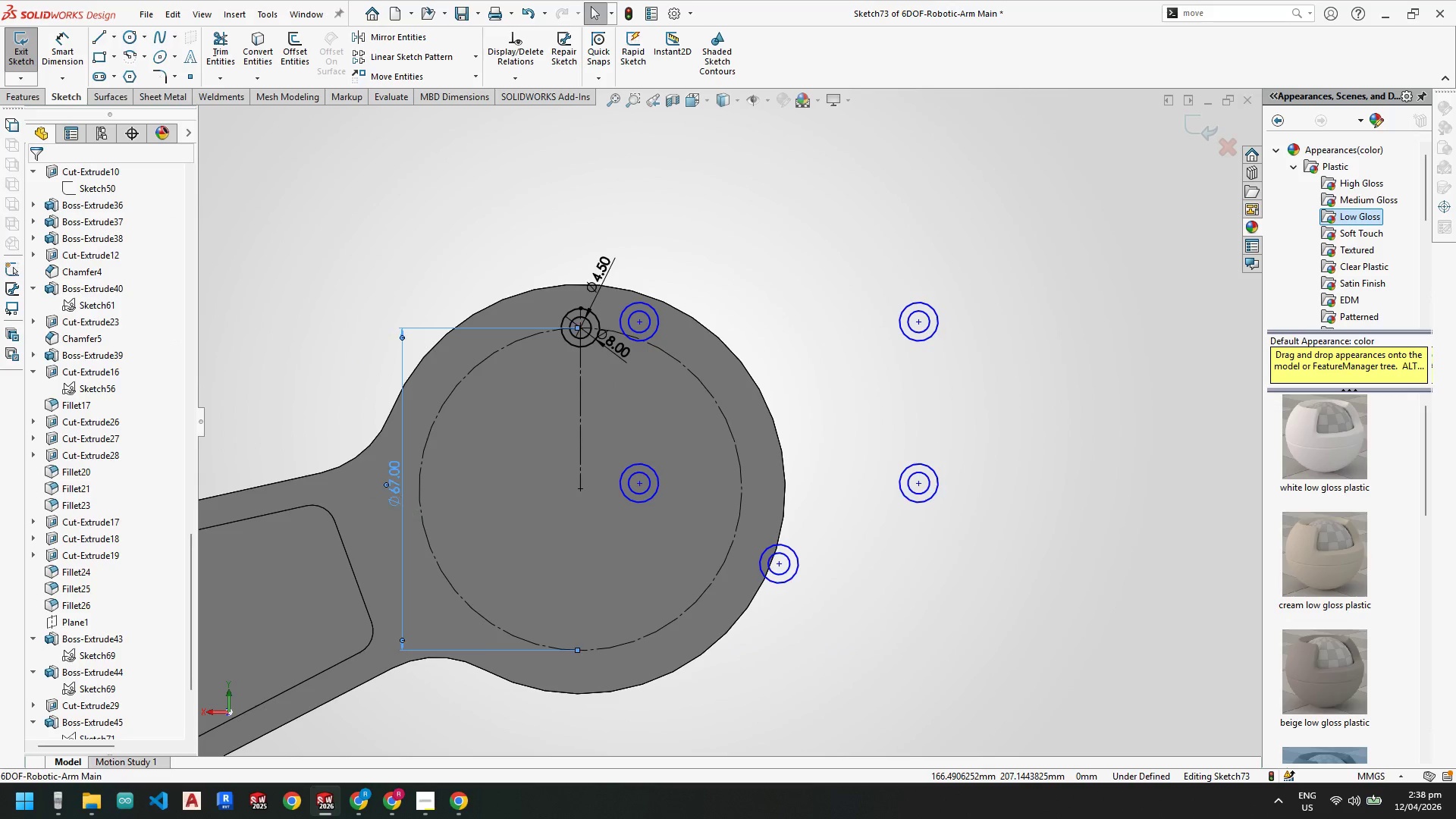 
key(Escape)
 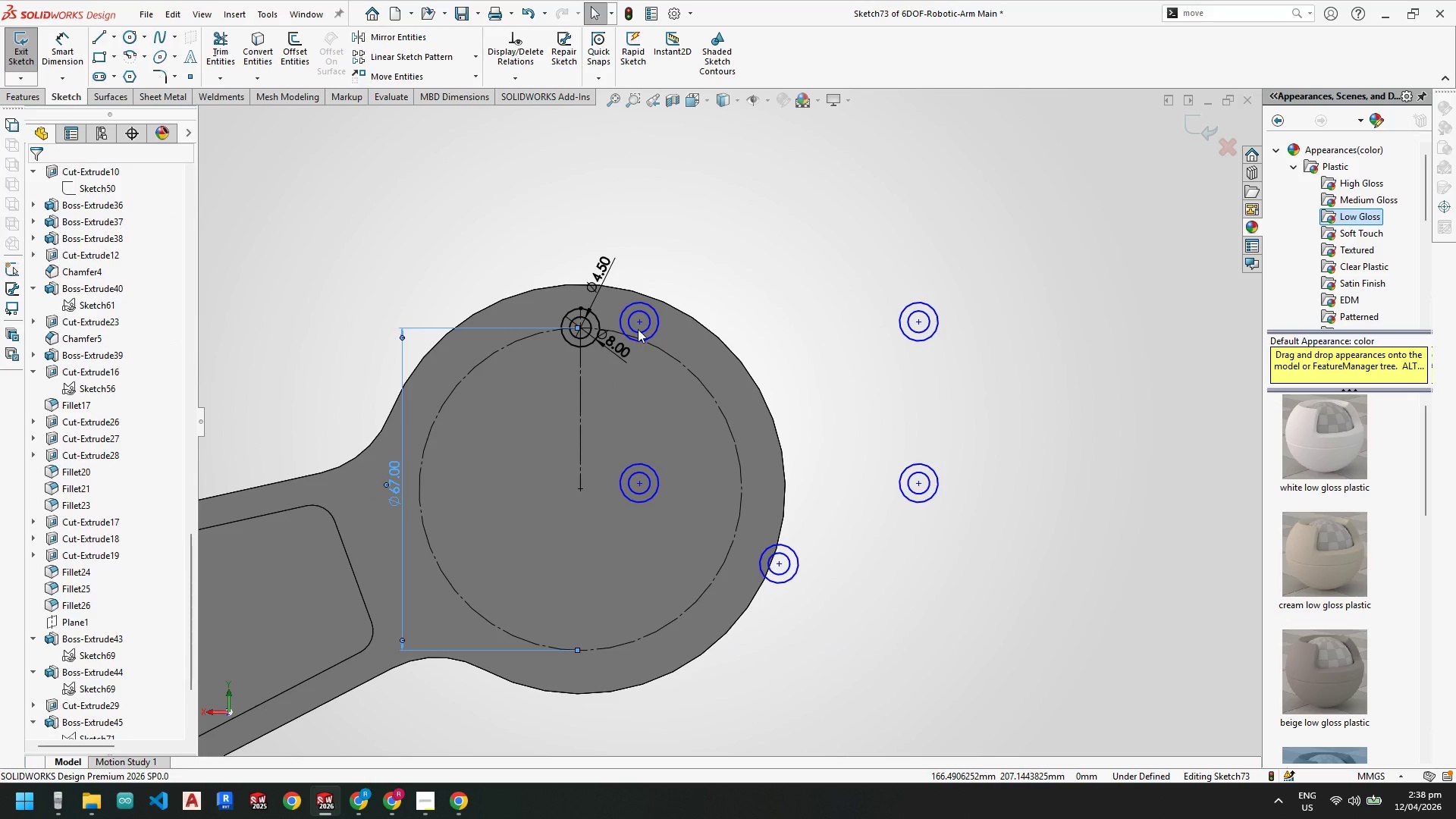 
key(Escape)
 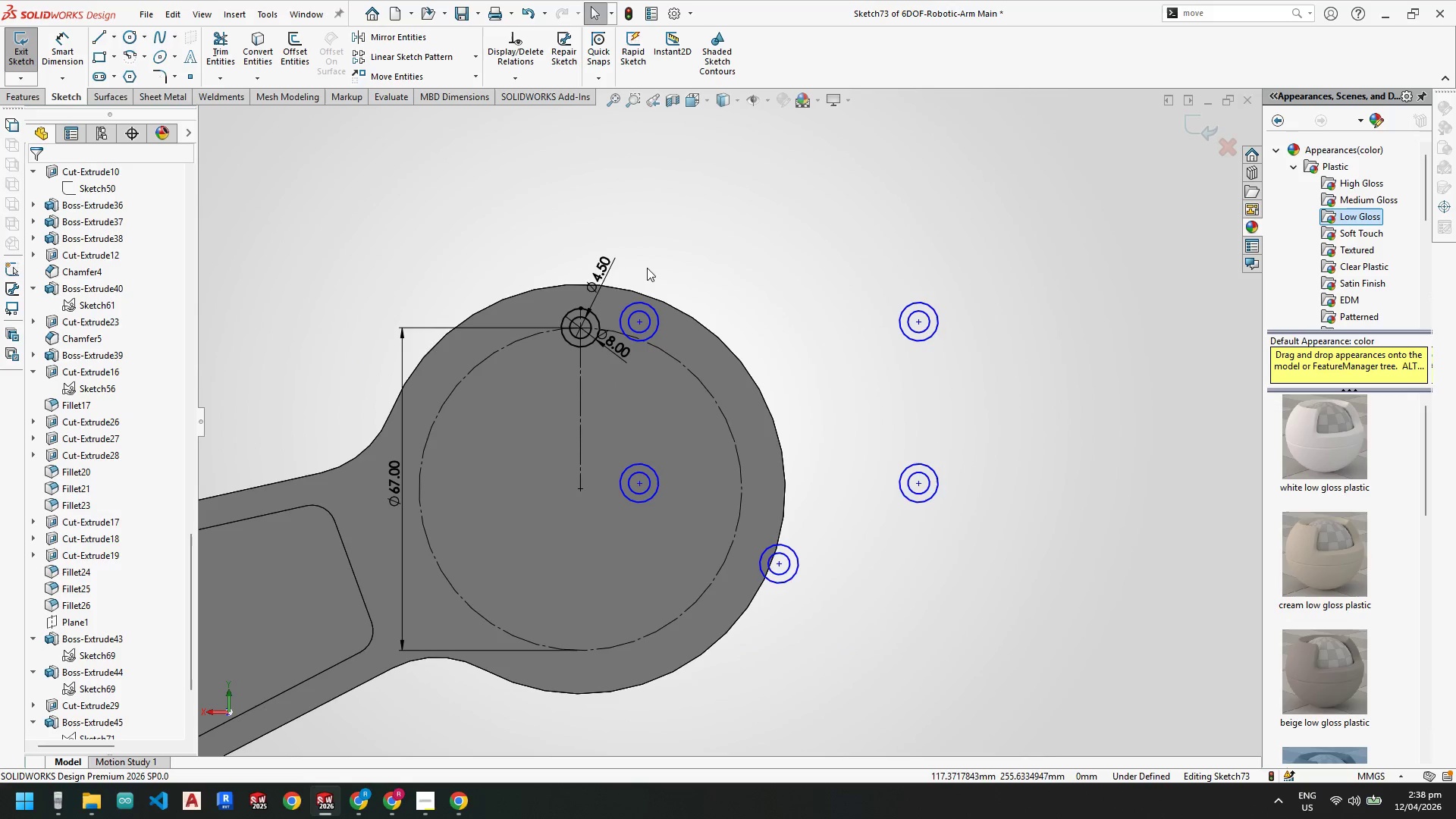 
key(Escape)
 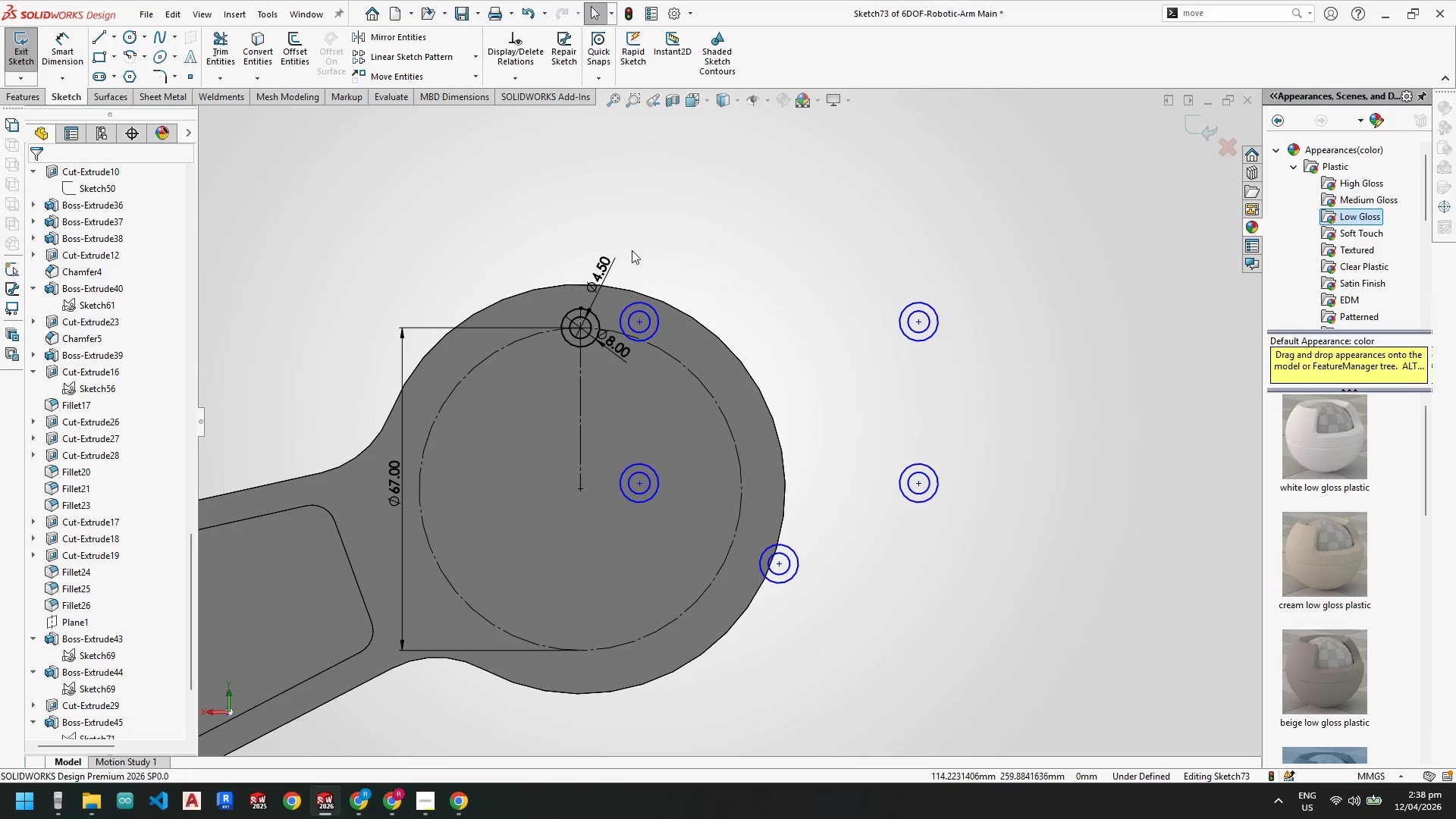 
left_click_drag(start_coordinate=[621, 253], to_coordinate=[1005, 598])
 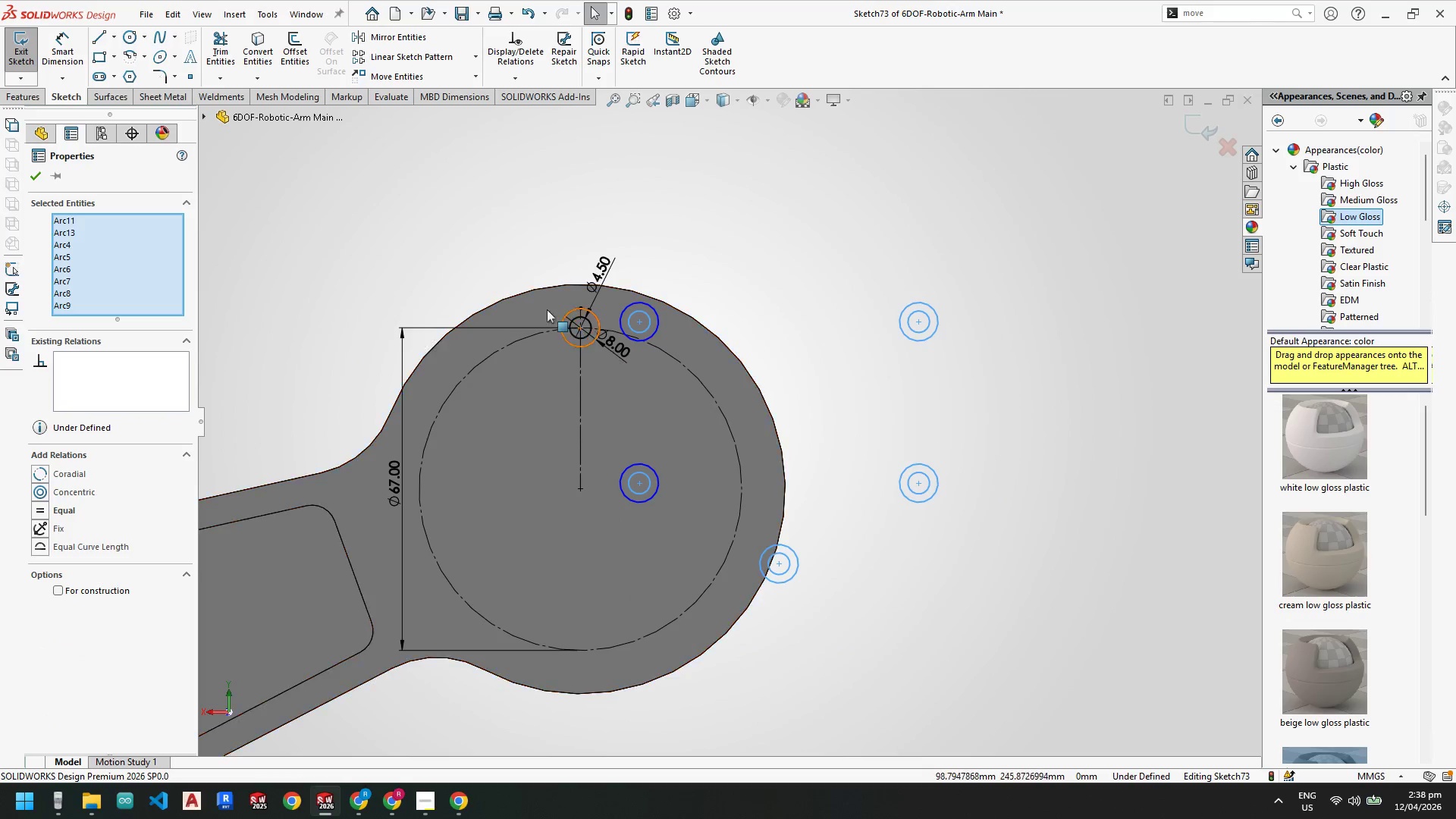 
key(Escape)
 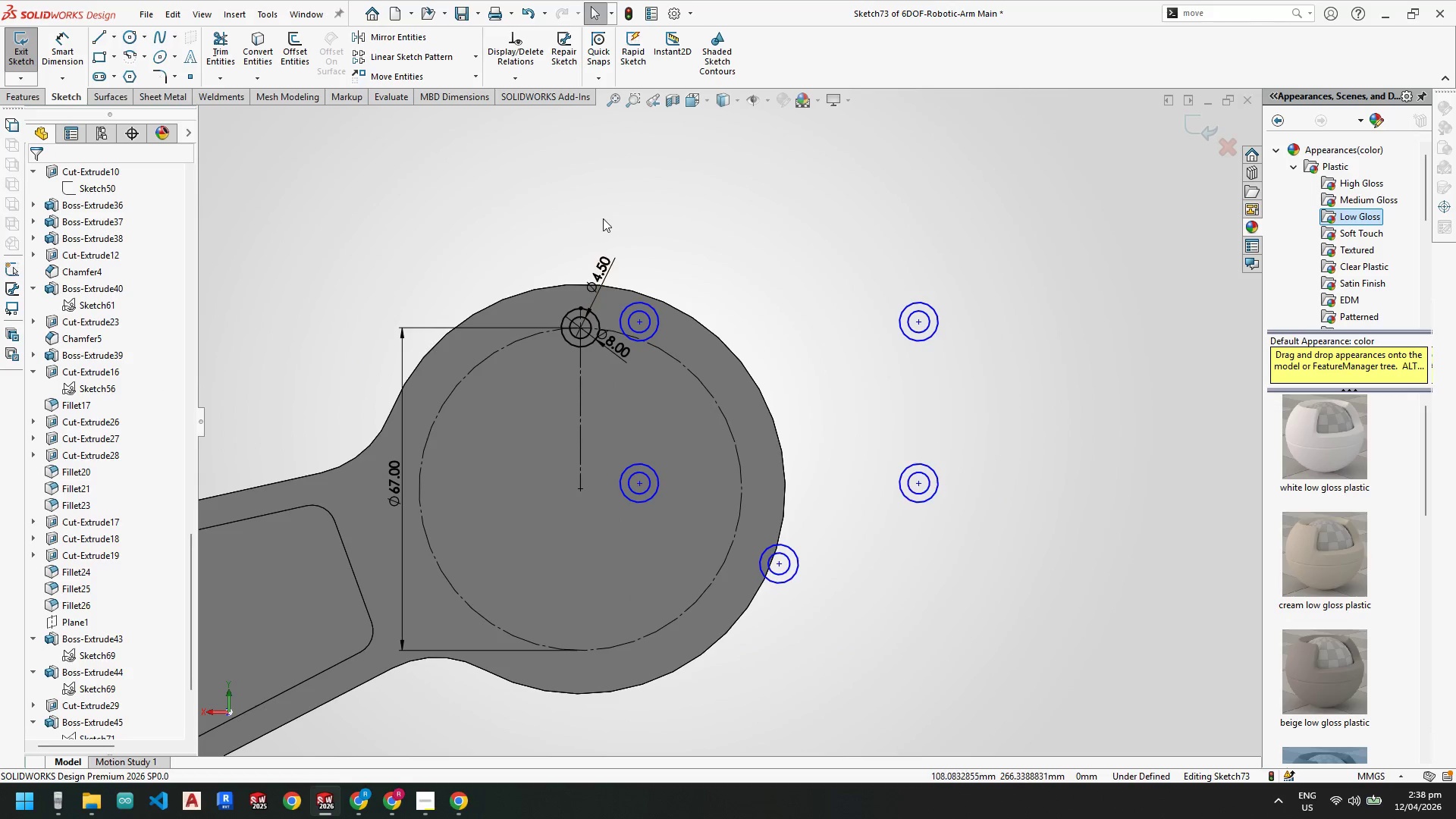 
left_click_drag(start_coordinate=[604, 218], to_coordinate=[1059, 629])
 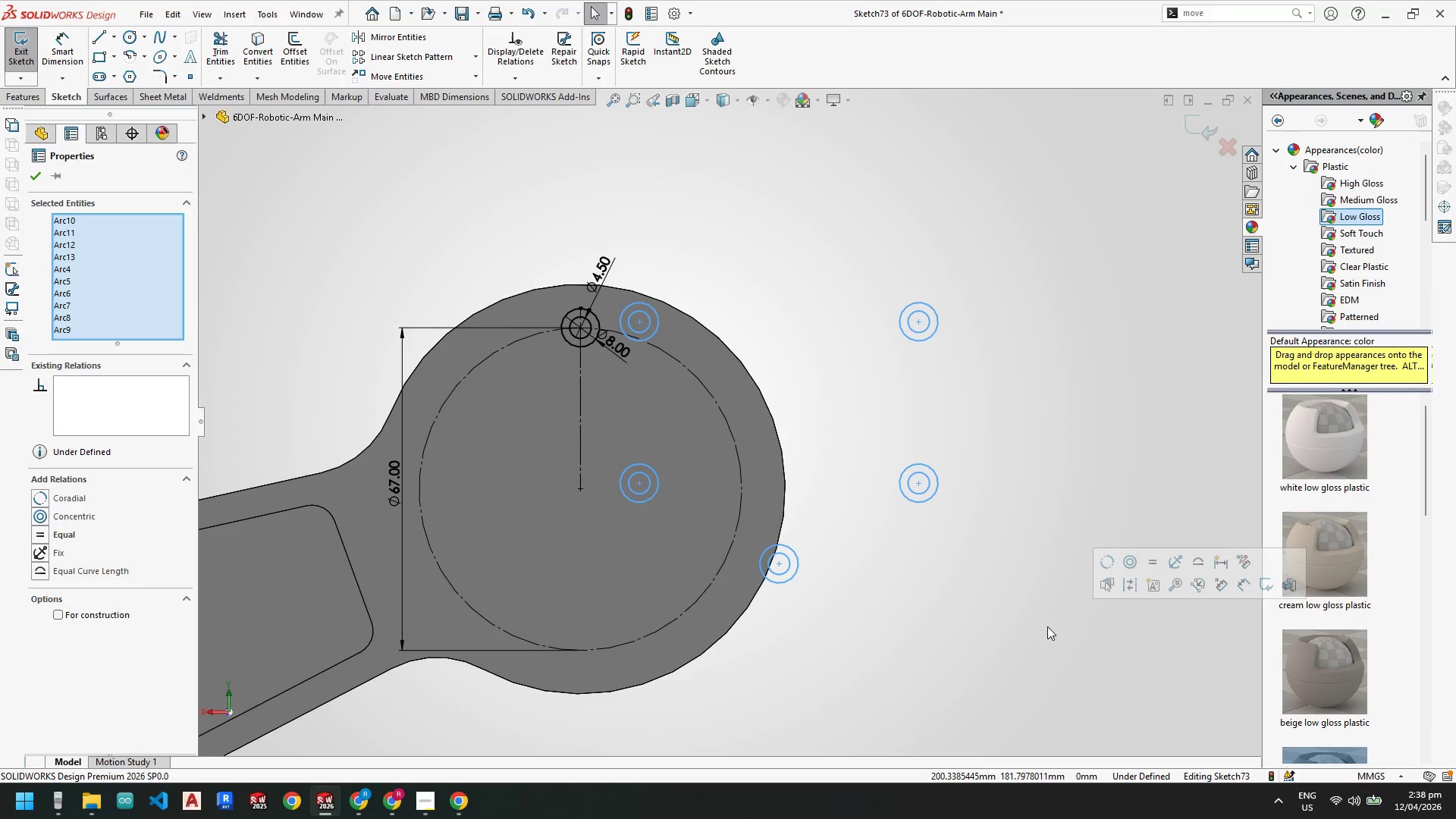 
key(Delete)
 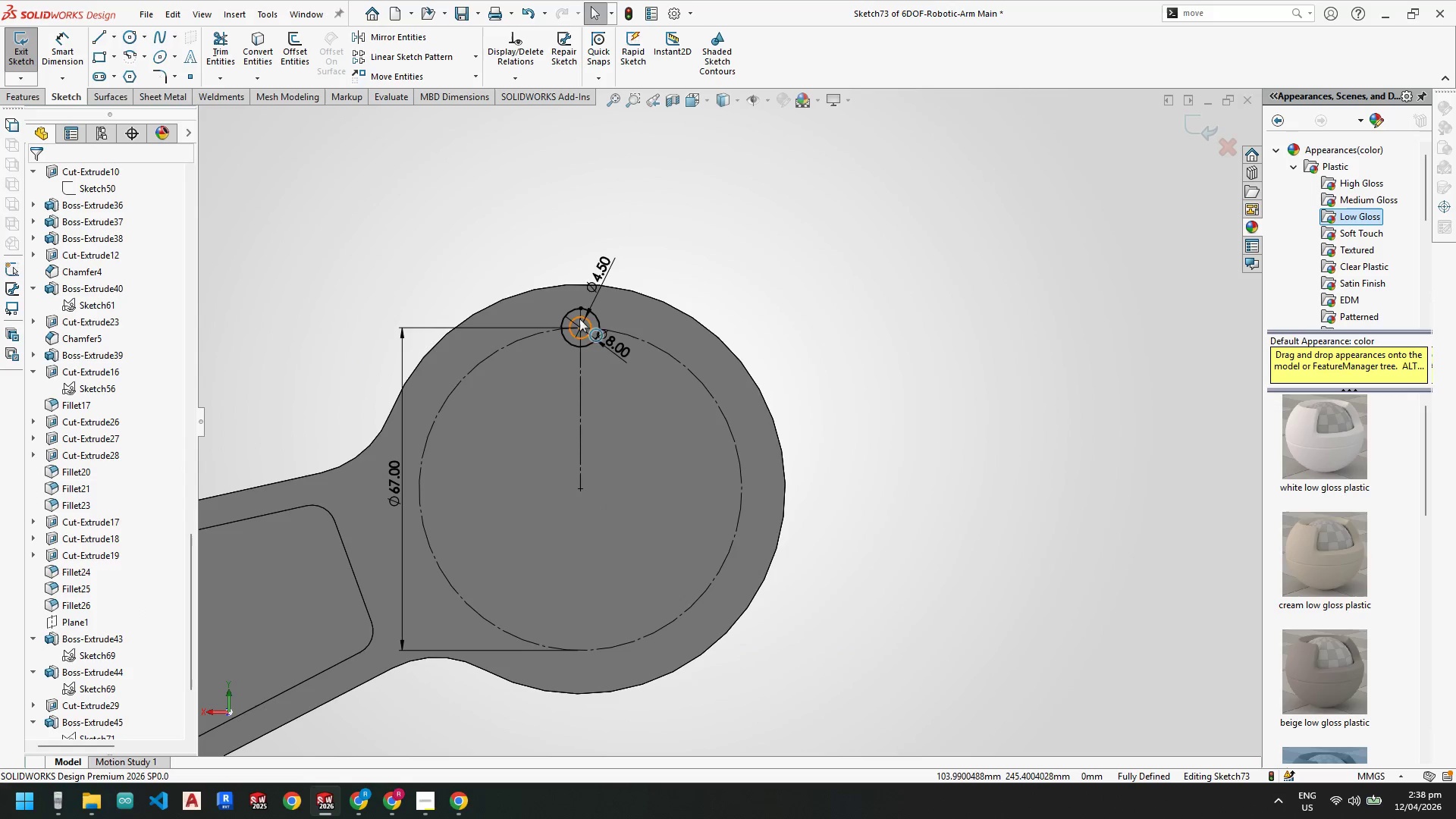 
key(Escape)
 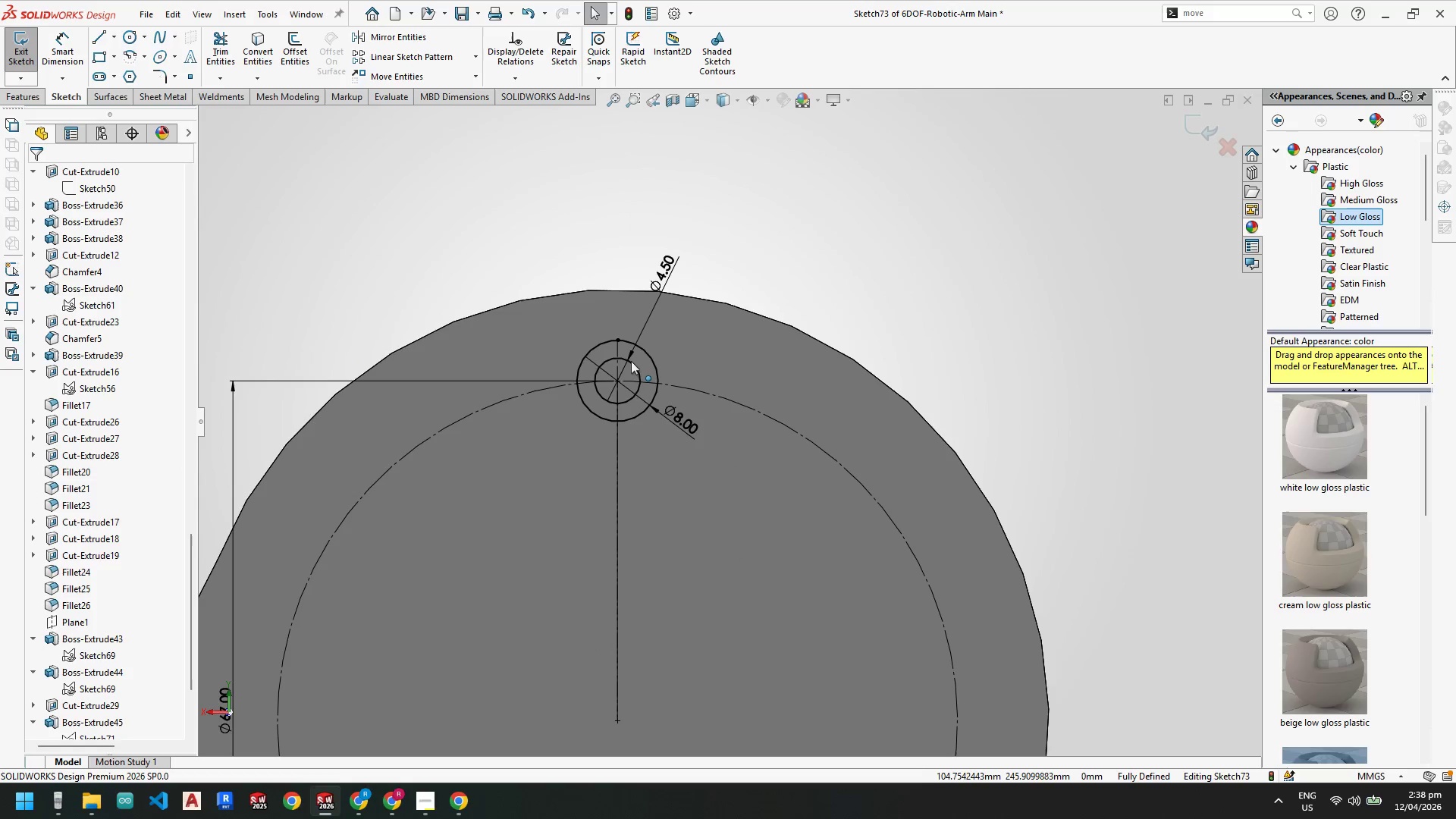 
key(Escape)
 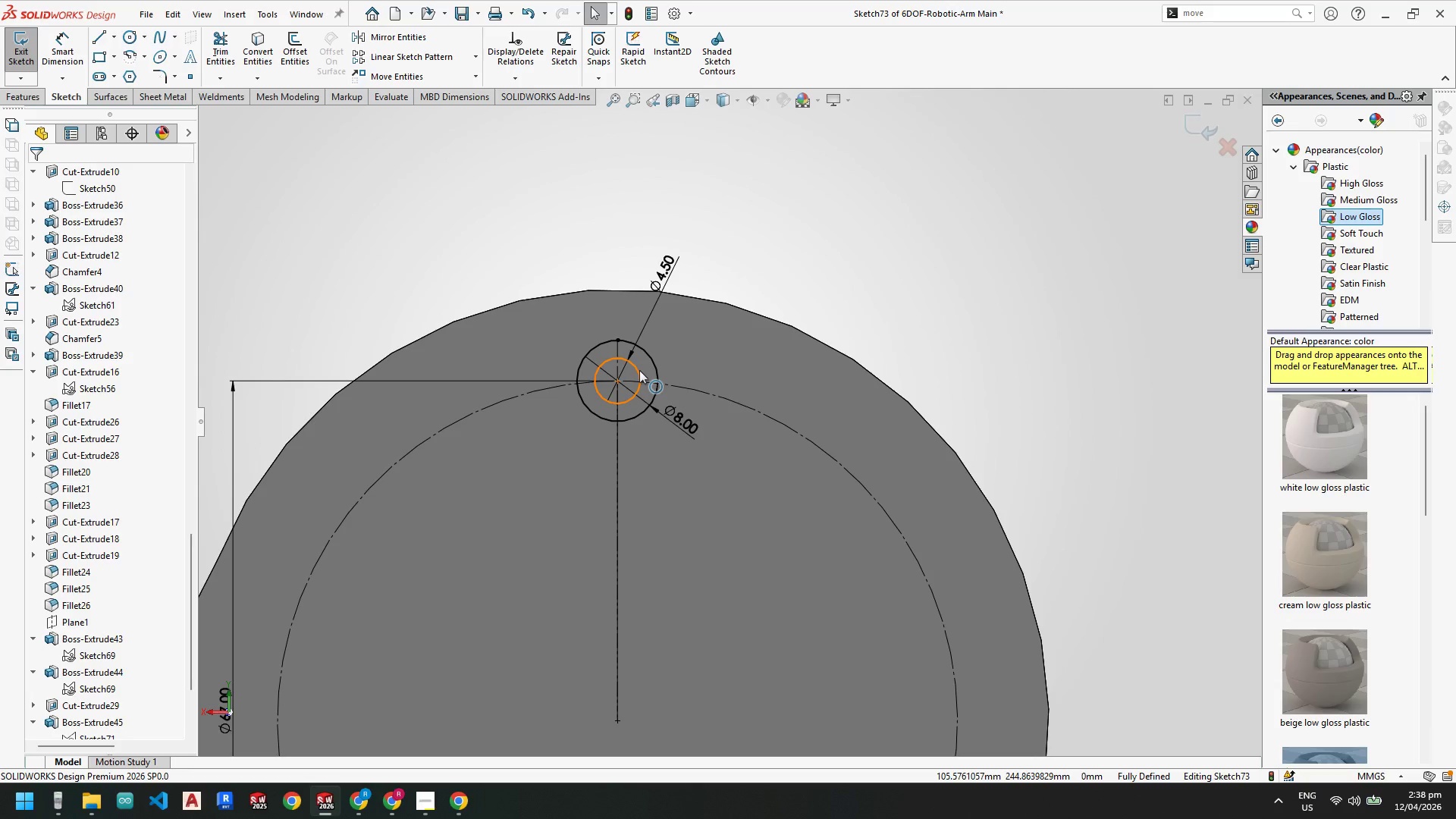 
scroll: coordinate [588, 313], scroll_direction: down, amount: 4.0
 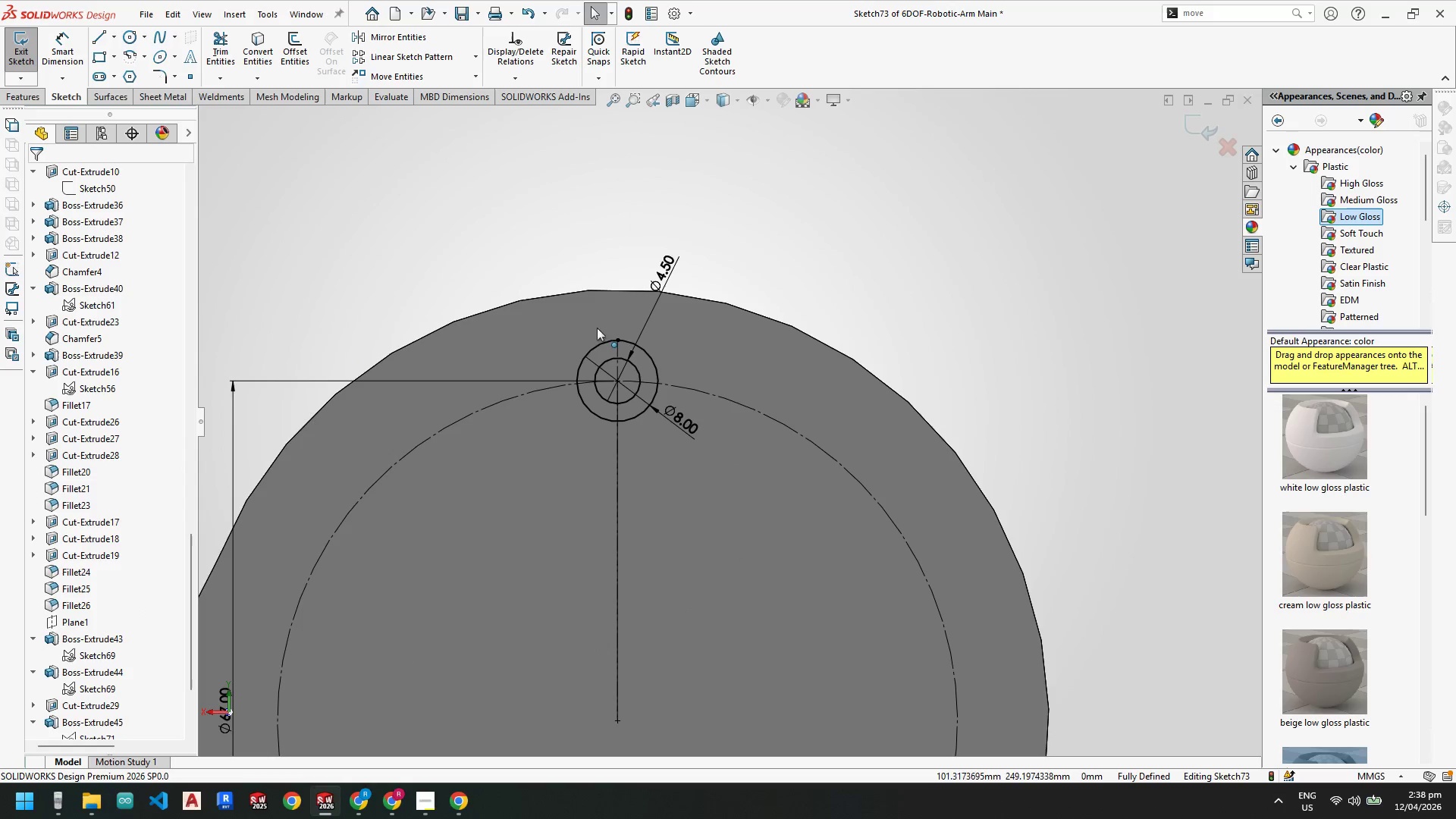 
left_click([639, 370])
 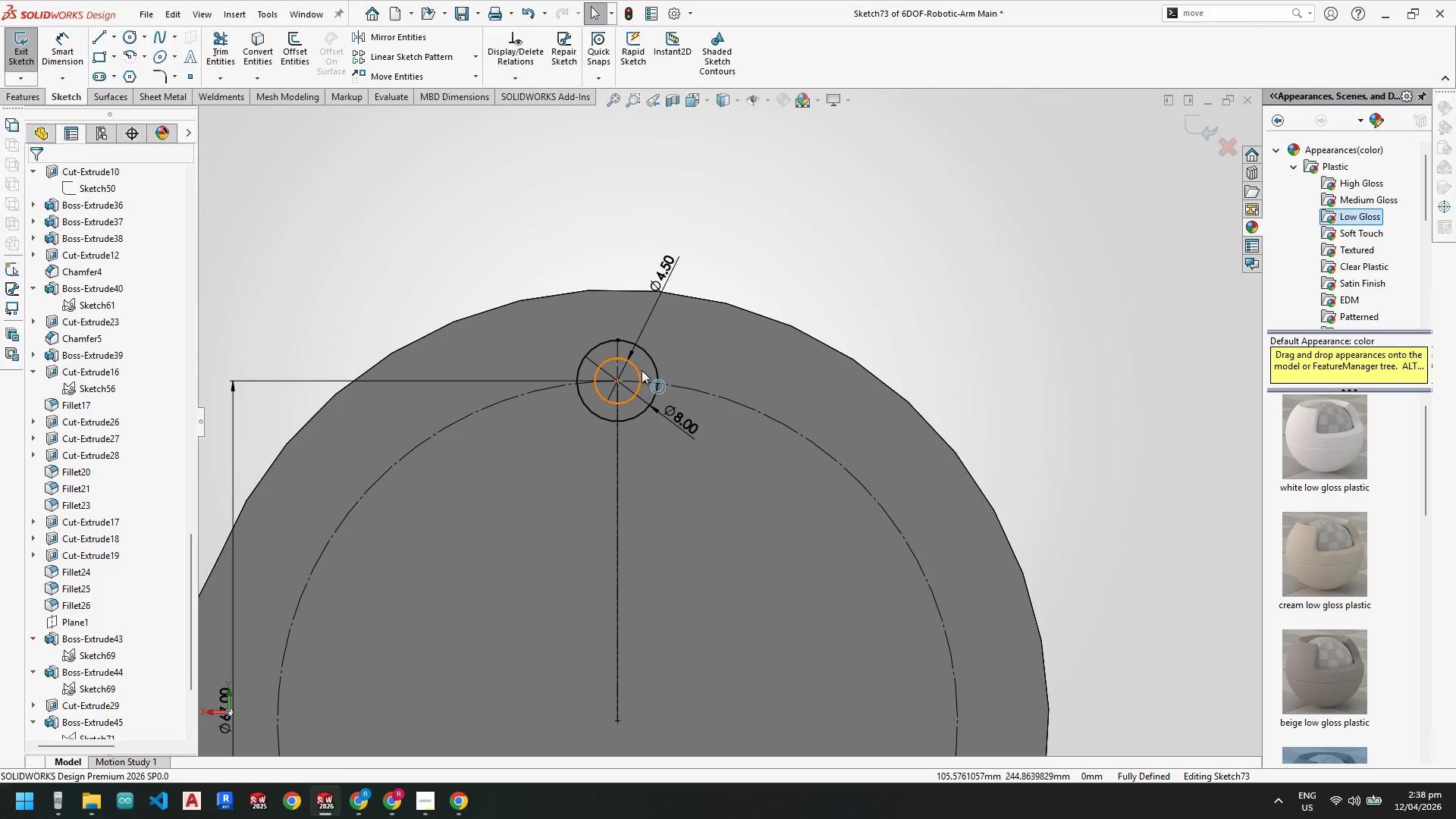 
hold_key(key=ControlLeft, duration=0.45)
double_click([656, 366])
 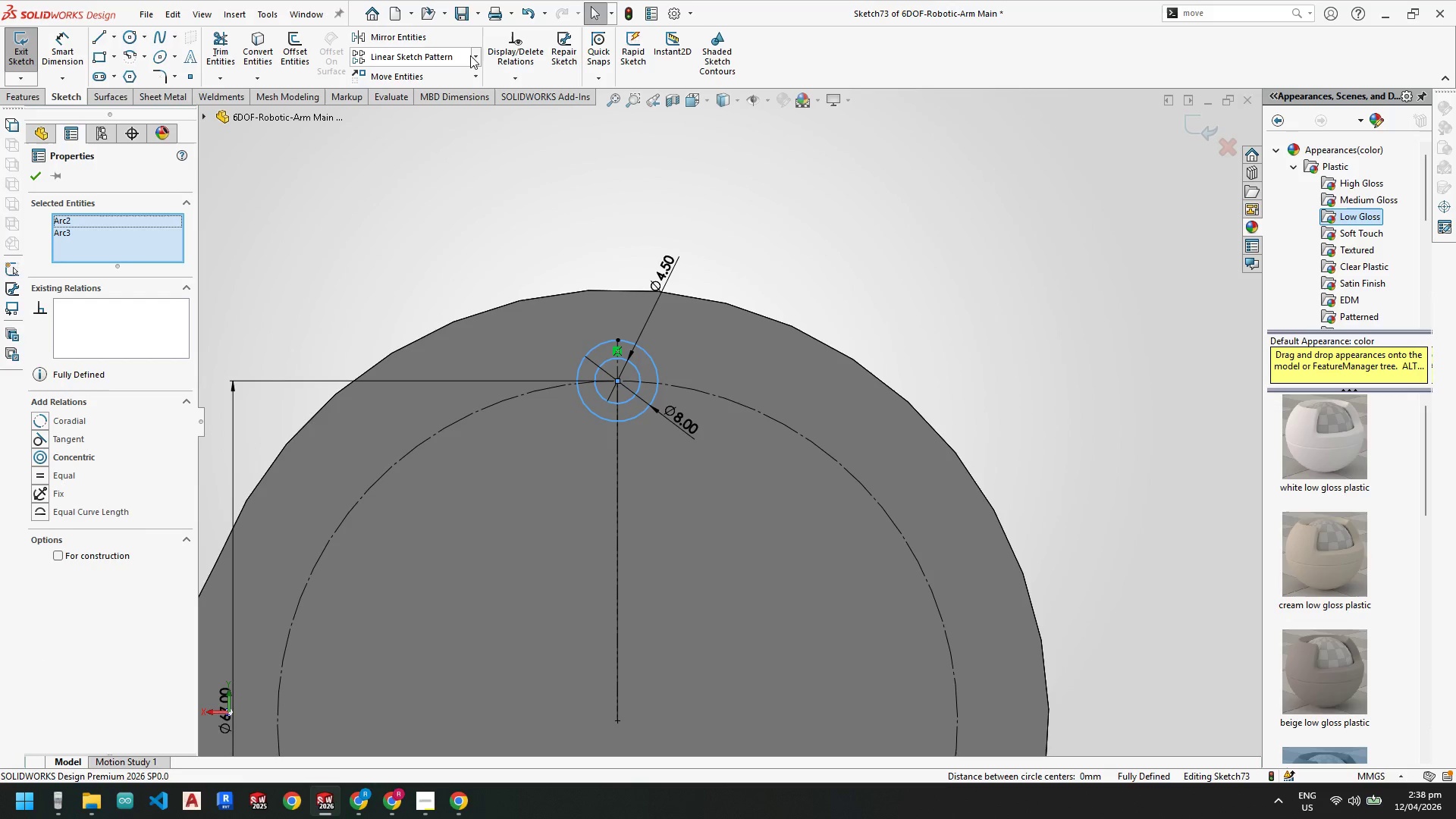 
left_click([447, 91])
 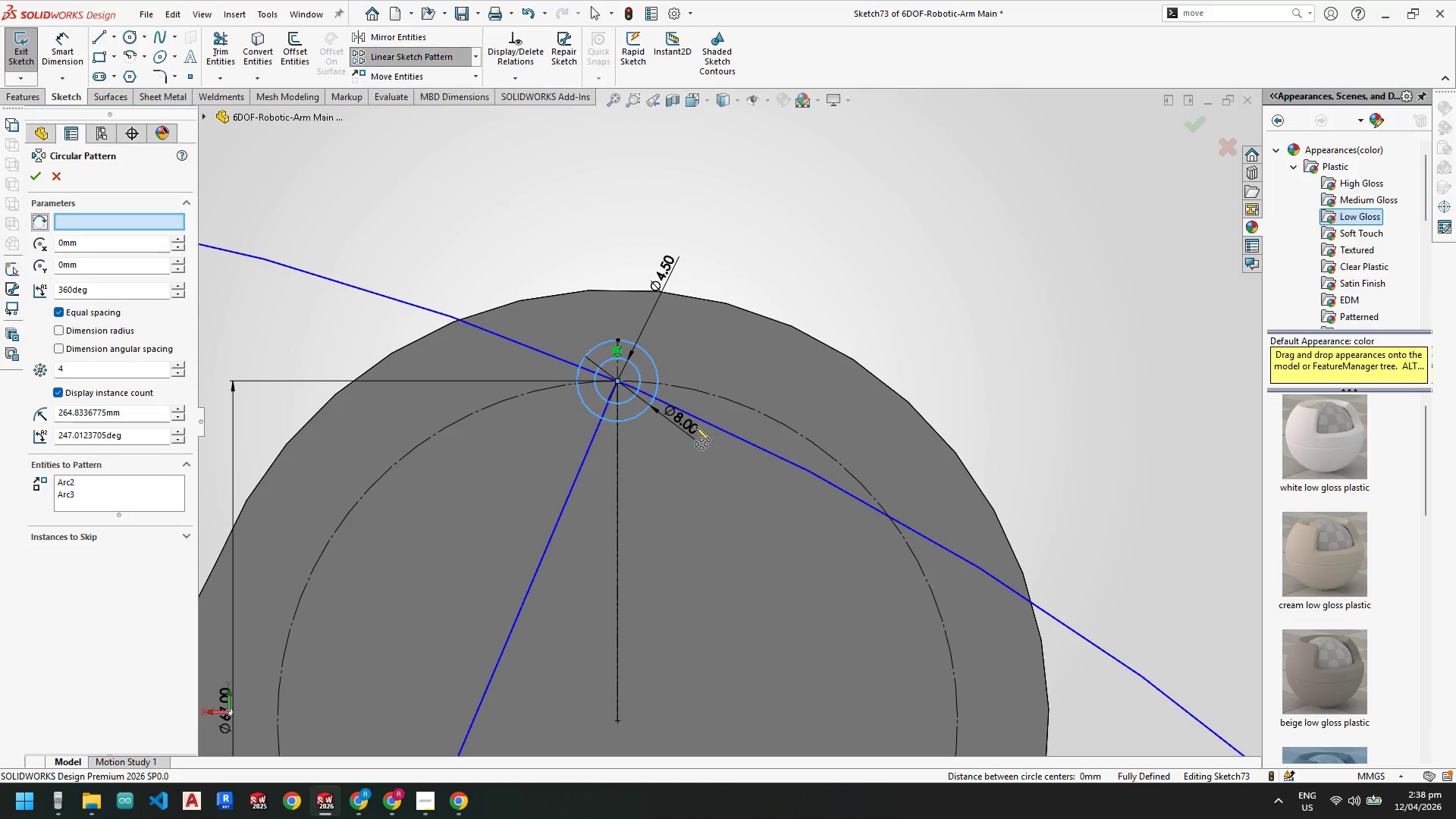 
scroll: coordinate [735, 523], scroll_direction: up, amount: 4.0
 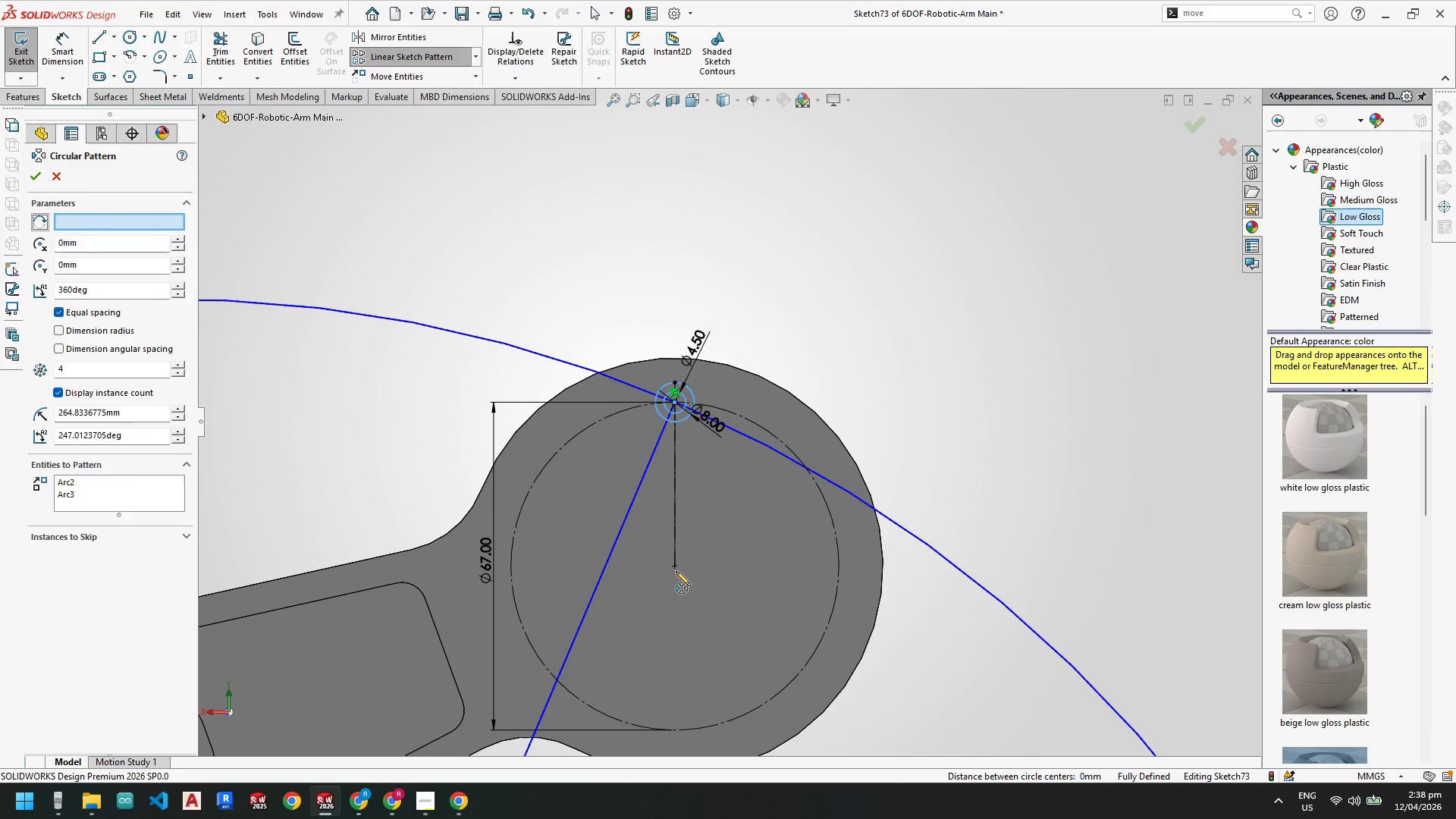 
left_click([673, 568])
 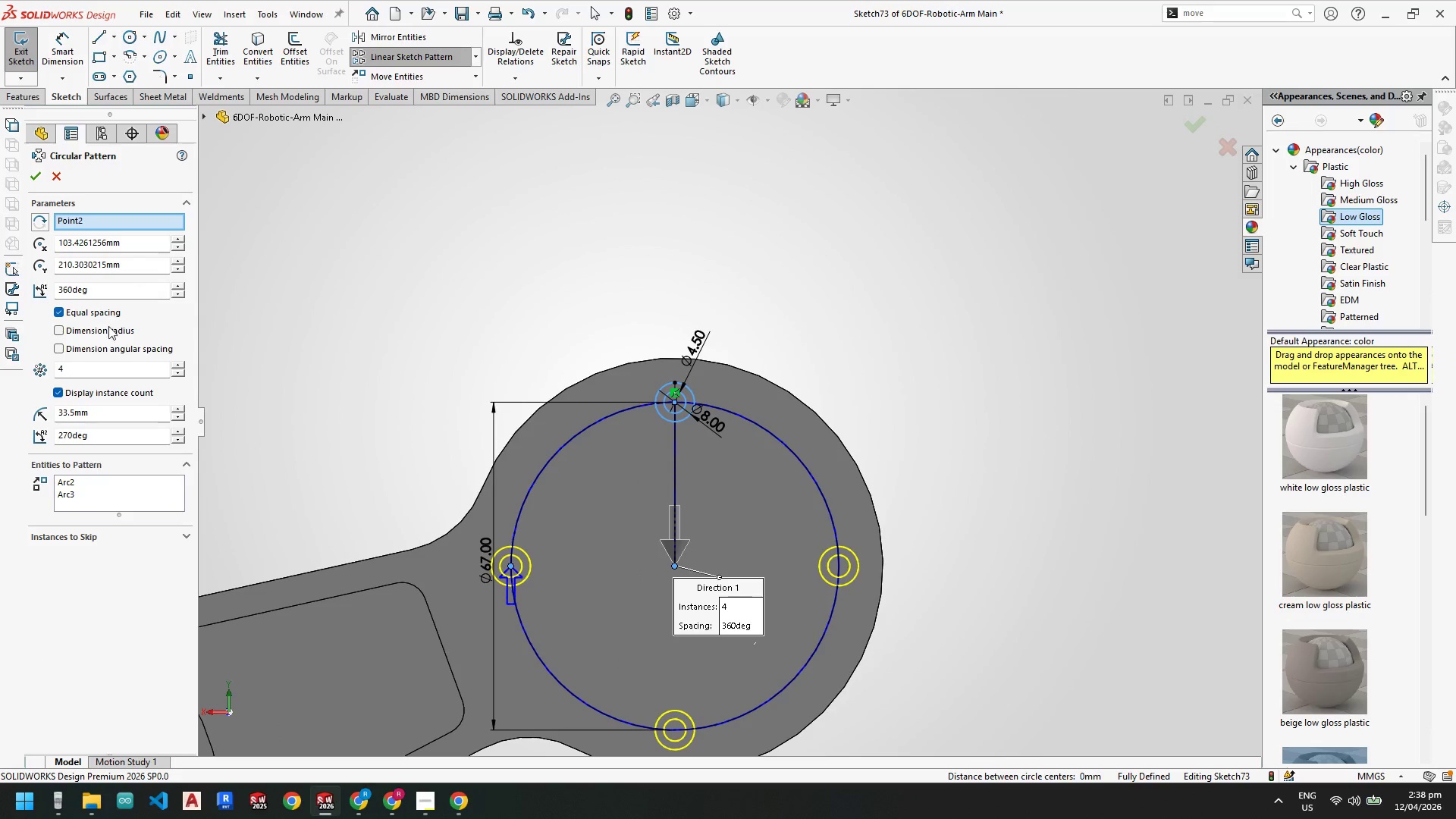 
left_click_drag(start_coordinate=[93, 369], to_coordinate=[0, 363])
 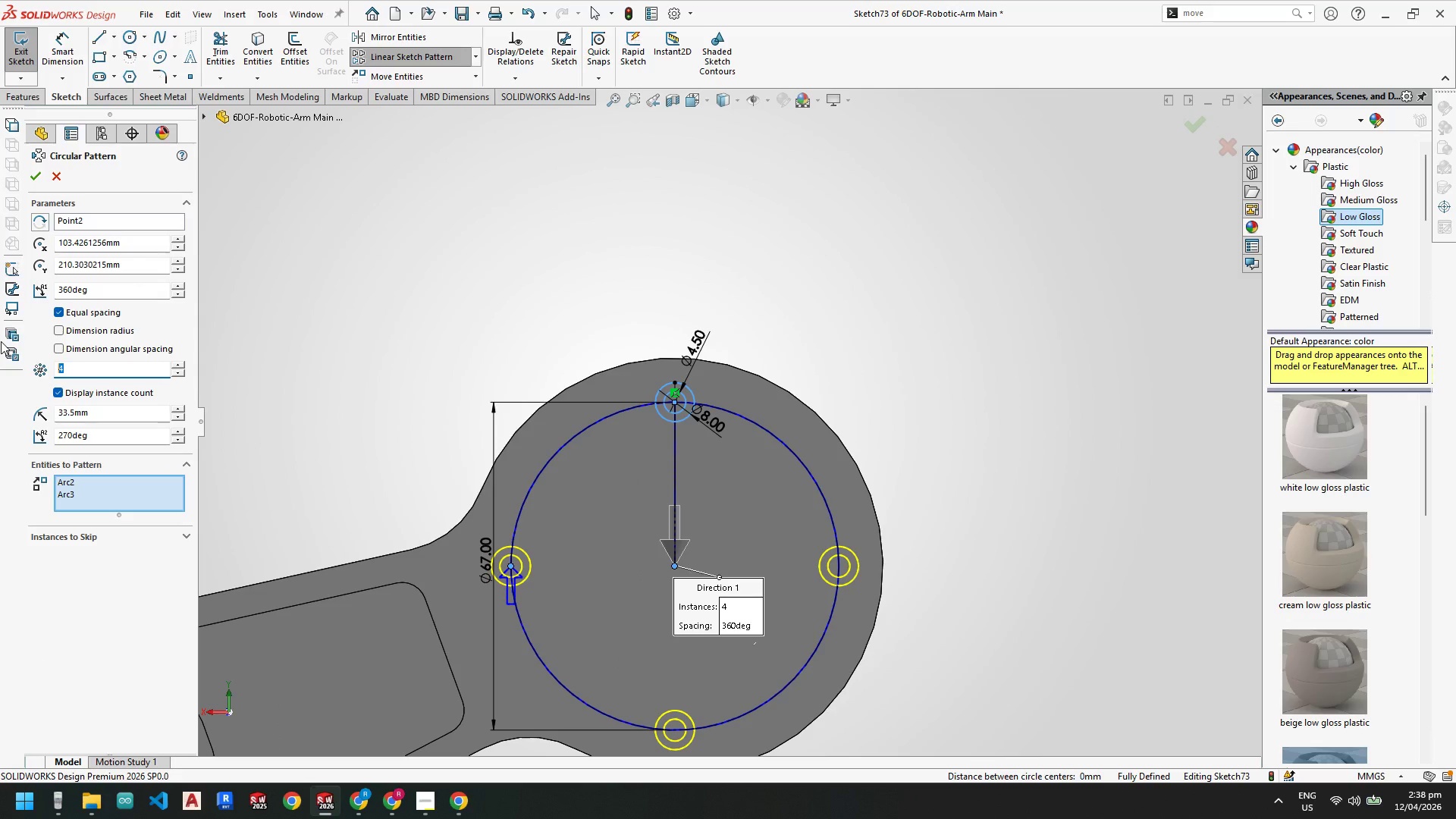 
key(Numpad6)
 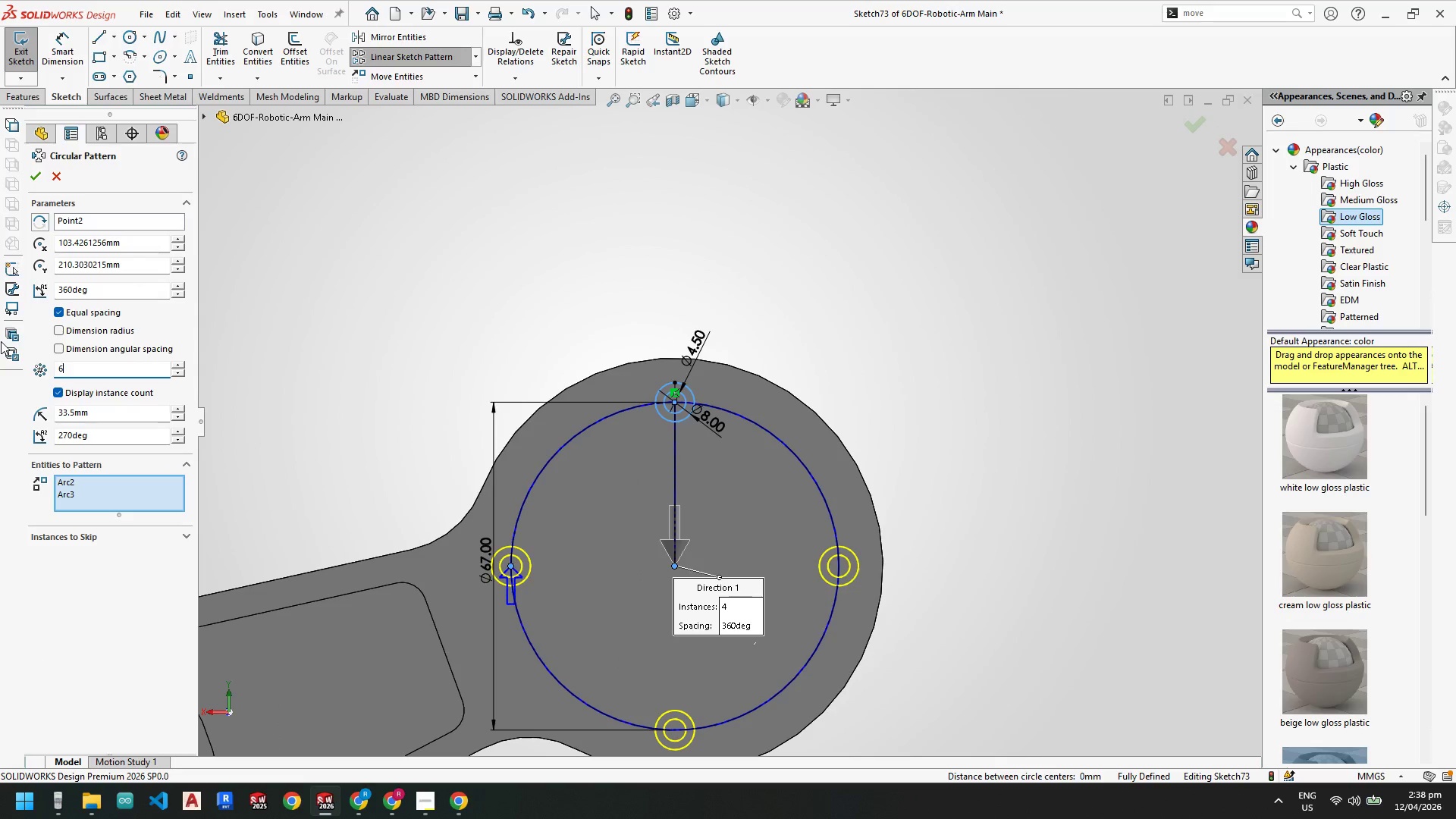 
key(NumpadEnter)
 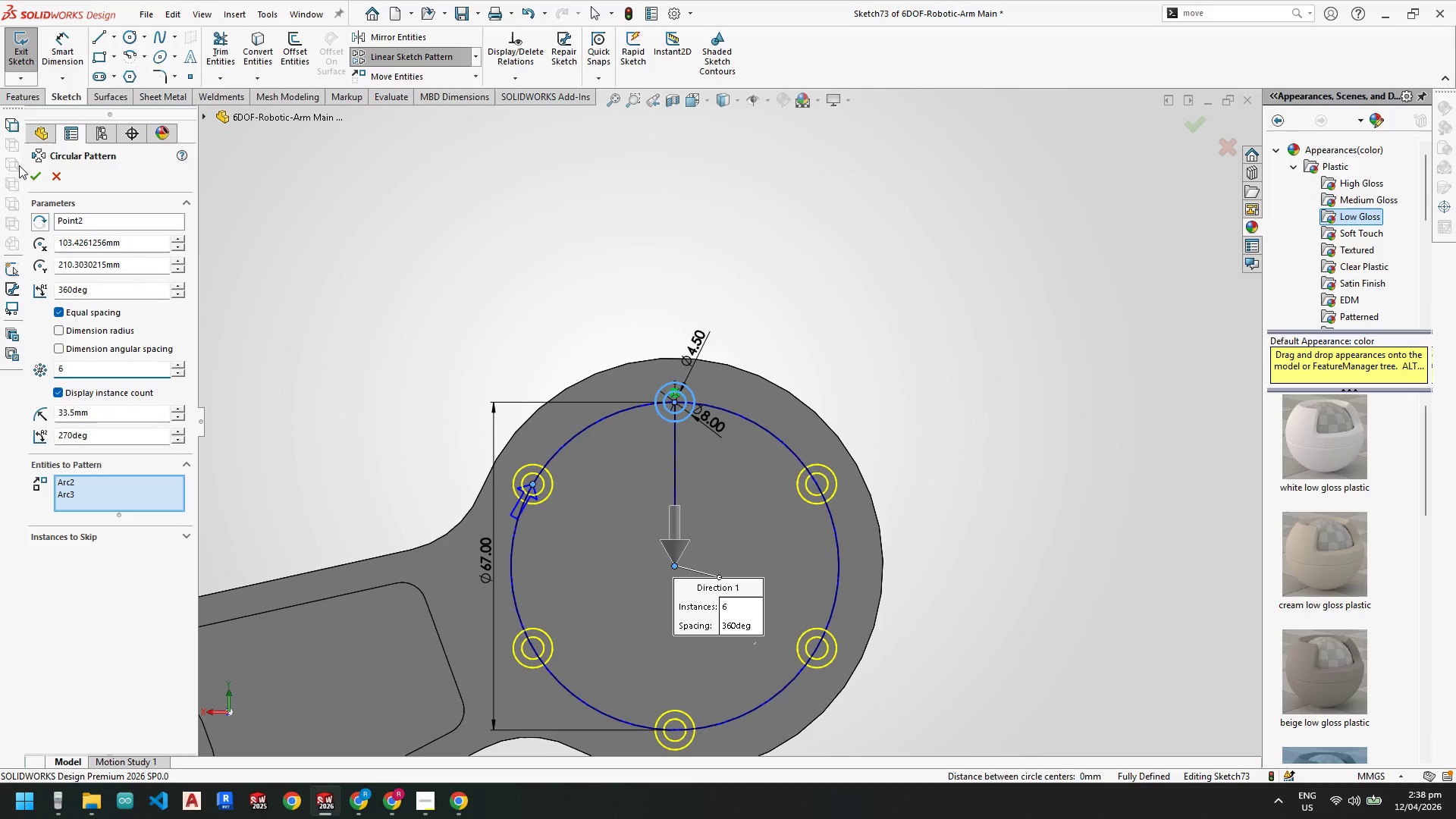 
left_click([36, 174])
 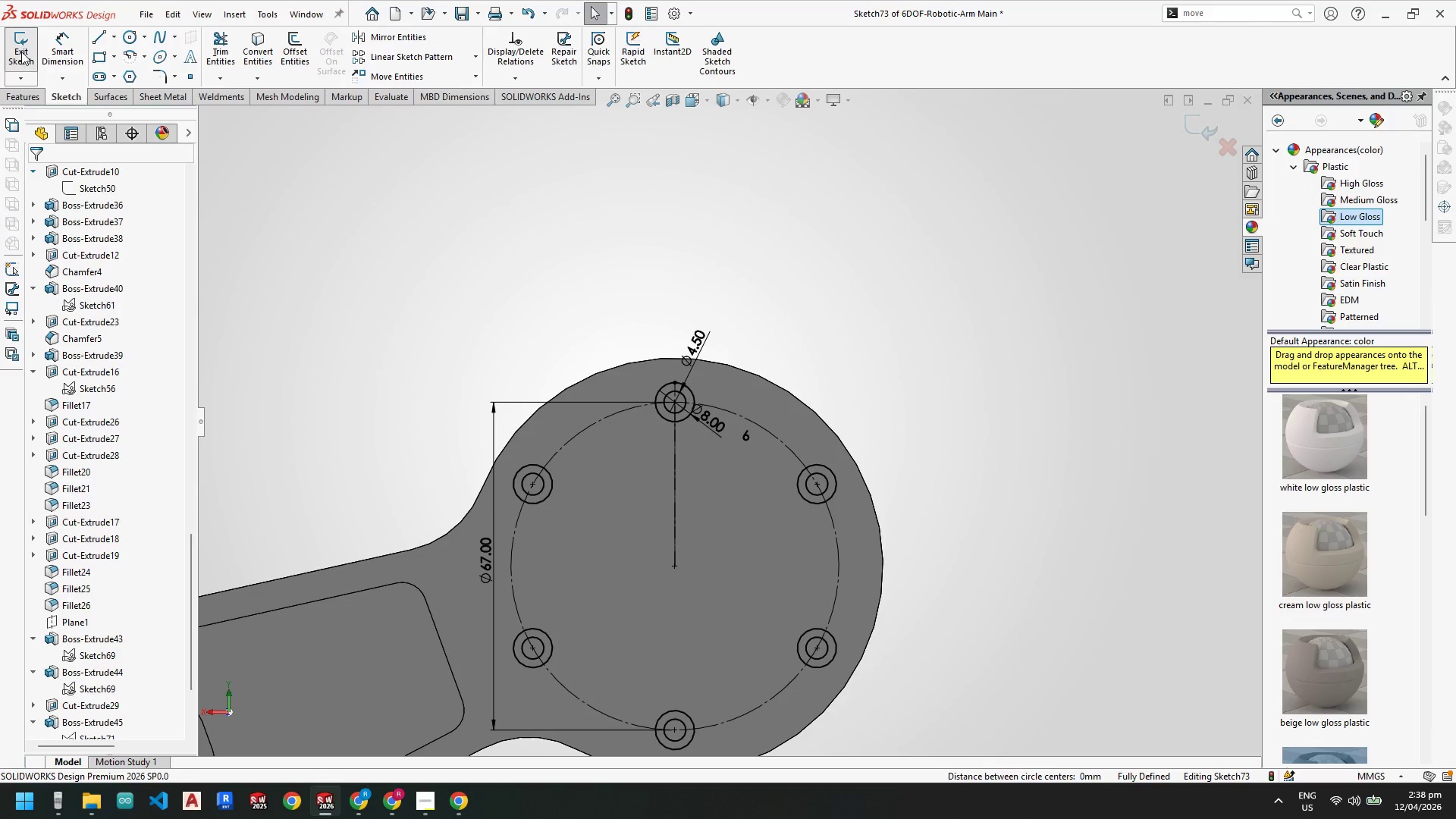 
left_click([21, 50])
 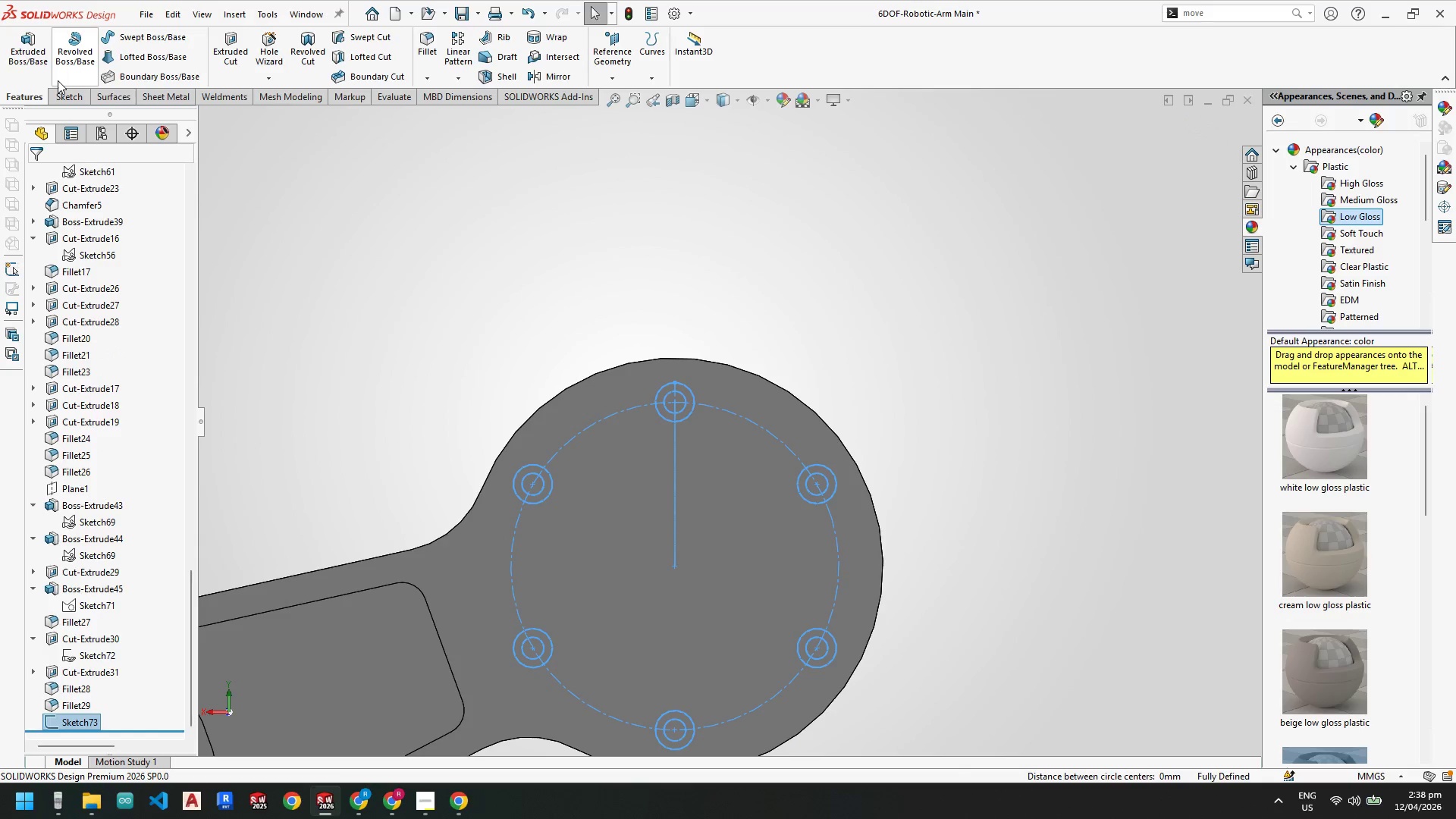 
scroll: coordinate [573, 485], scroll_direction: down, amount: 3.0
 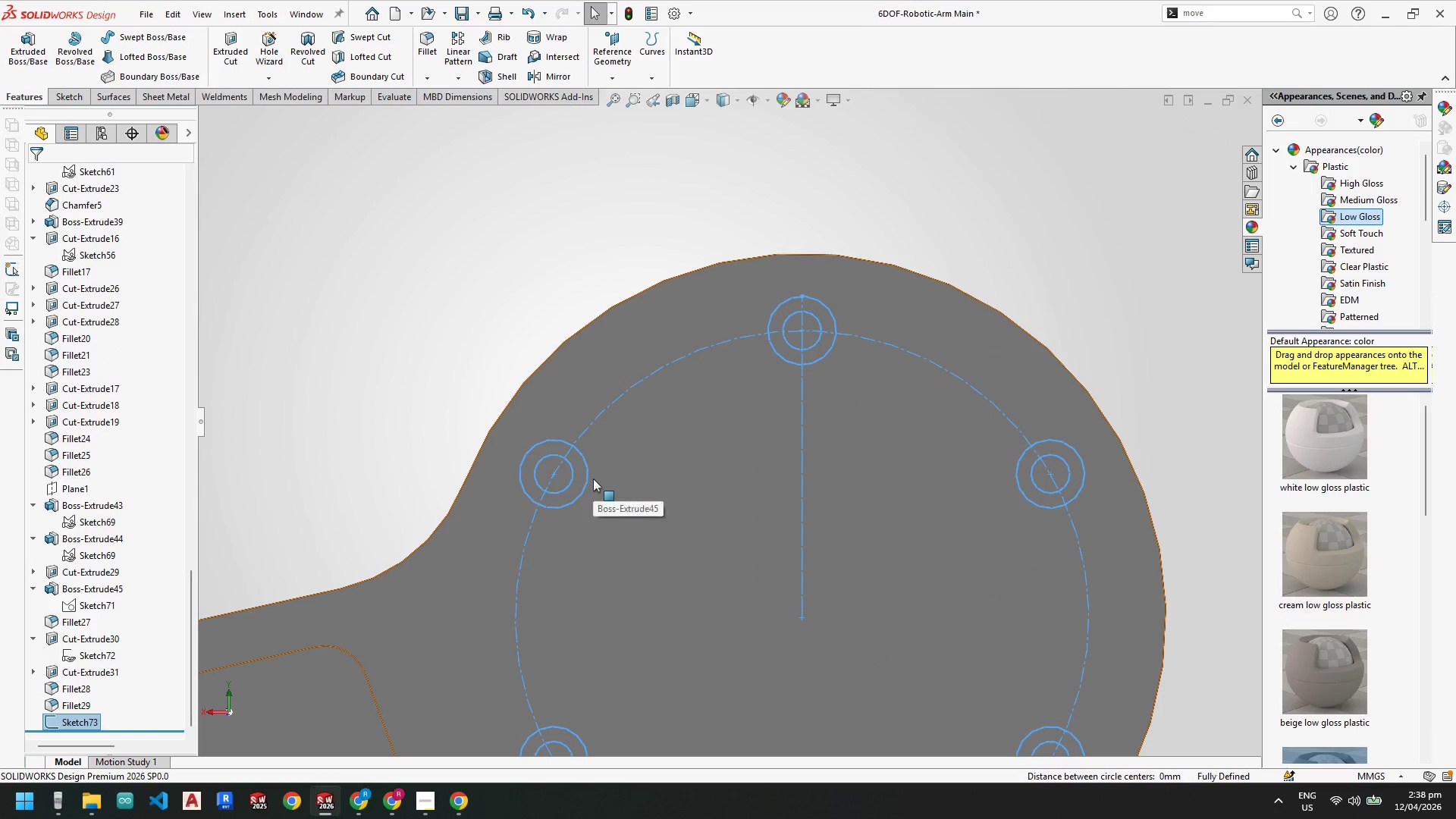 
left_click([237, 54])
 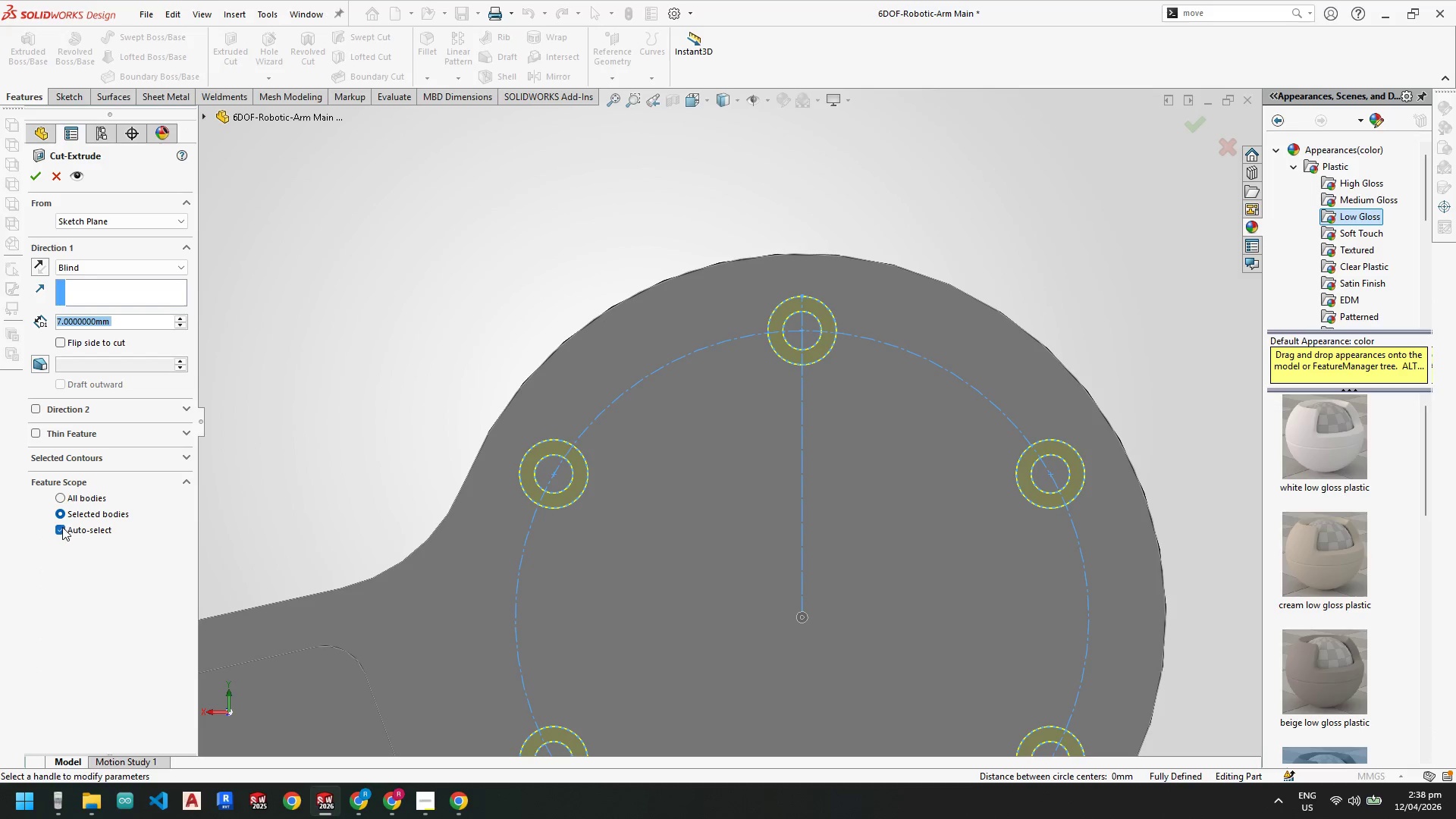 
left_click([89, 459])
 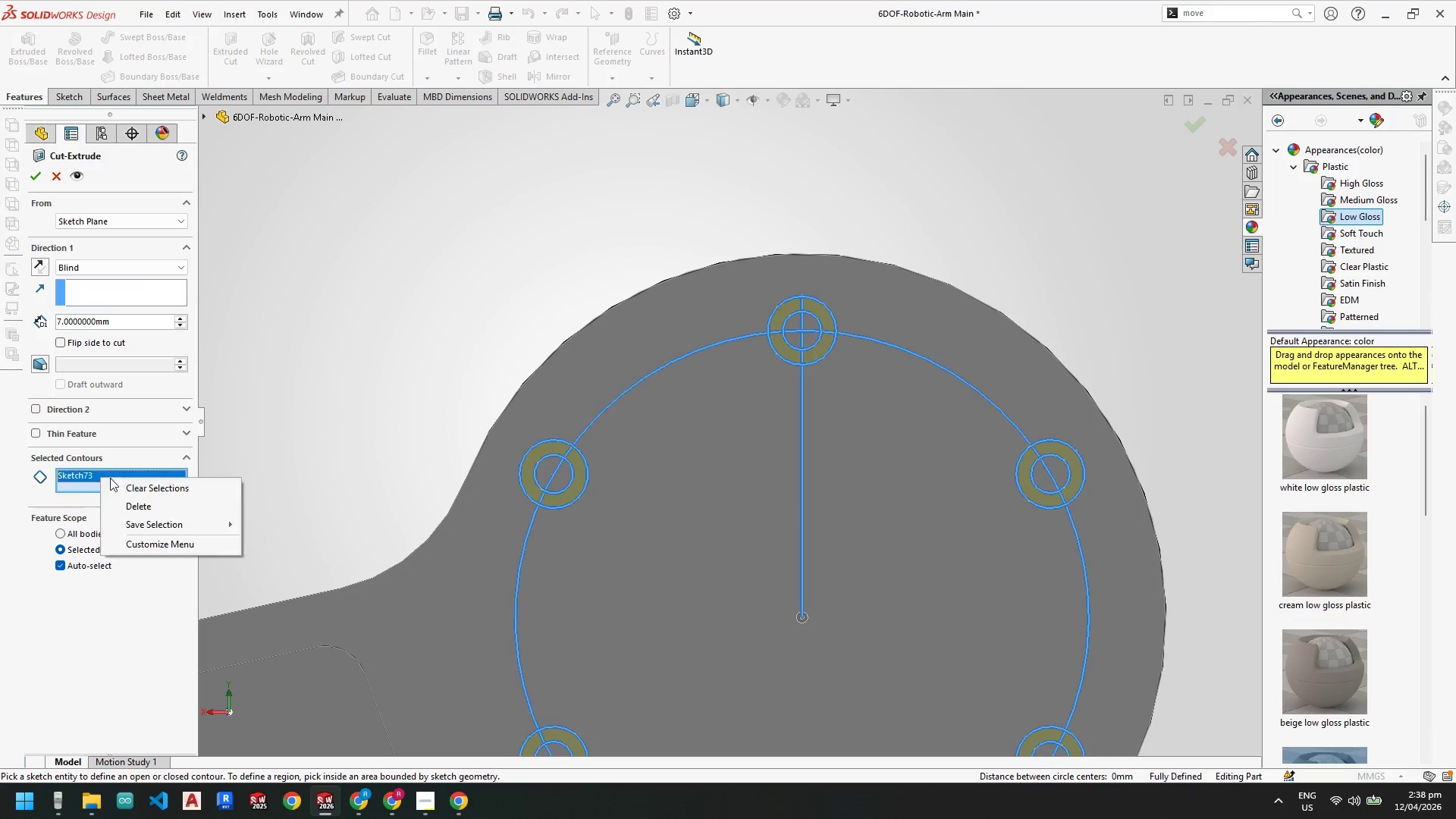 
left_click([143, 492])
 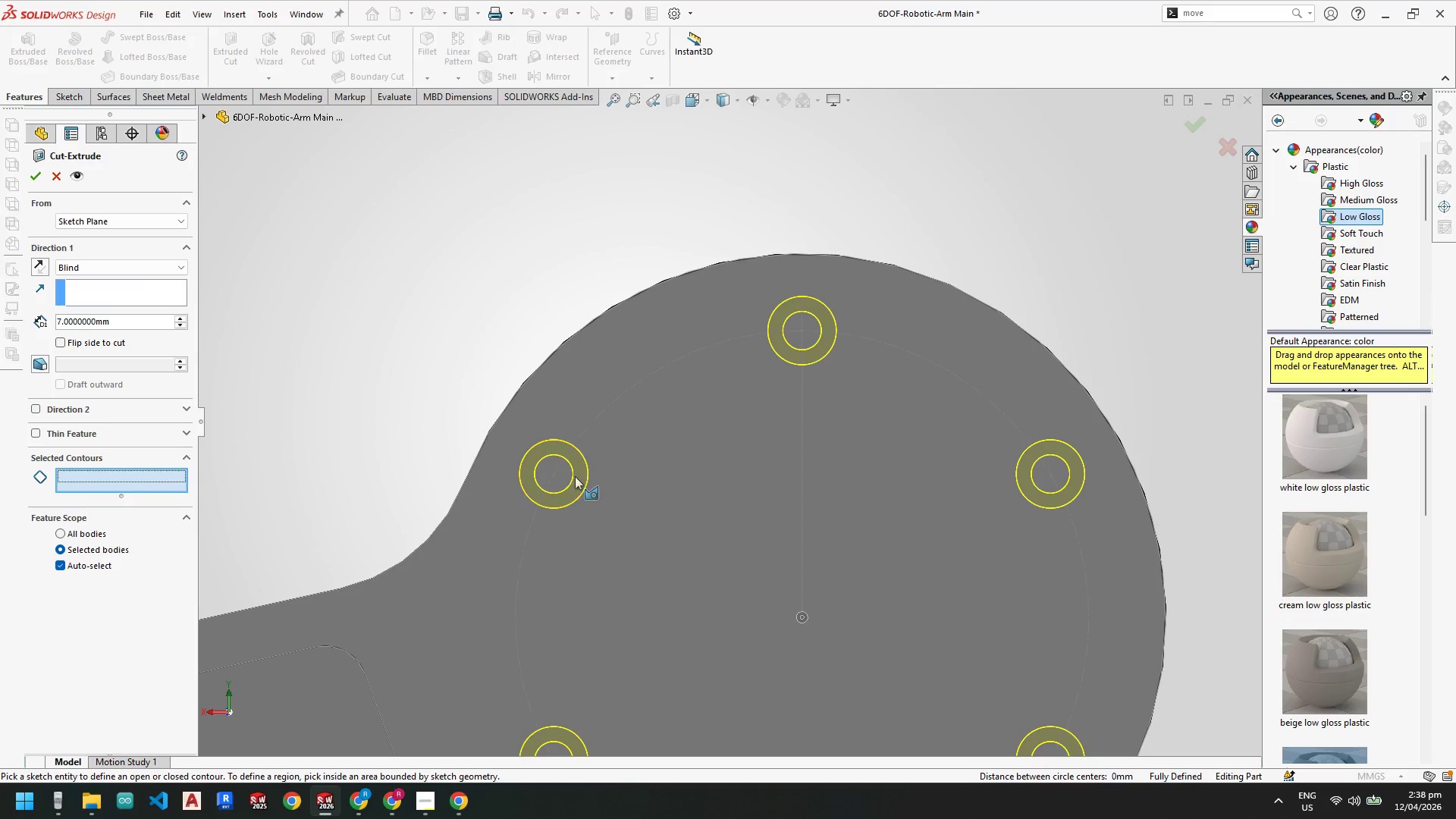 
left_click([563, 473])
 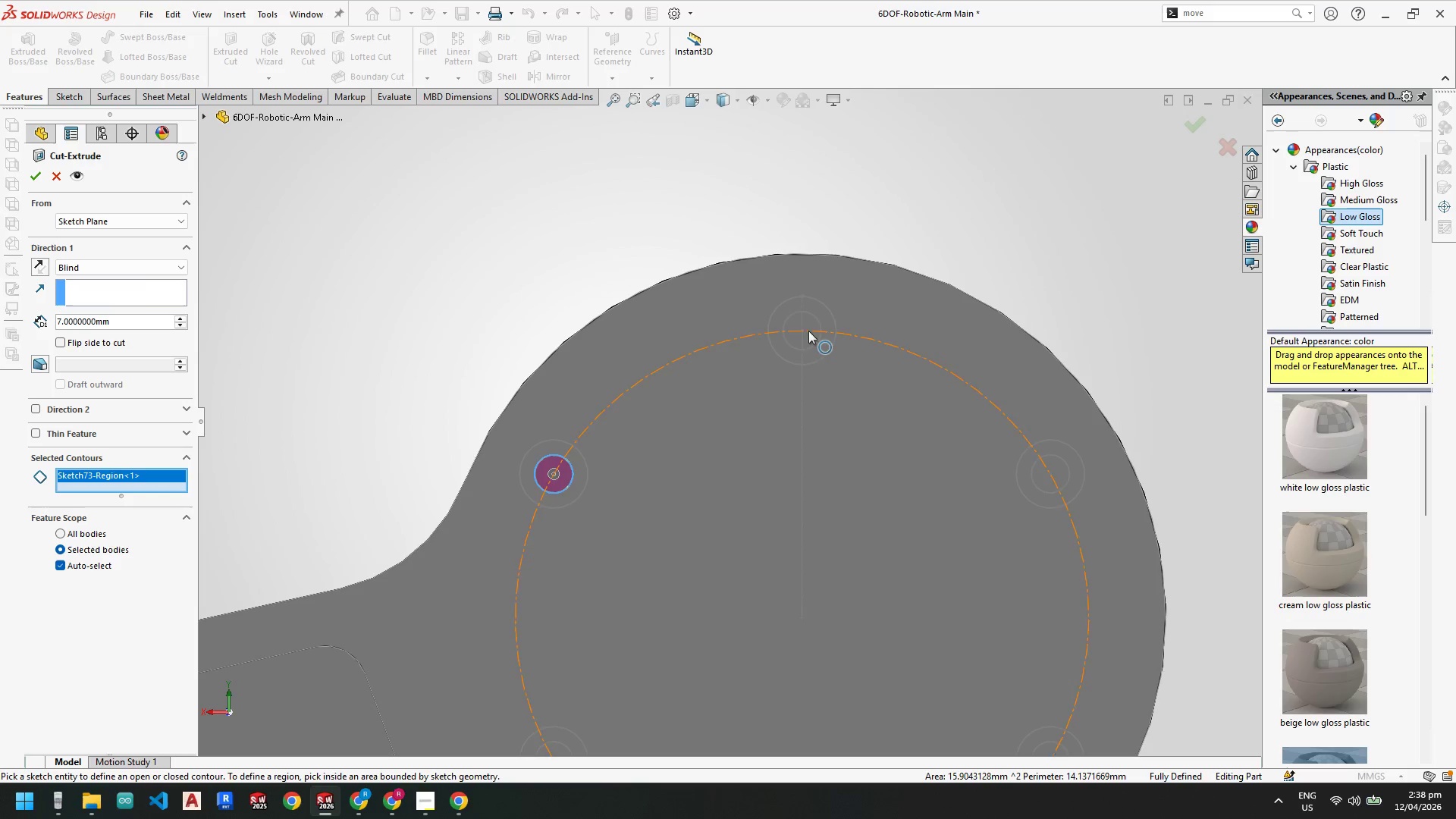 
left_click([810, 323])
 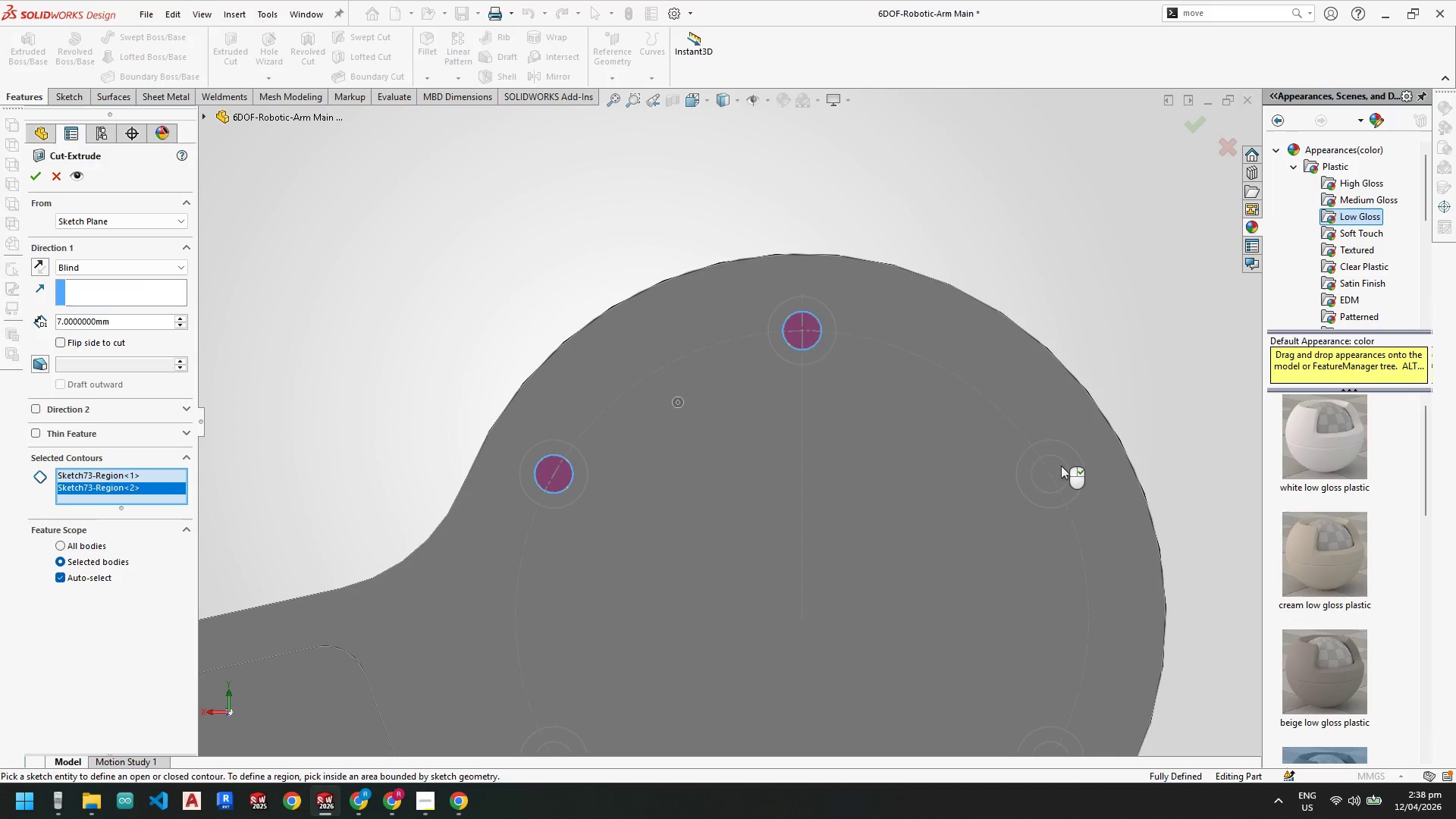 
left_click([1061, 468])
 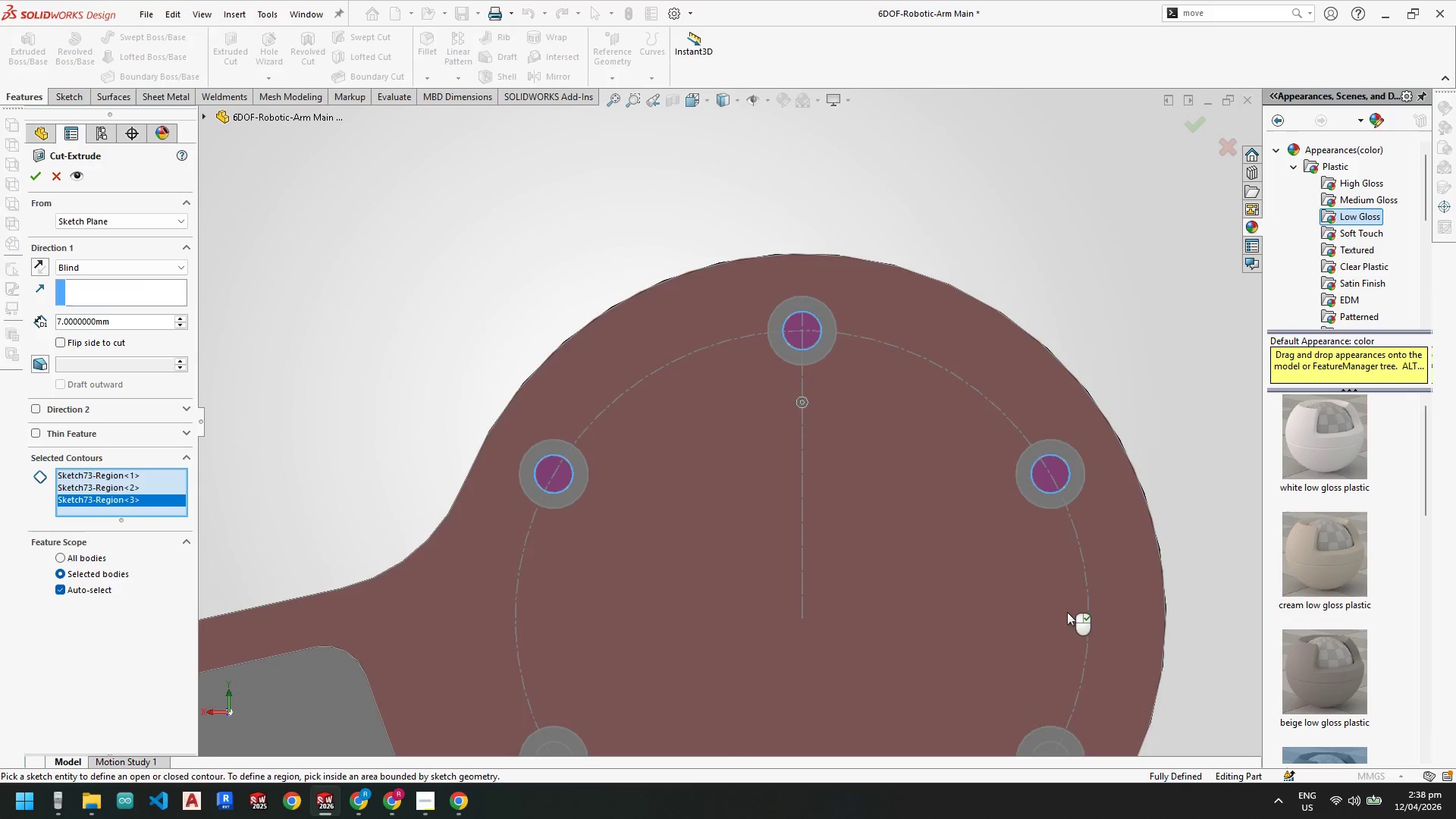 
scroll: coordinate [877, 617], scroll_direction: down, amount: 1.0
 